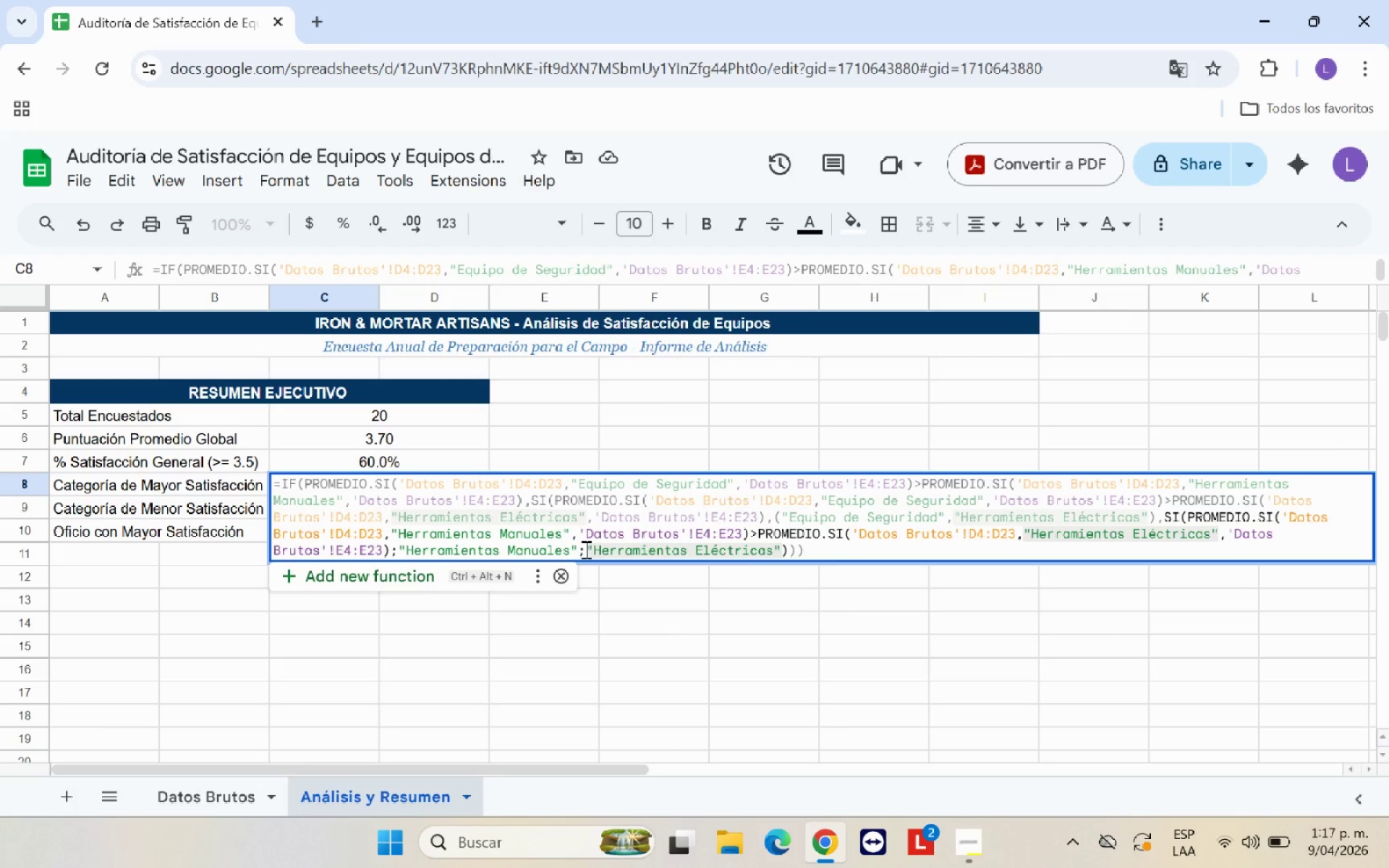 
key(Backspace)
 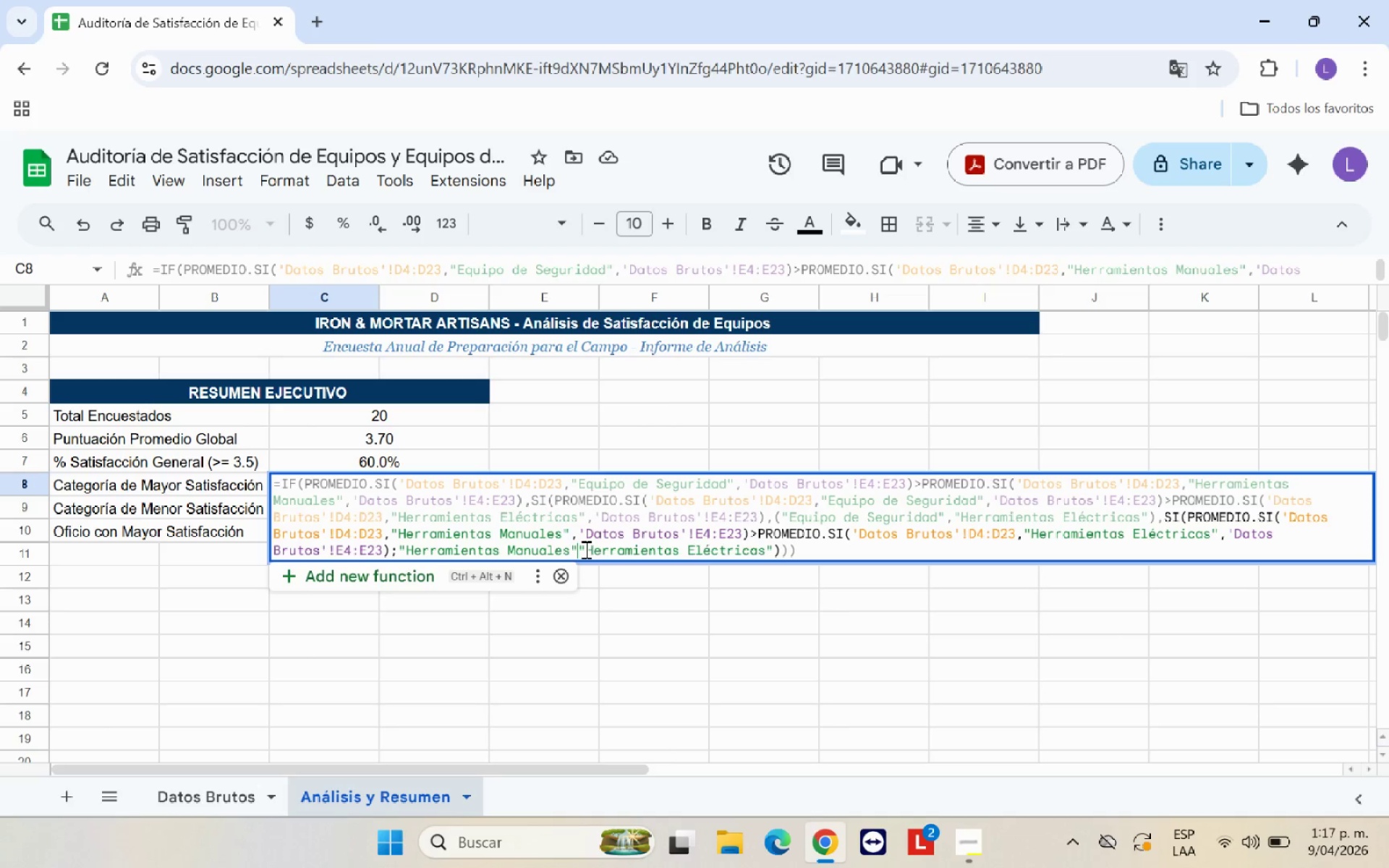 
key(Comma)
 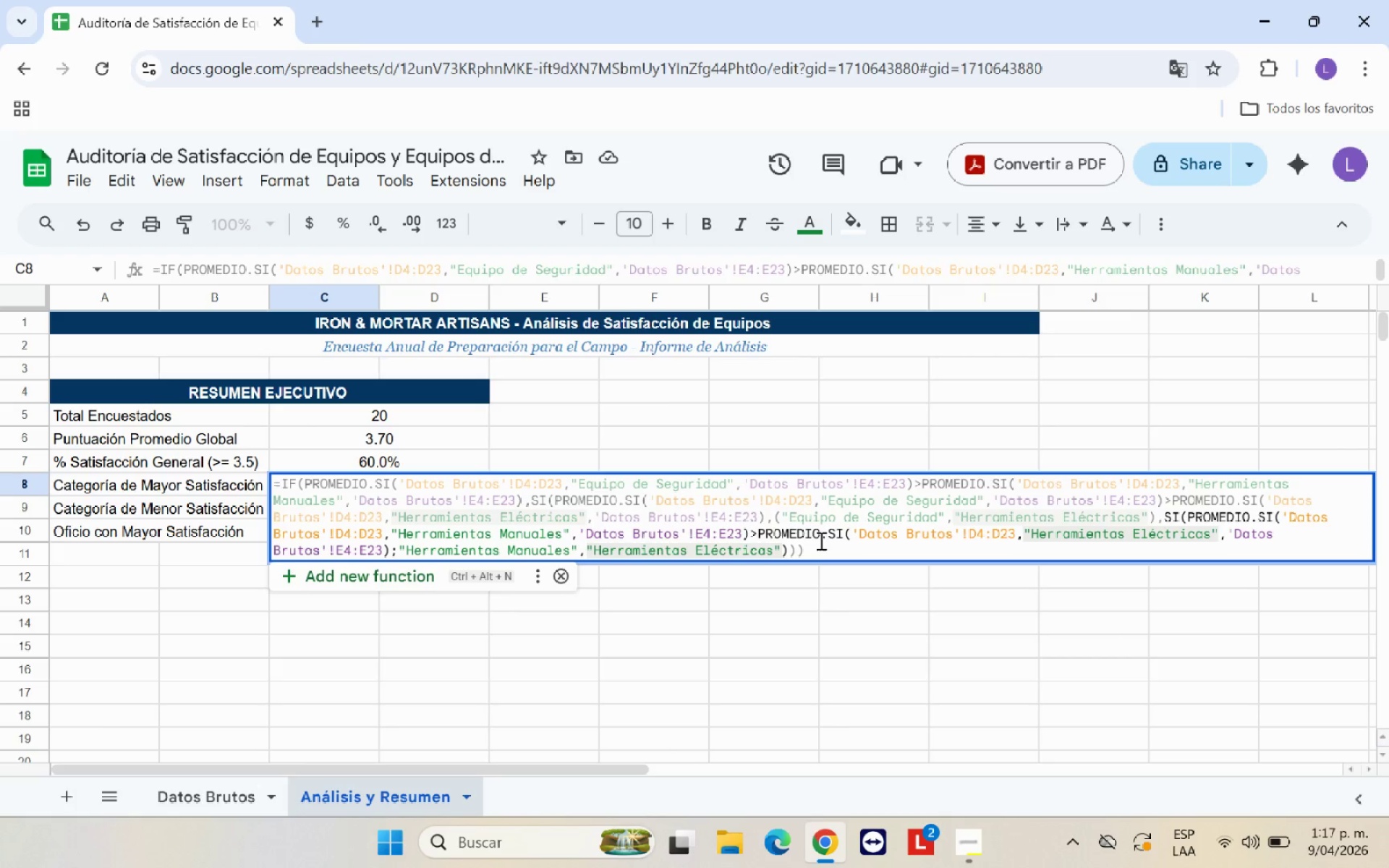 
left_click([815, 544])
 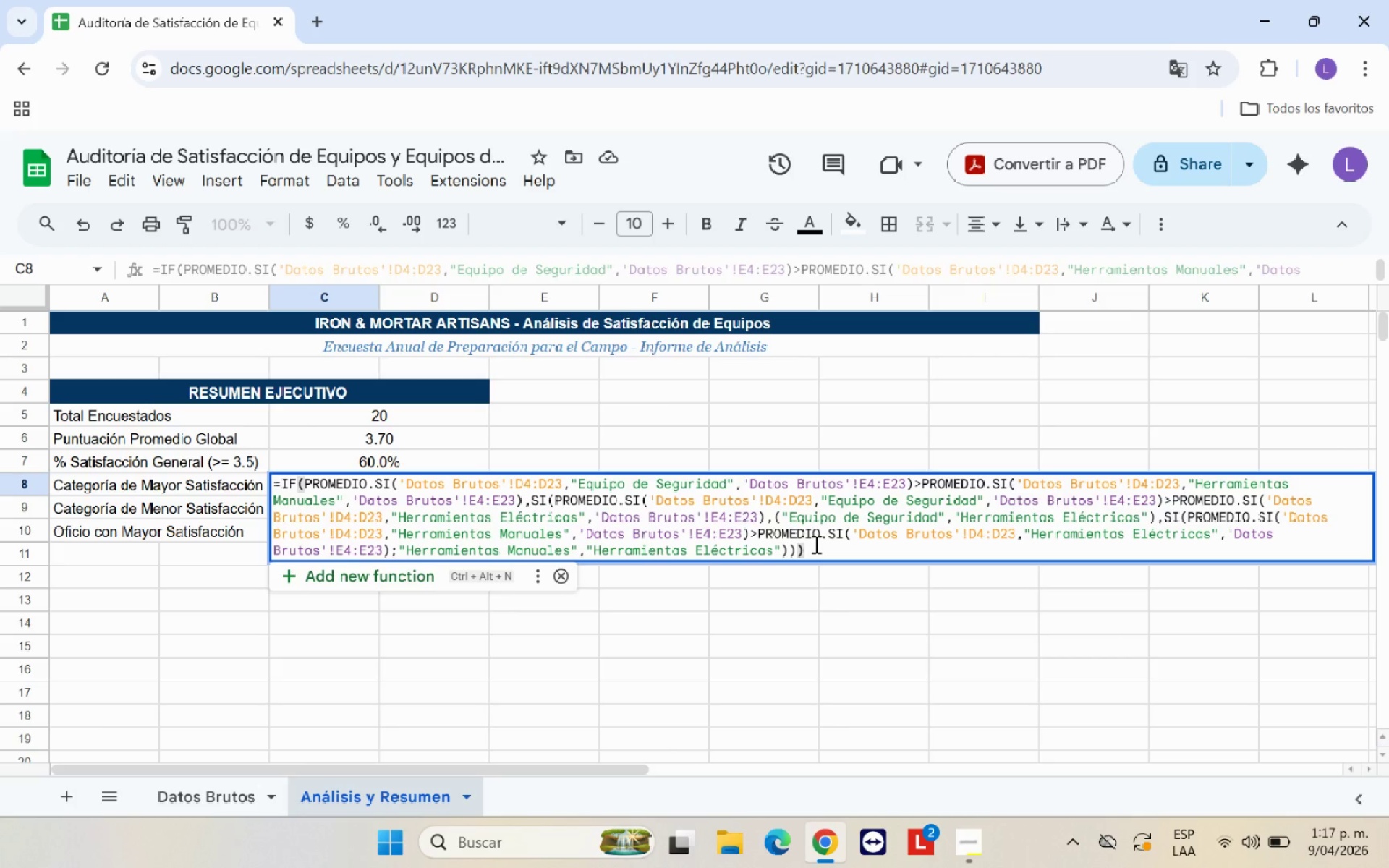 
key(Enter)
 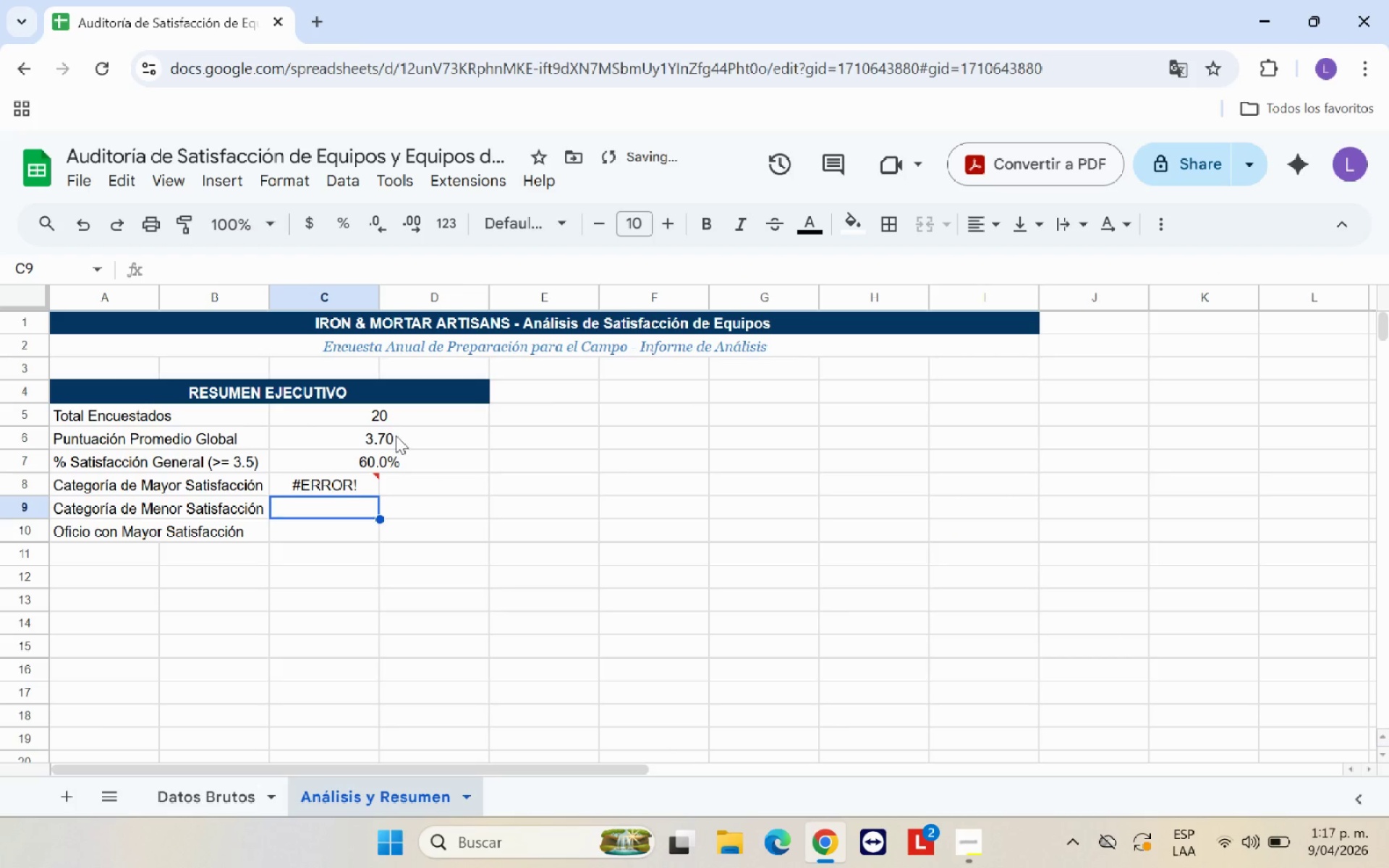 
left_click([317, 482])
 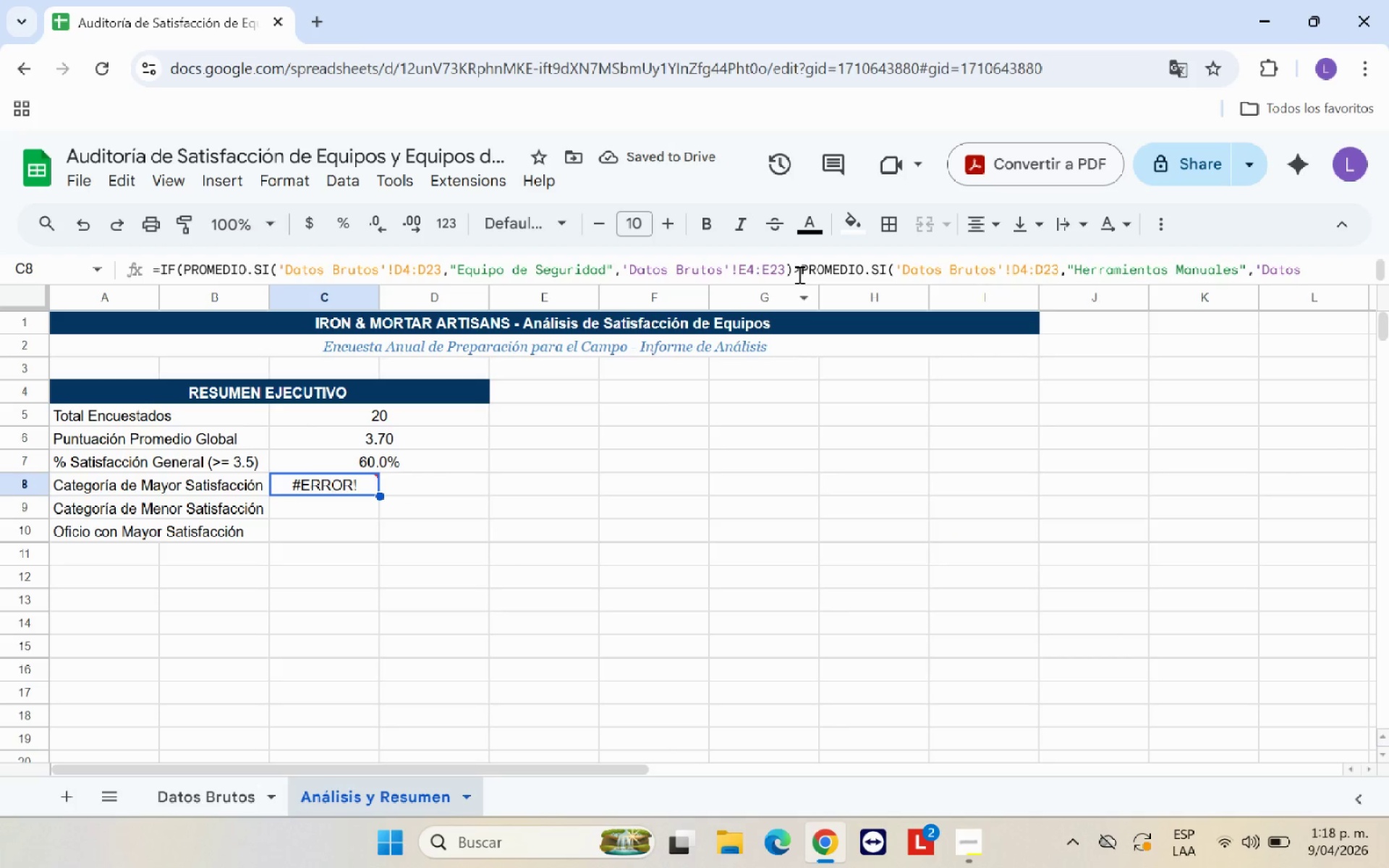 
left_click([798, 270])
 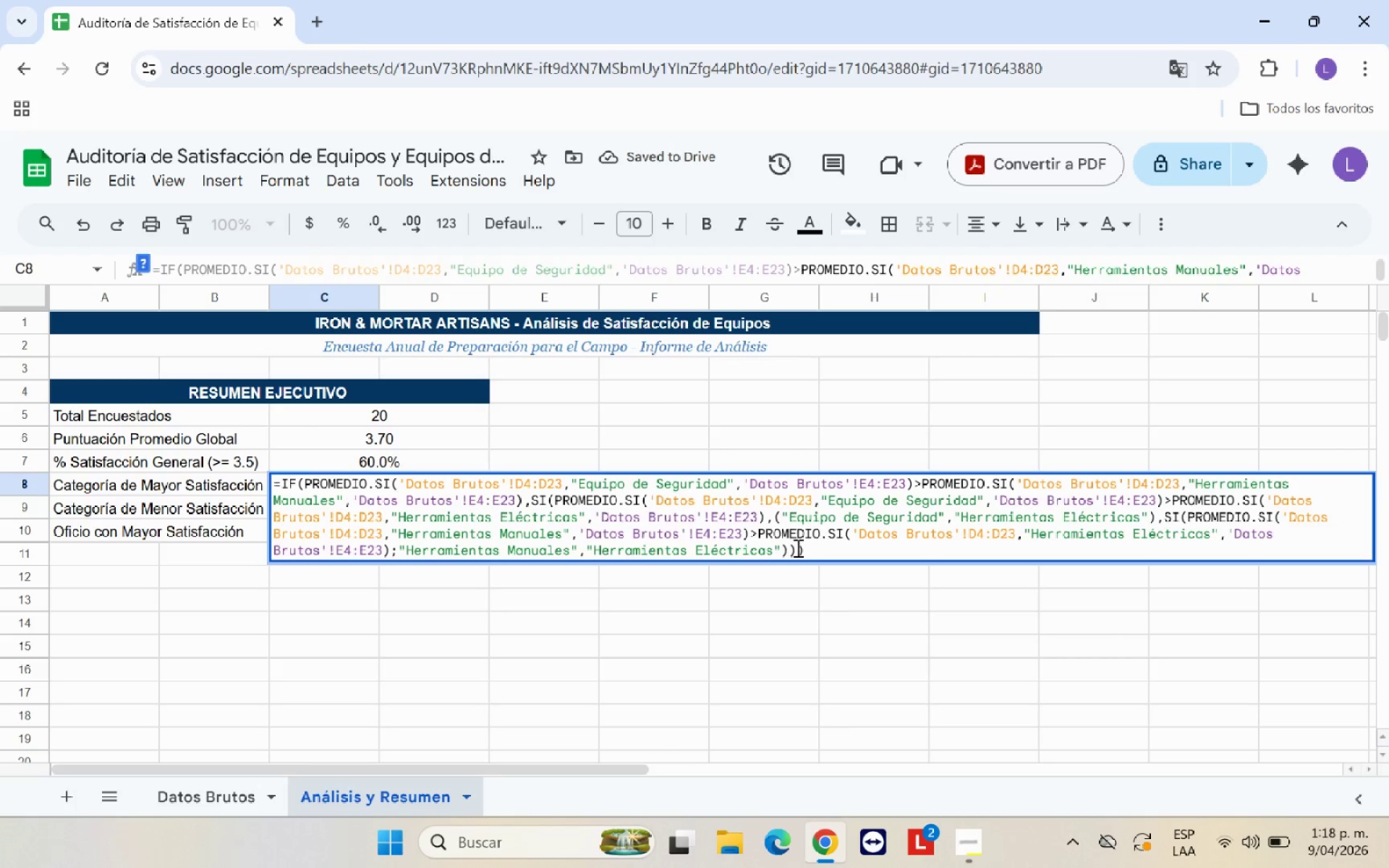 
left_click([802, 548])
 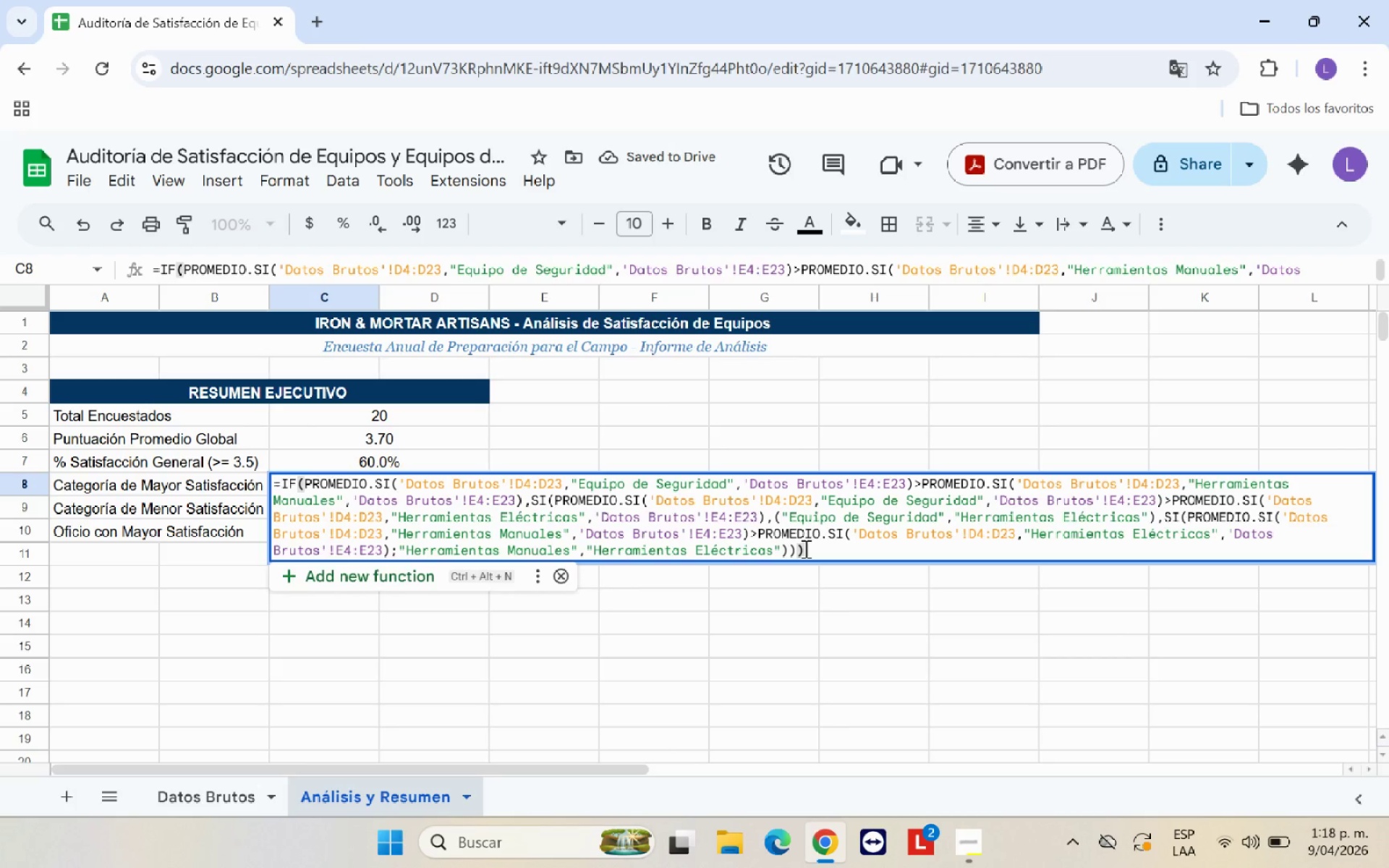 
key(Backspace)
 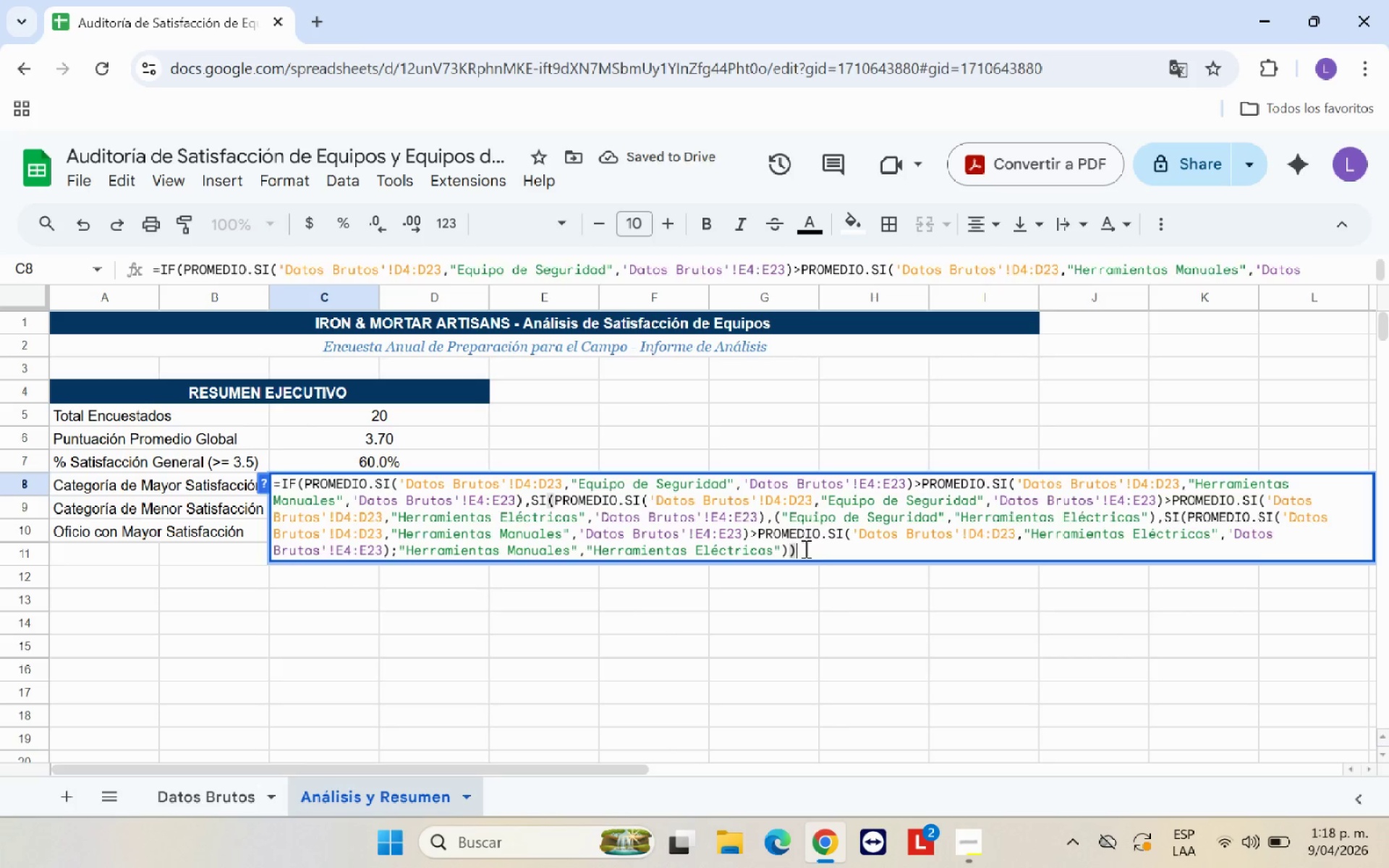 
key(Enter)
 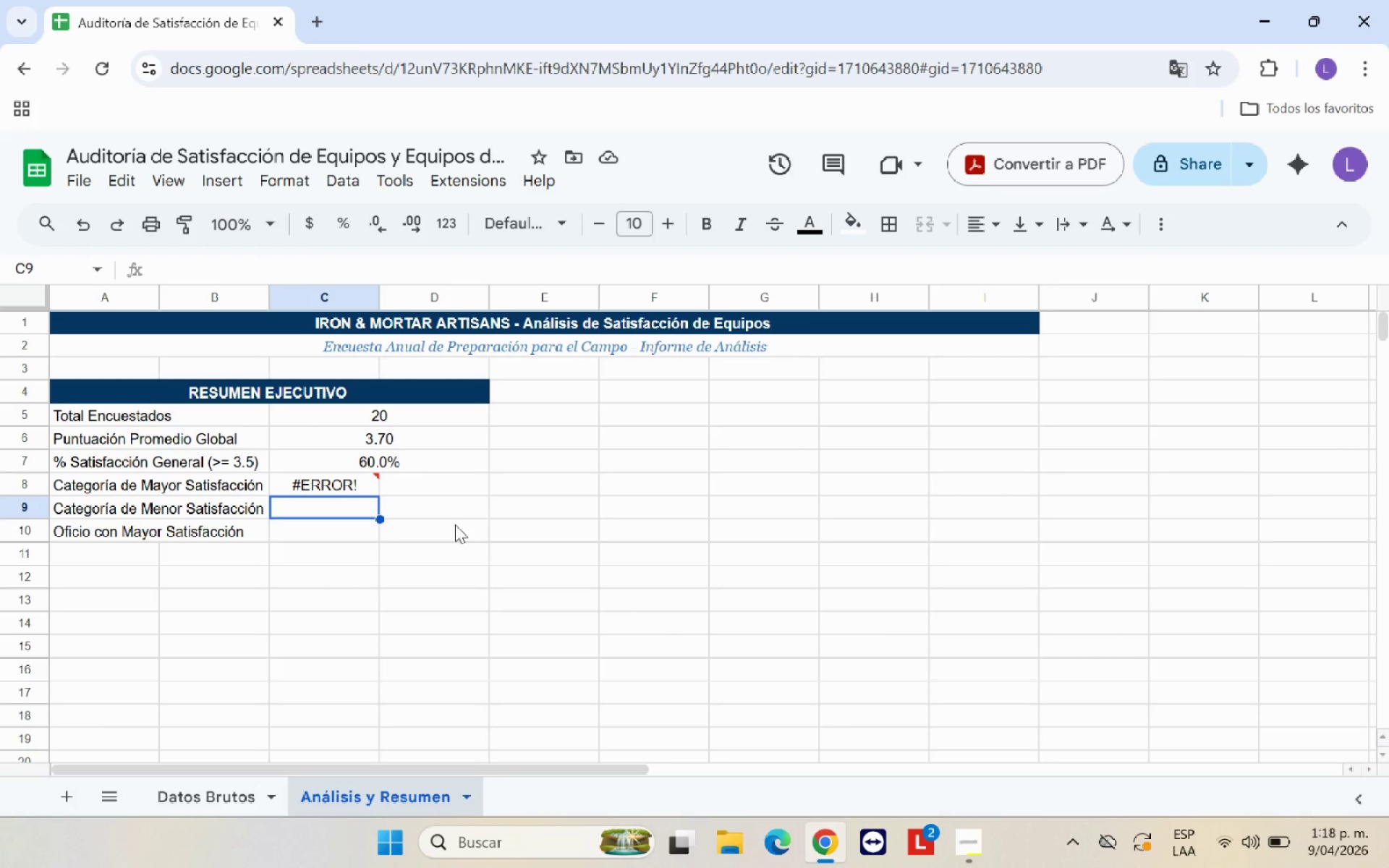 
left_click([365, 489])
 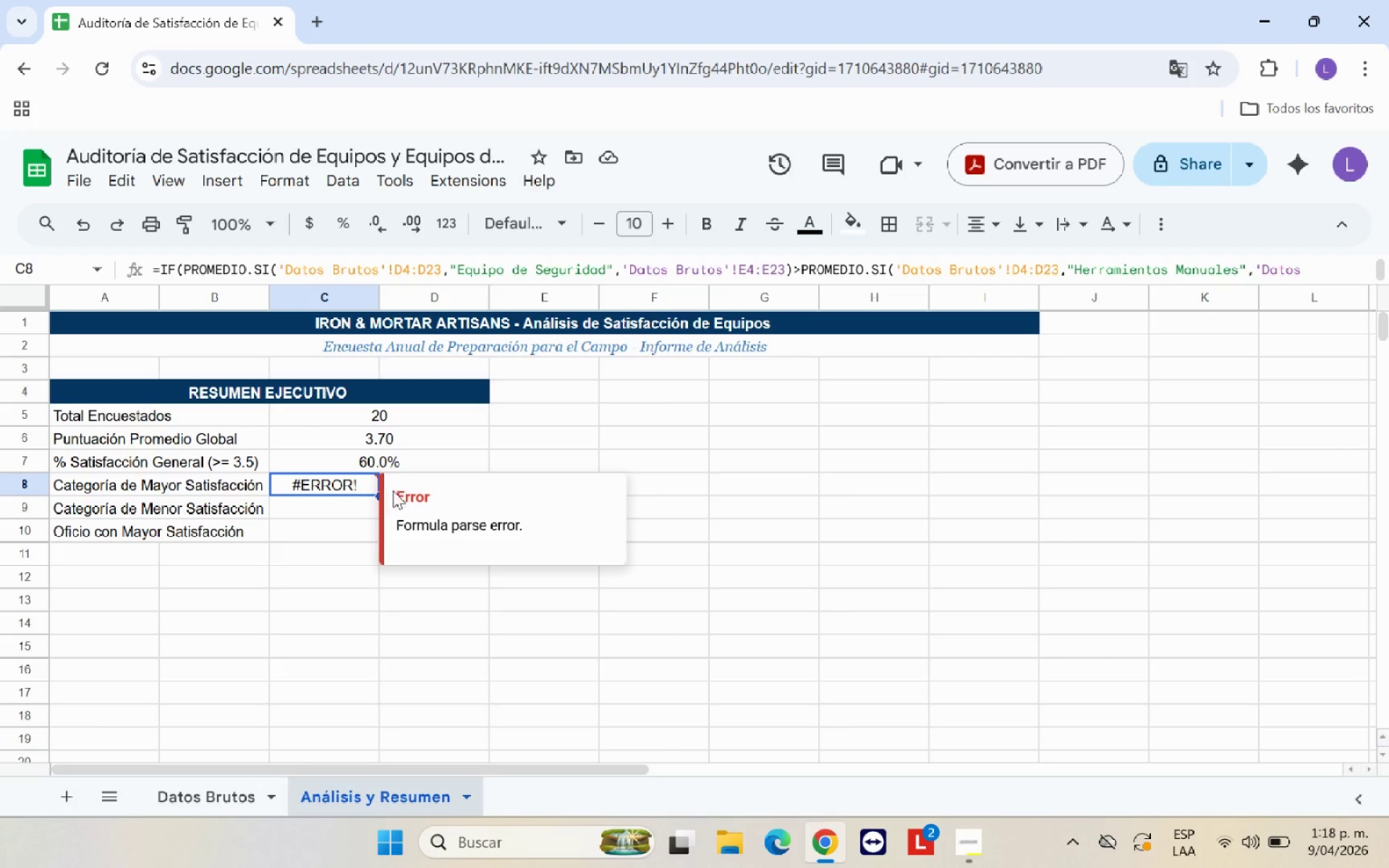 
left_click([330, 487])
 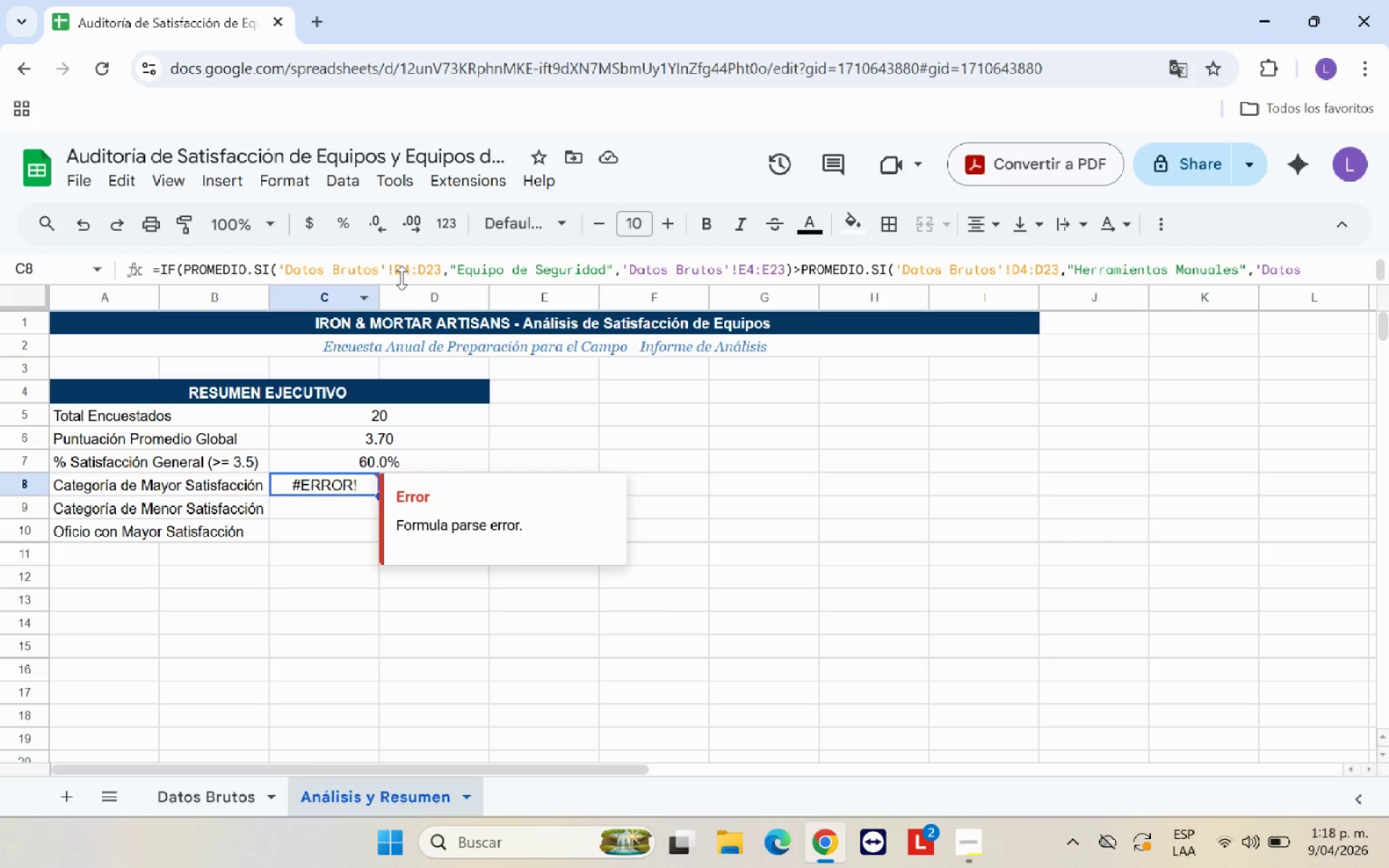 
left_click([422, 269])
 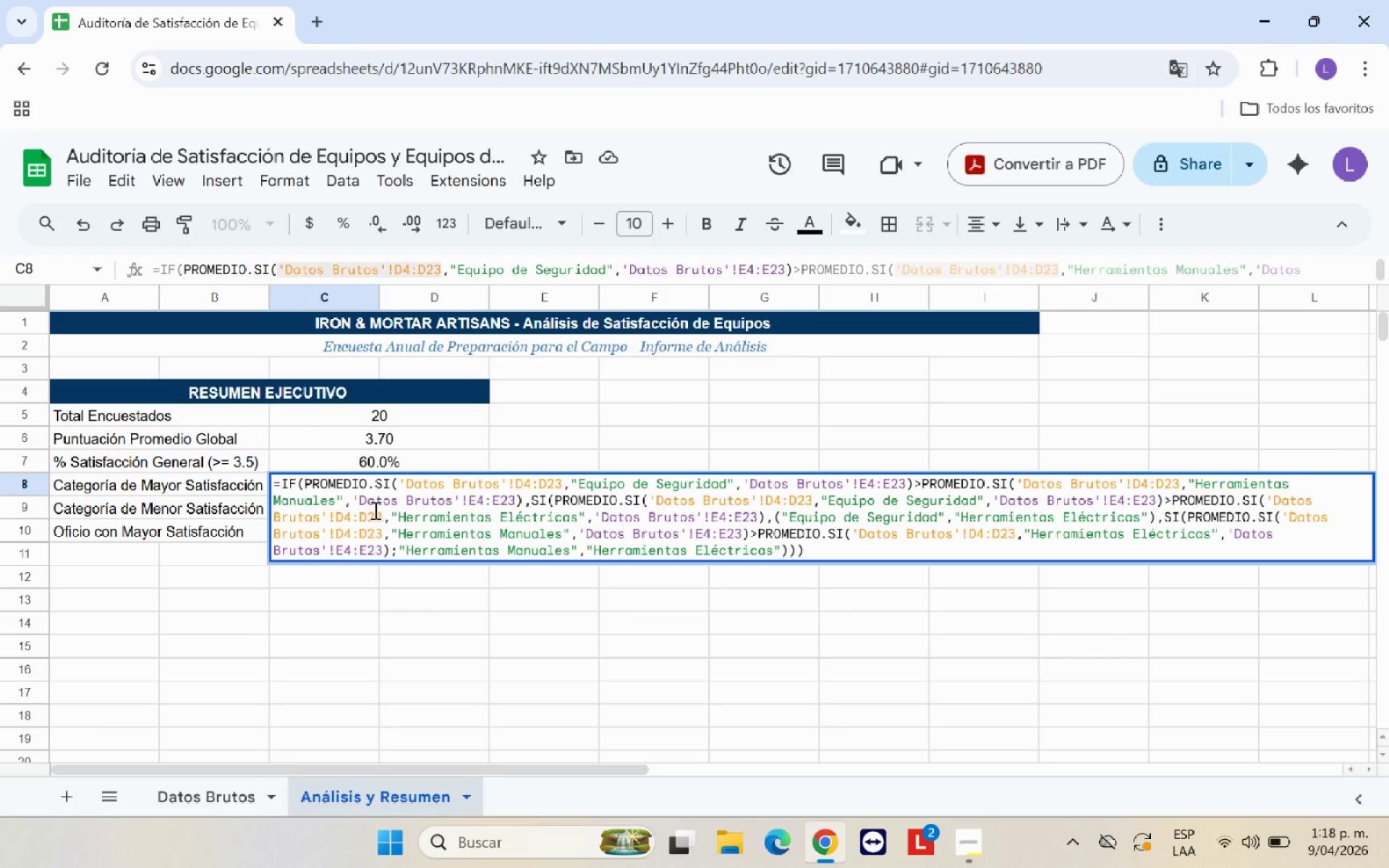 
left_click([399, 522])
 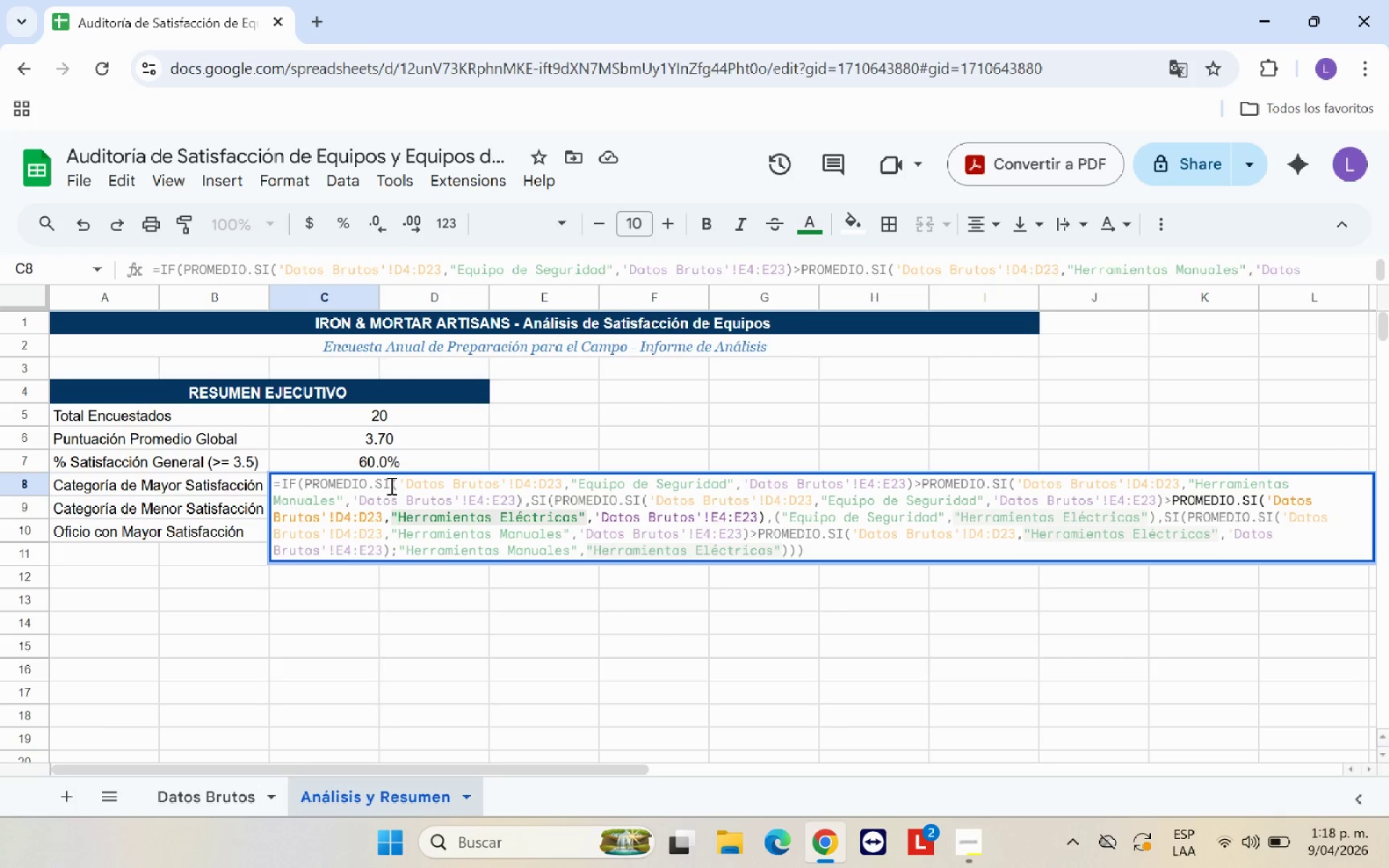 
left_click([390, 485])
 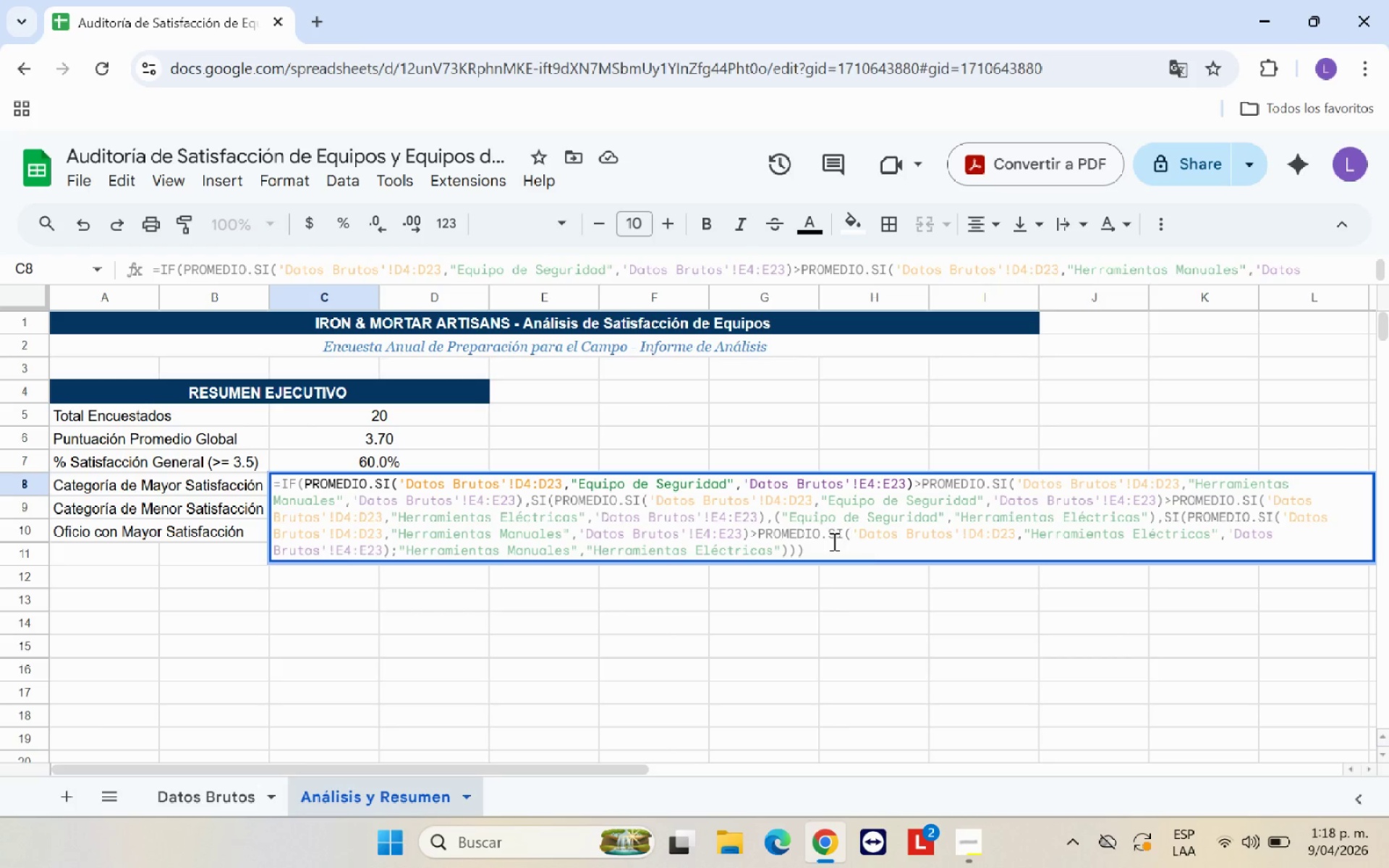 
left_click([869, 550])
 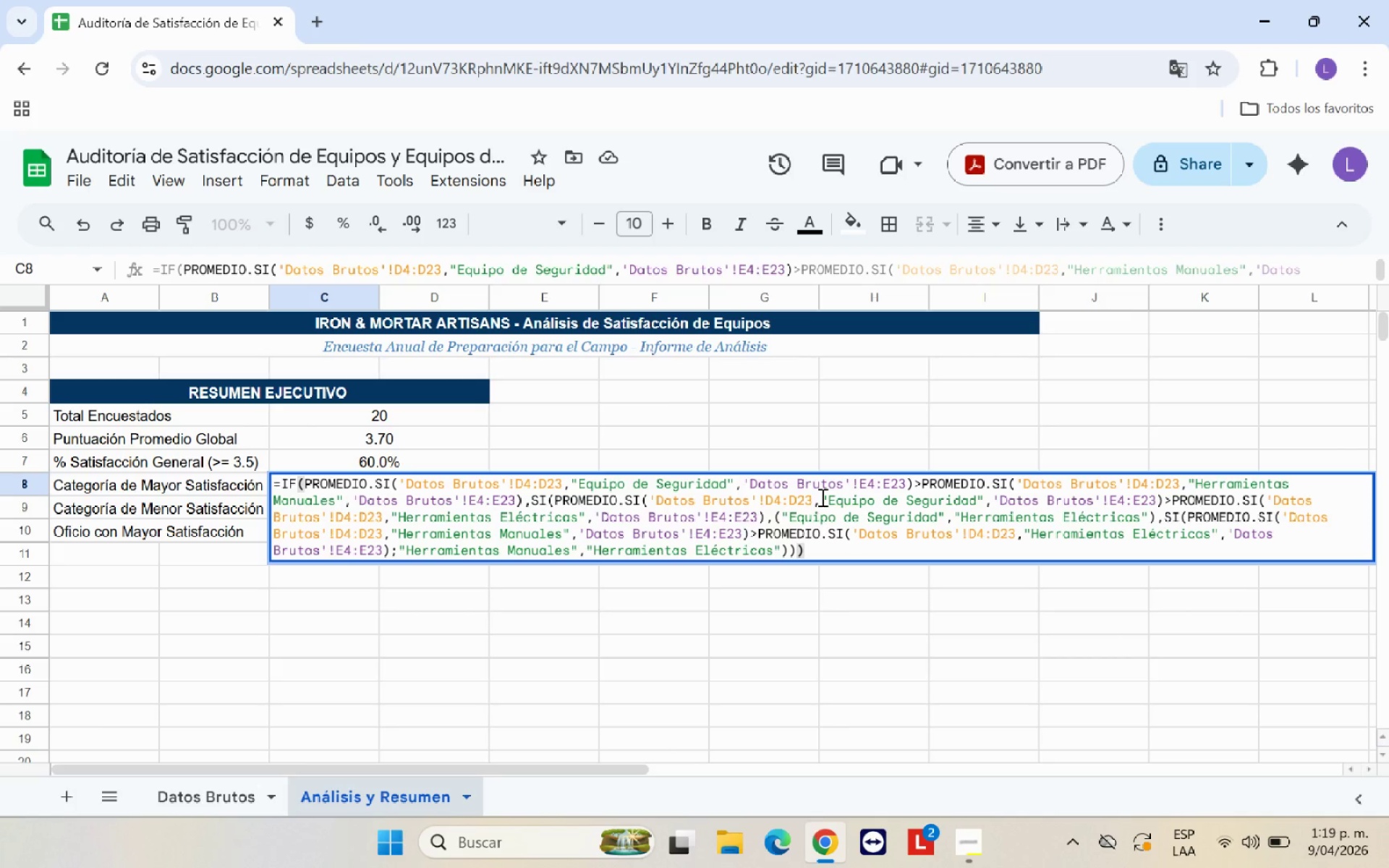 
wait(86.2)
 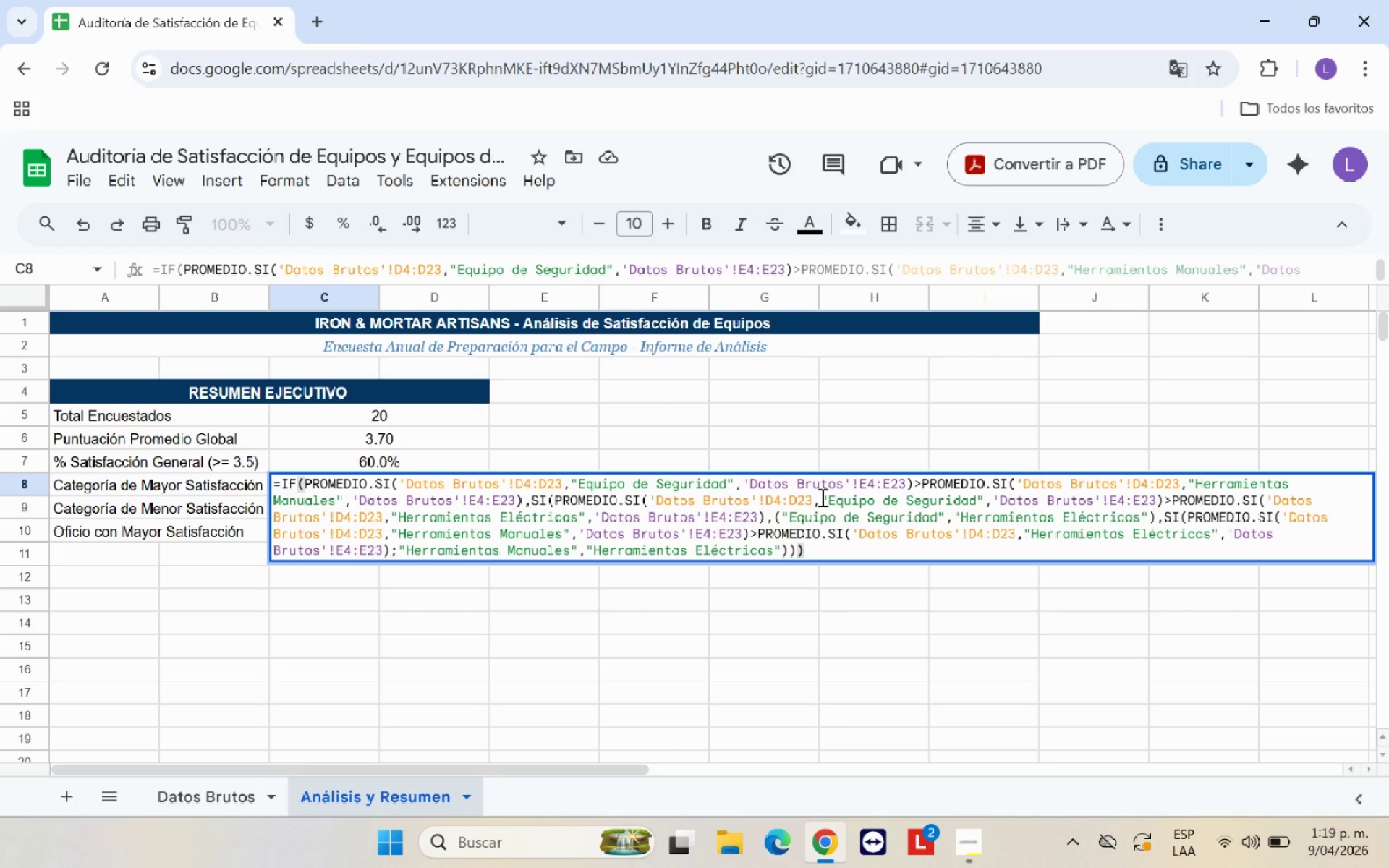 
scroll: coordinate [917, 493], scroll_direction: up, amount: 1.0
 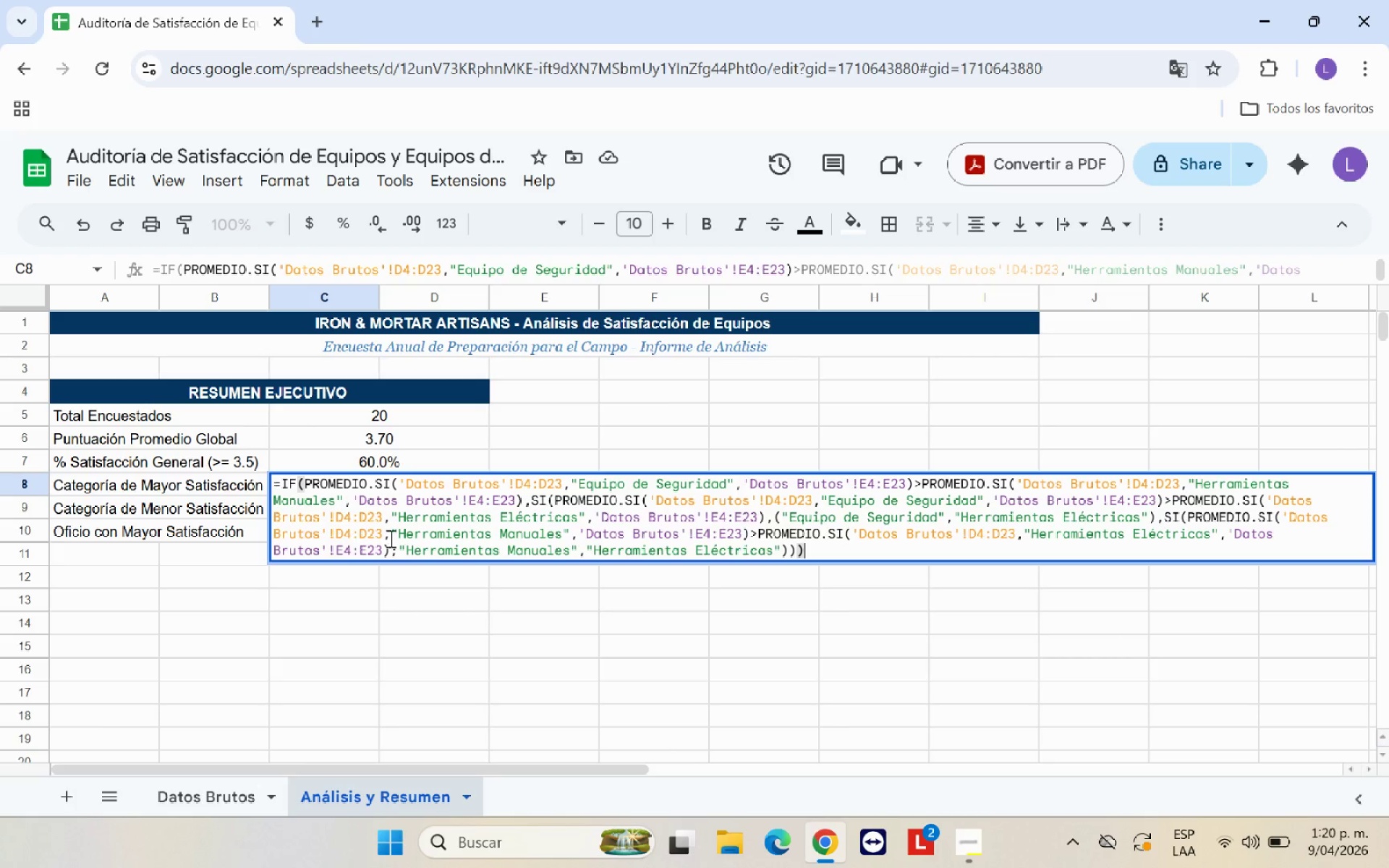 
wait(28.98)
 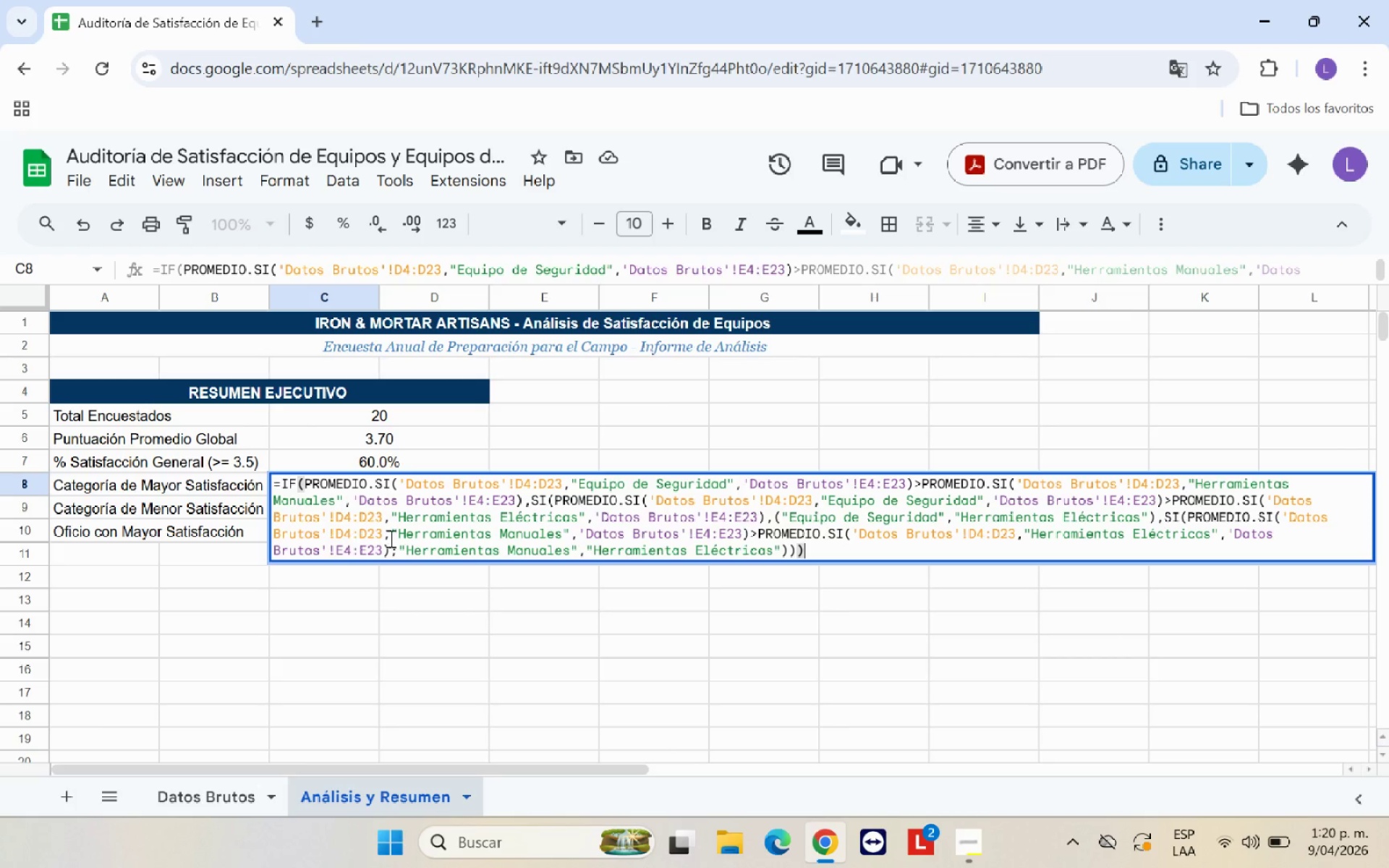 
left_click([394, 548])
 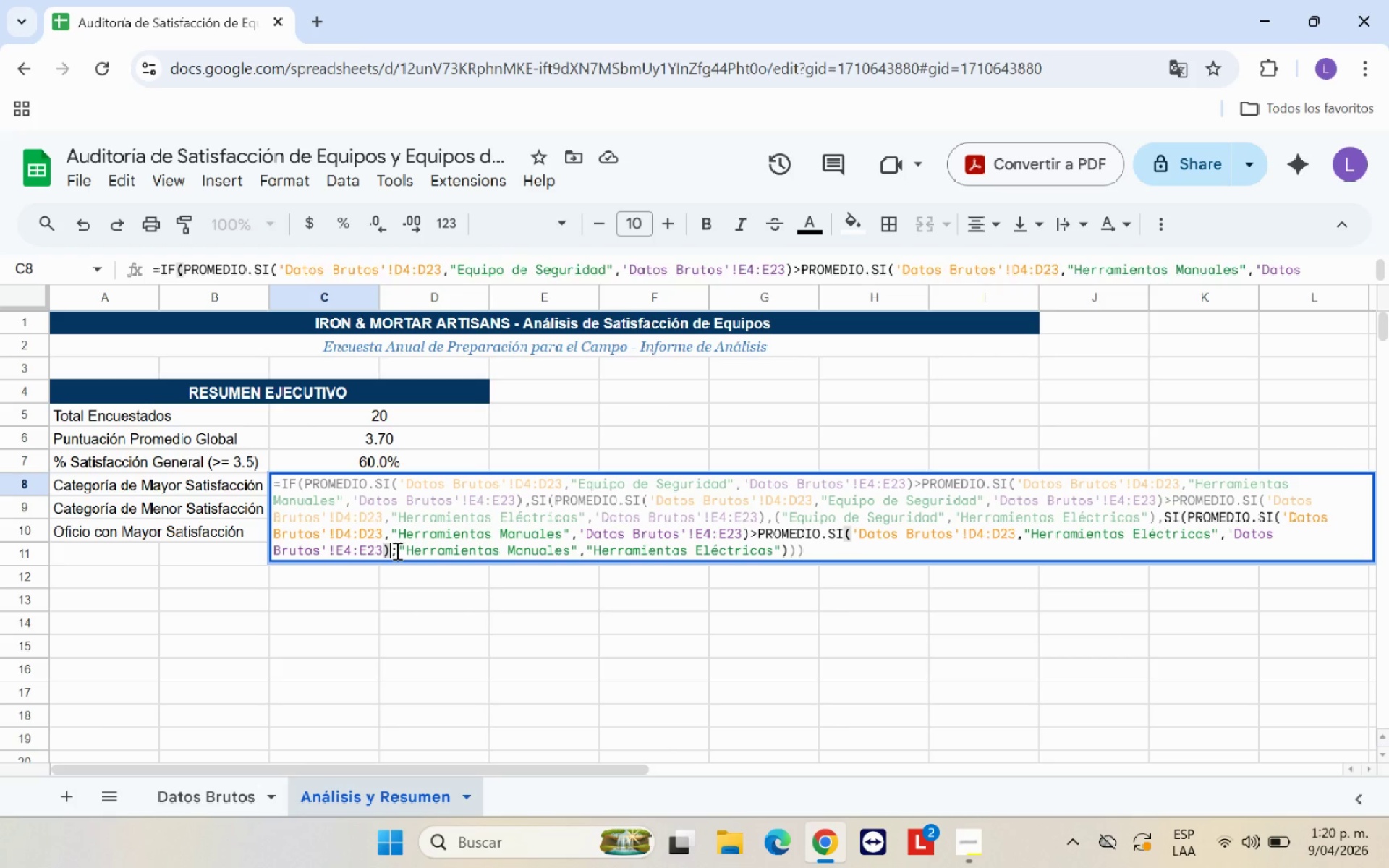 
left_click([396, 550])
 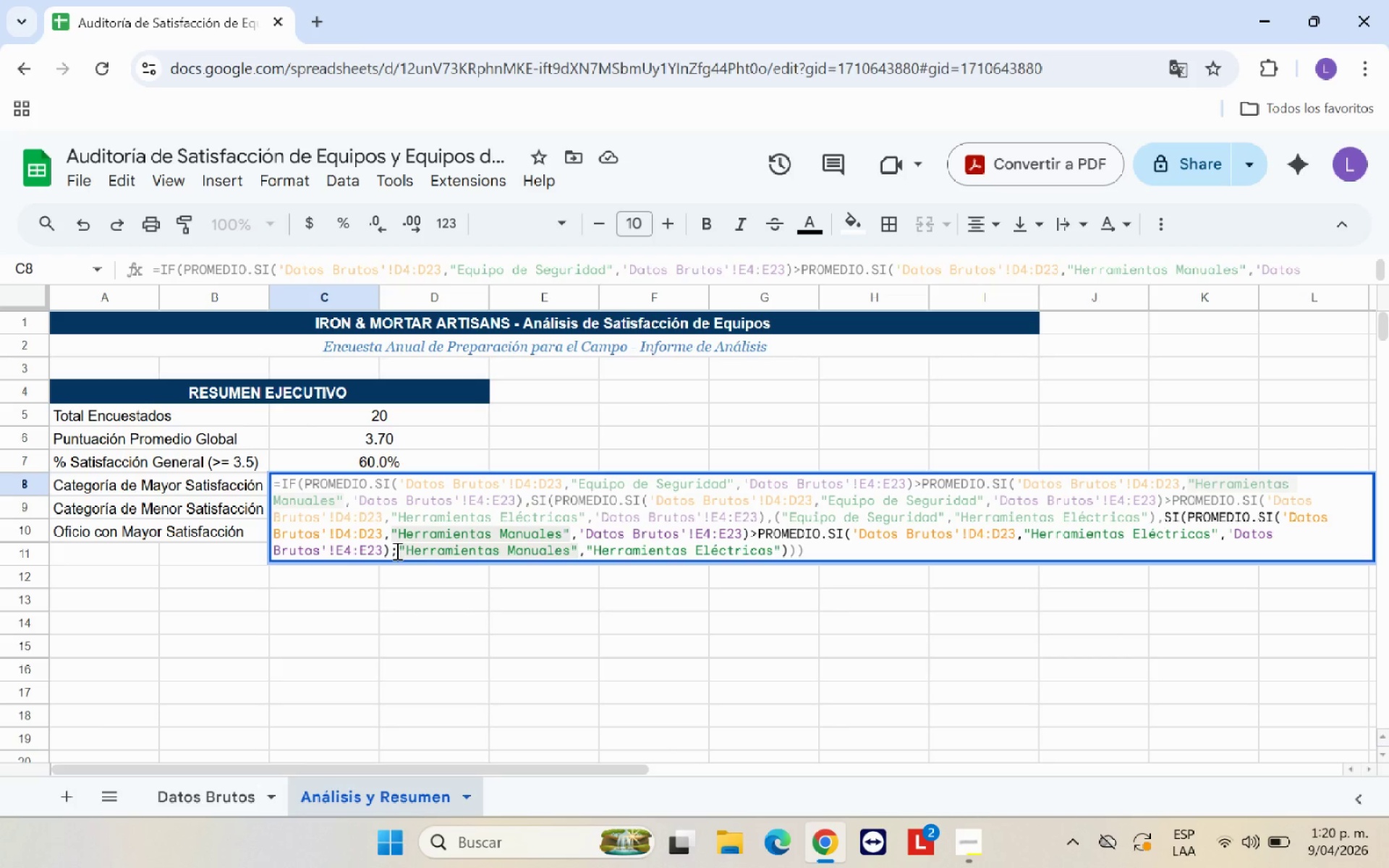 
left_click([396, 550])
 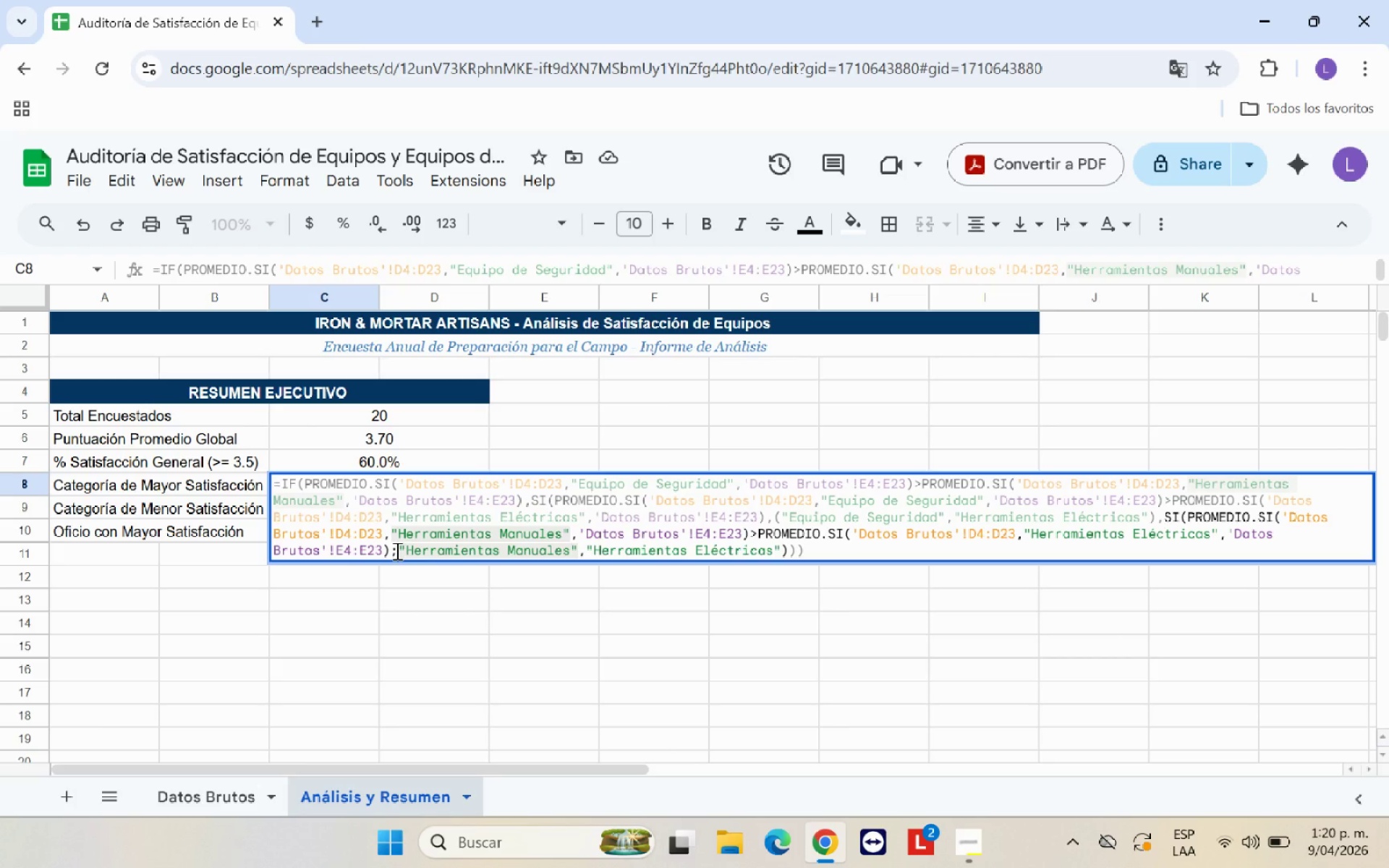 
key(Backspace)
 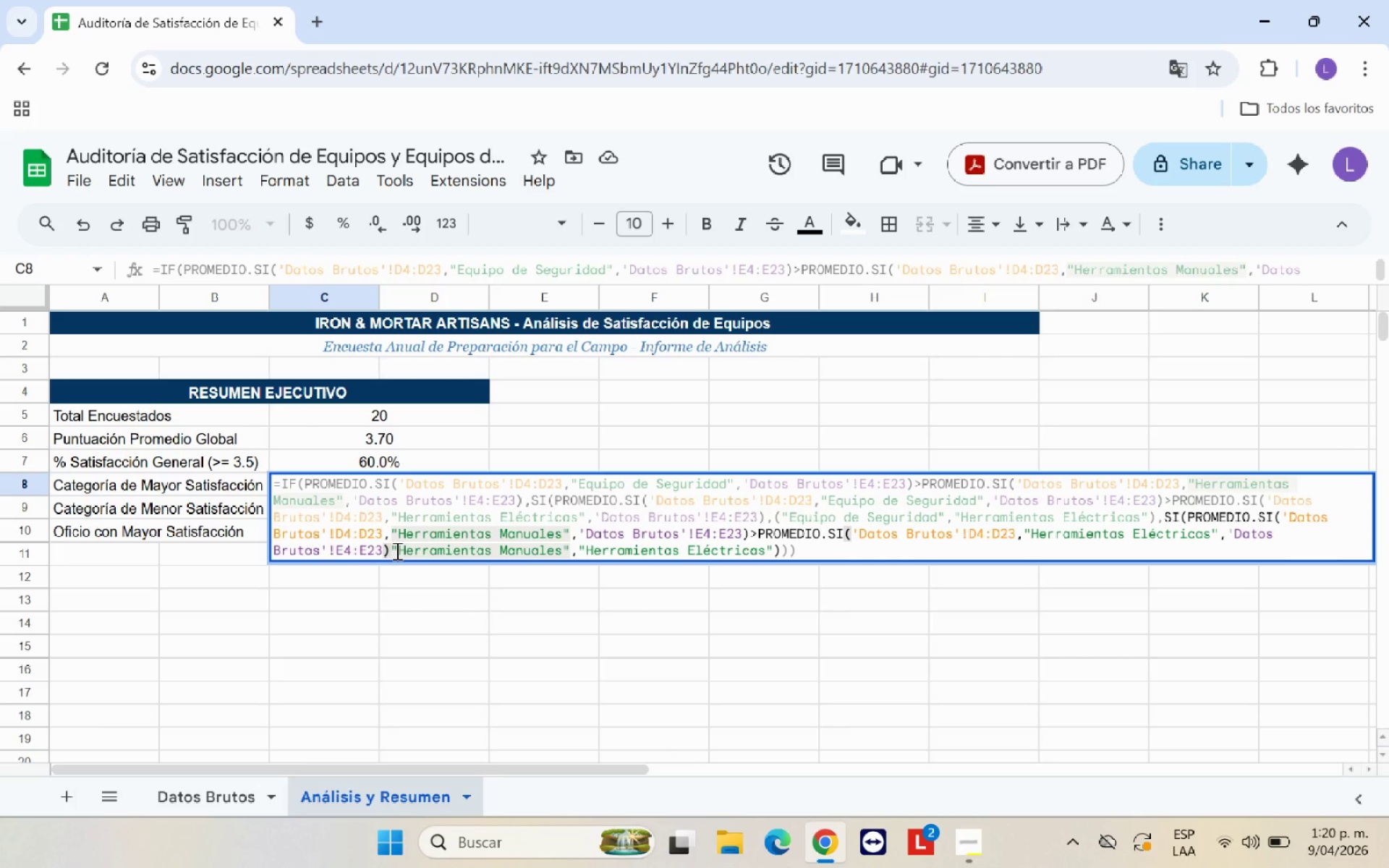 
key(Comma)
 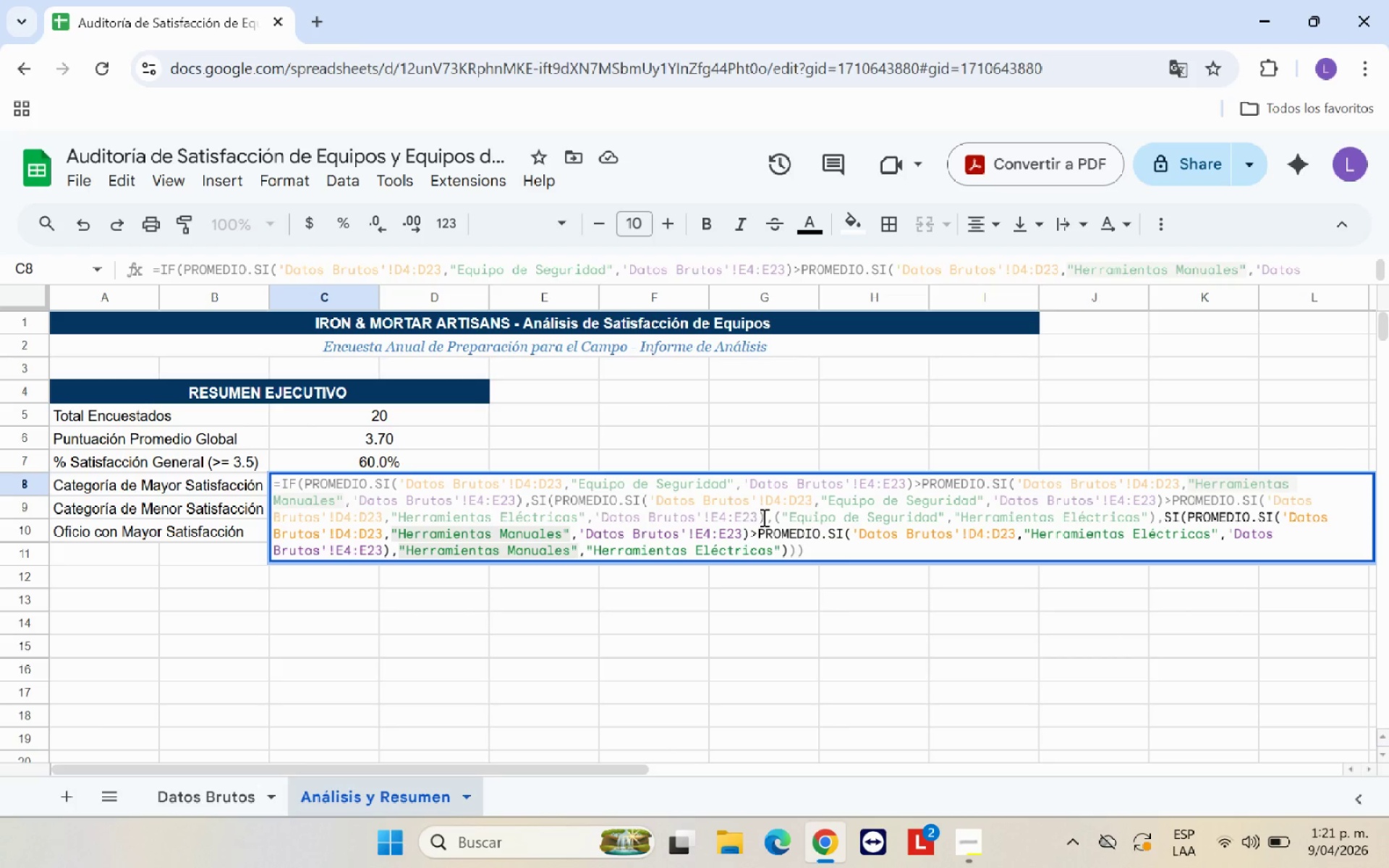 
wait(78.98)
 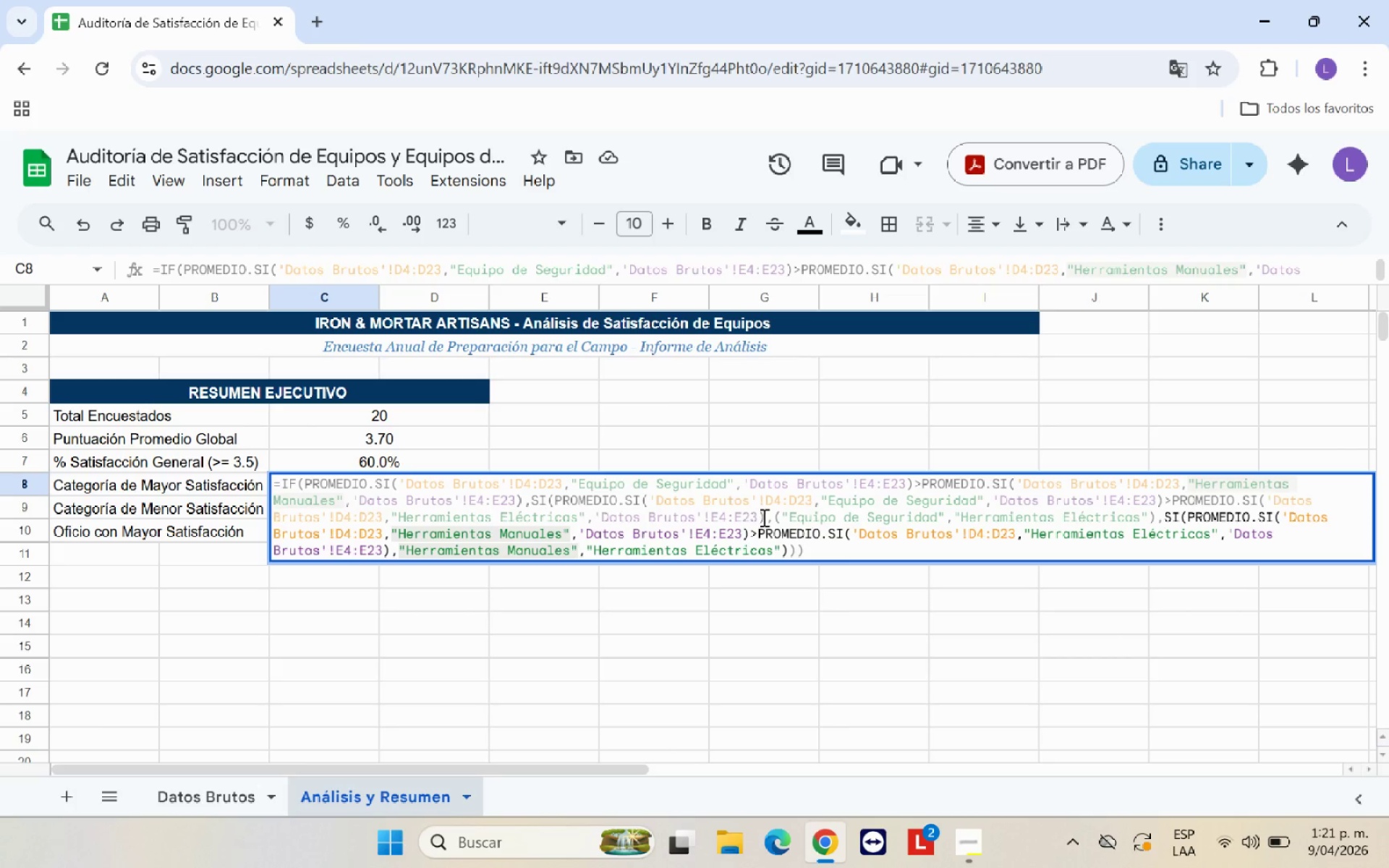 
left_click([780, 517])
 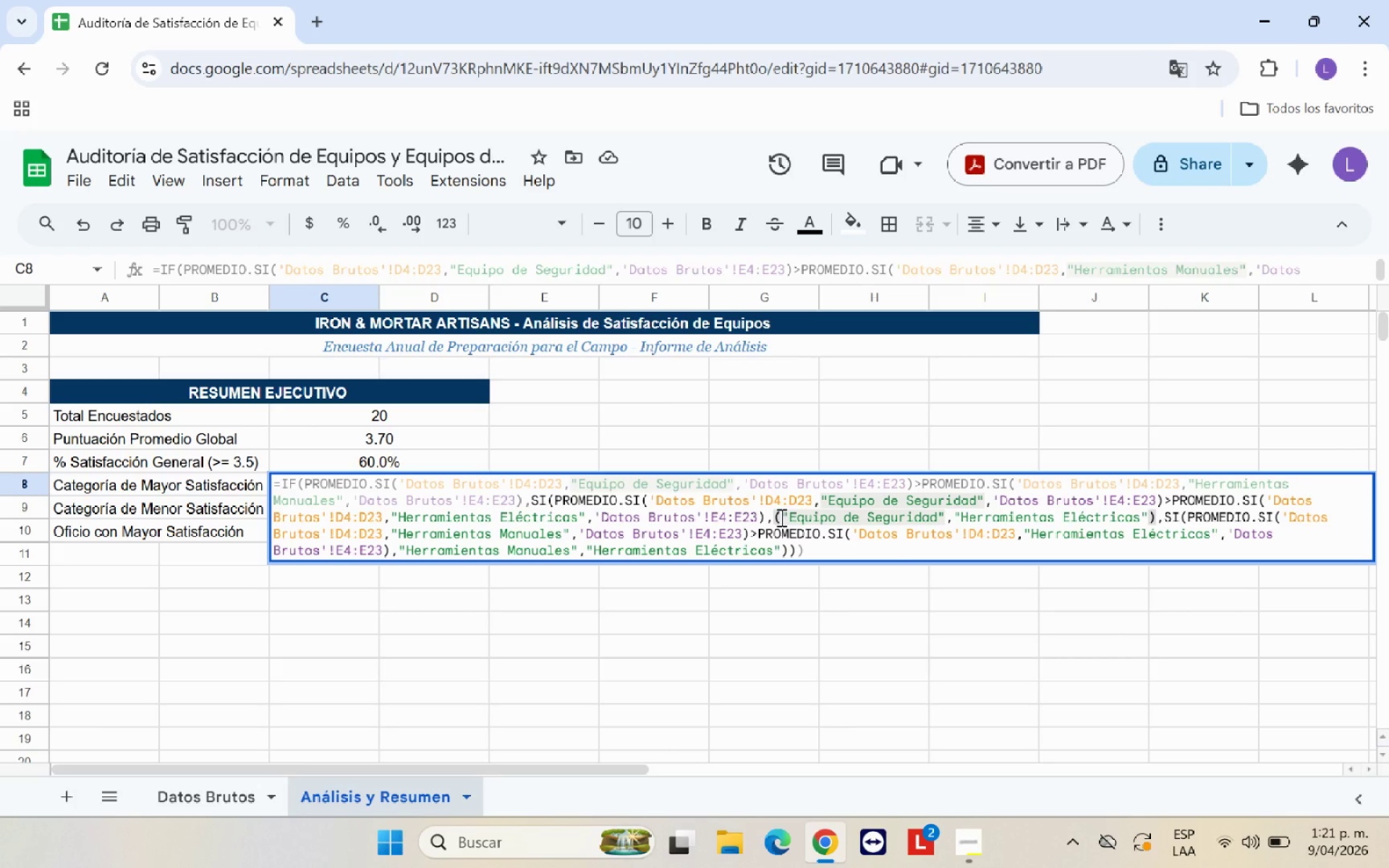 
key(Backspace)
 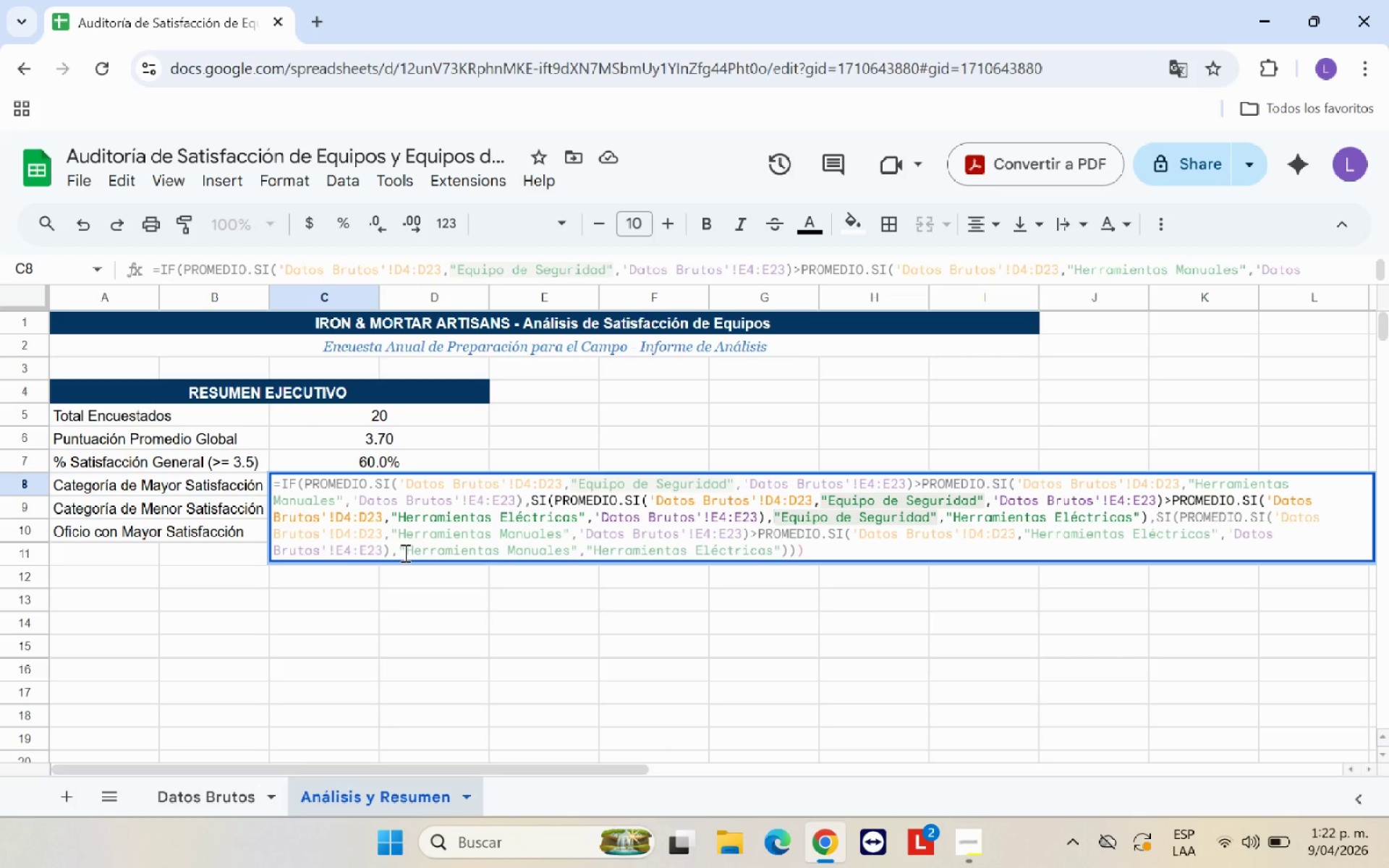 
wait(40.59)
 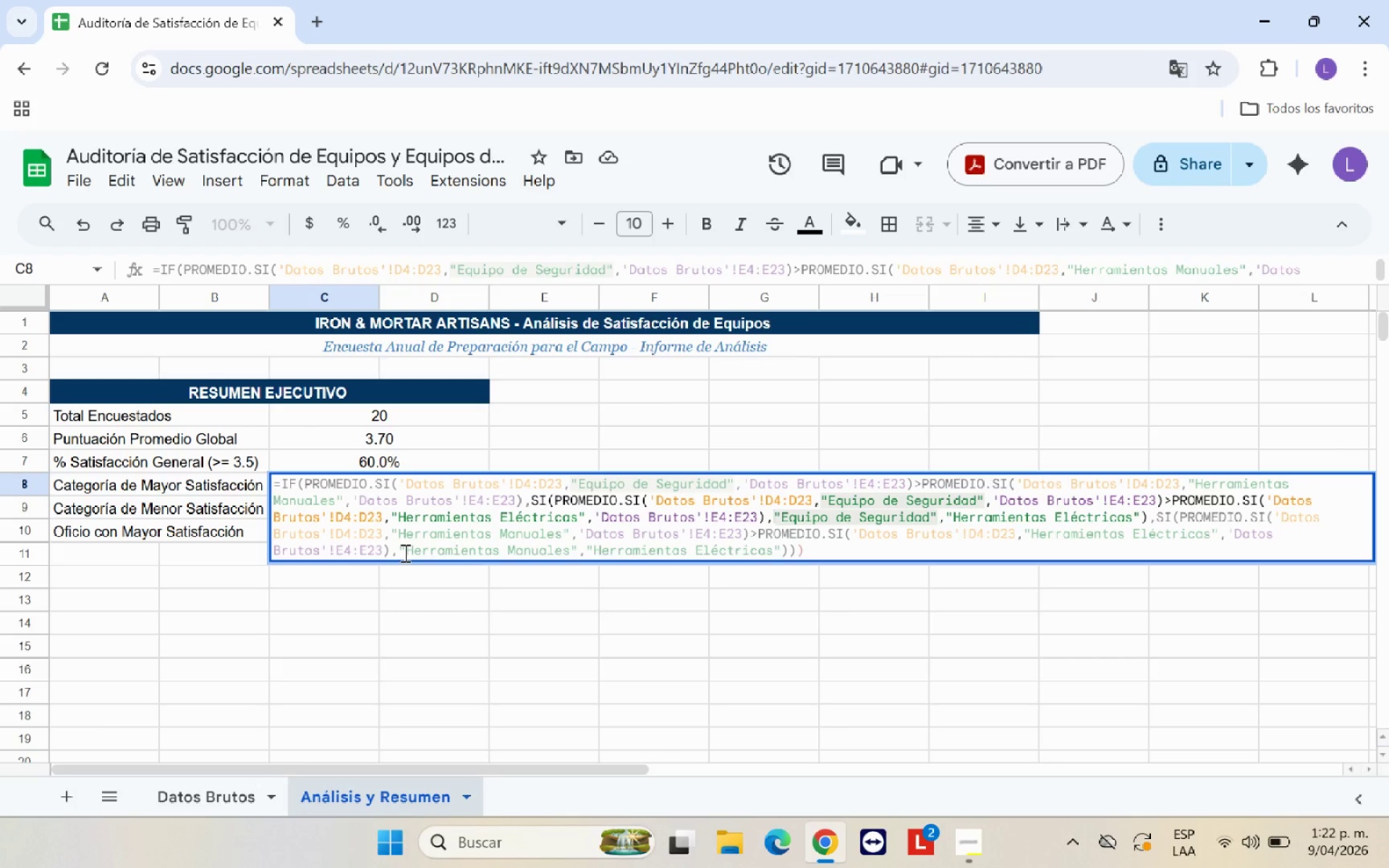 
left_click([814, 549])
 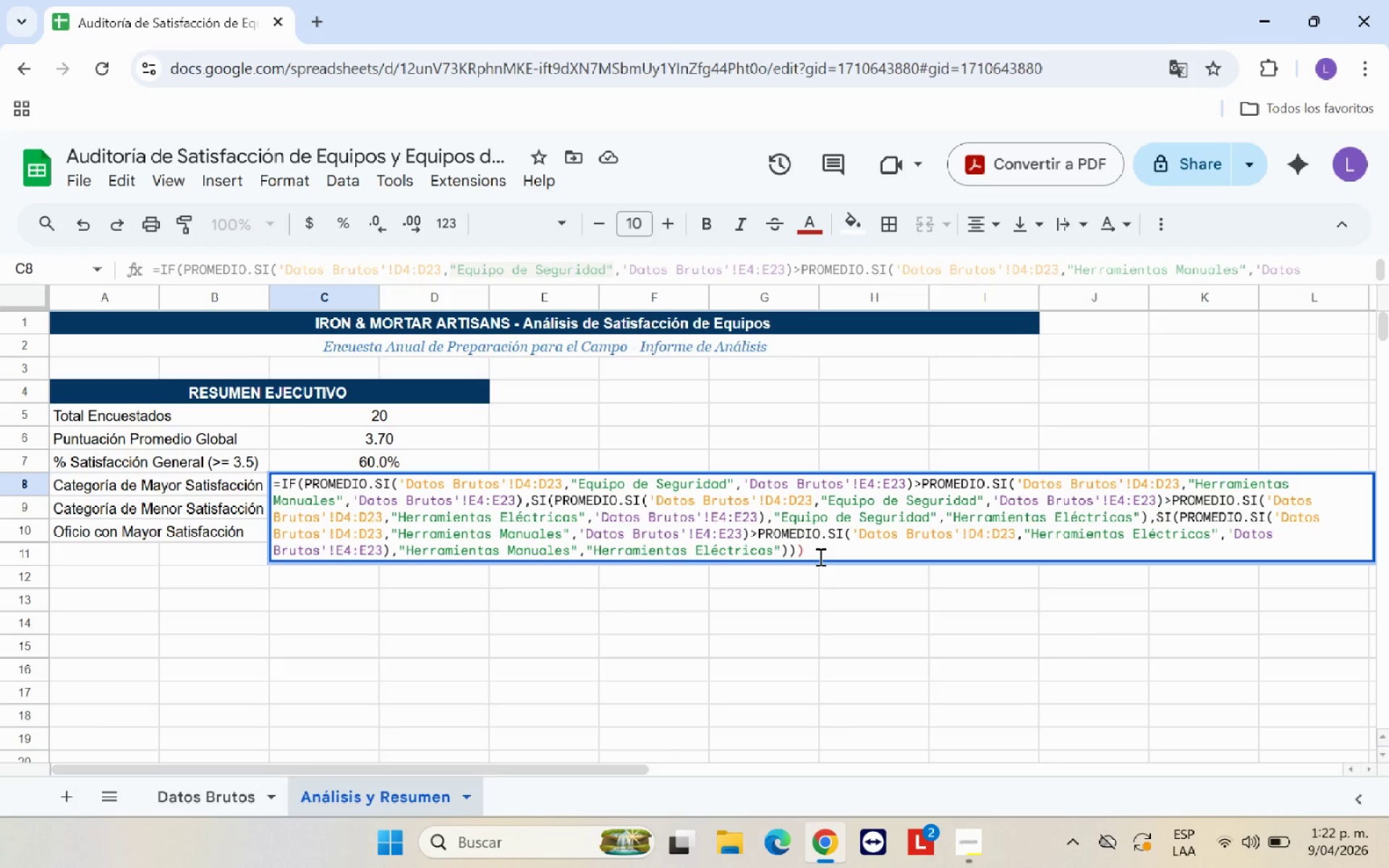 
key(Backspace)
 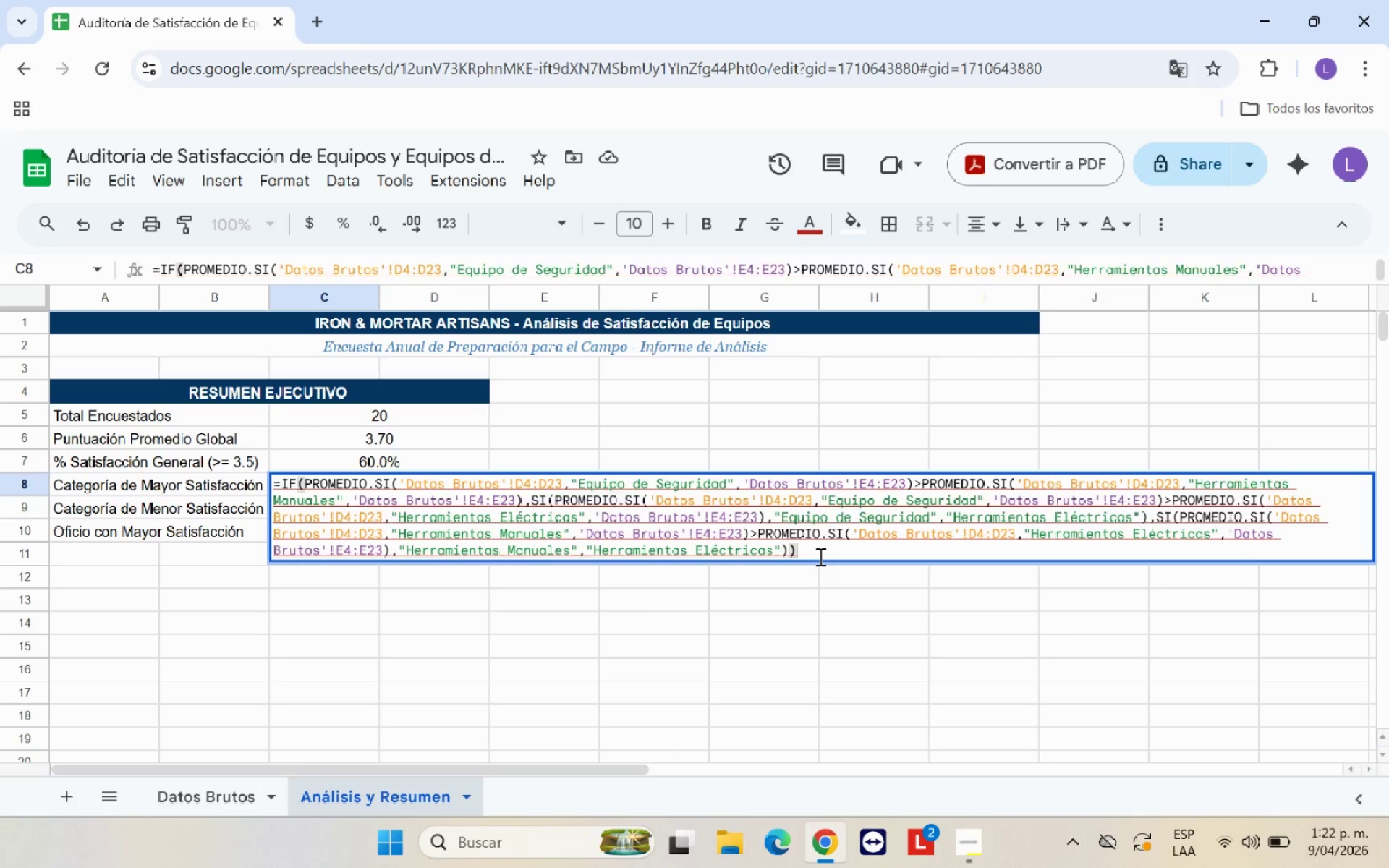 
key(Enter)
 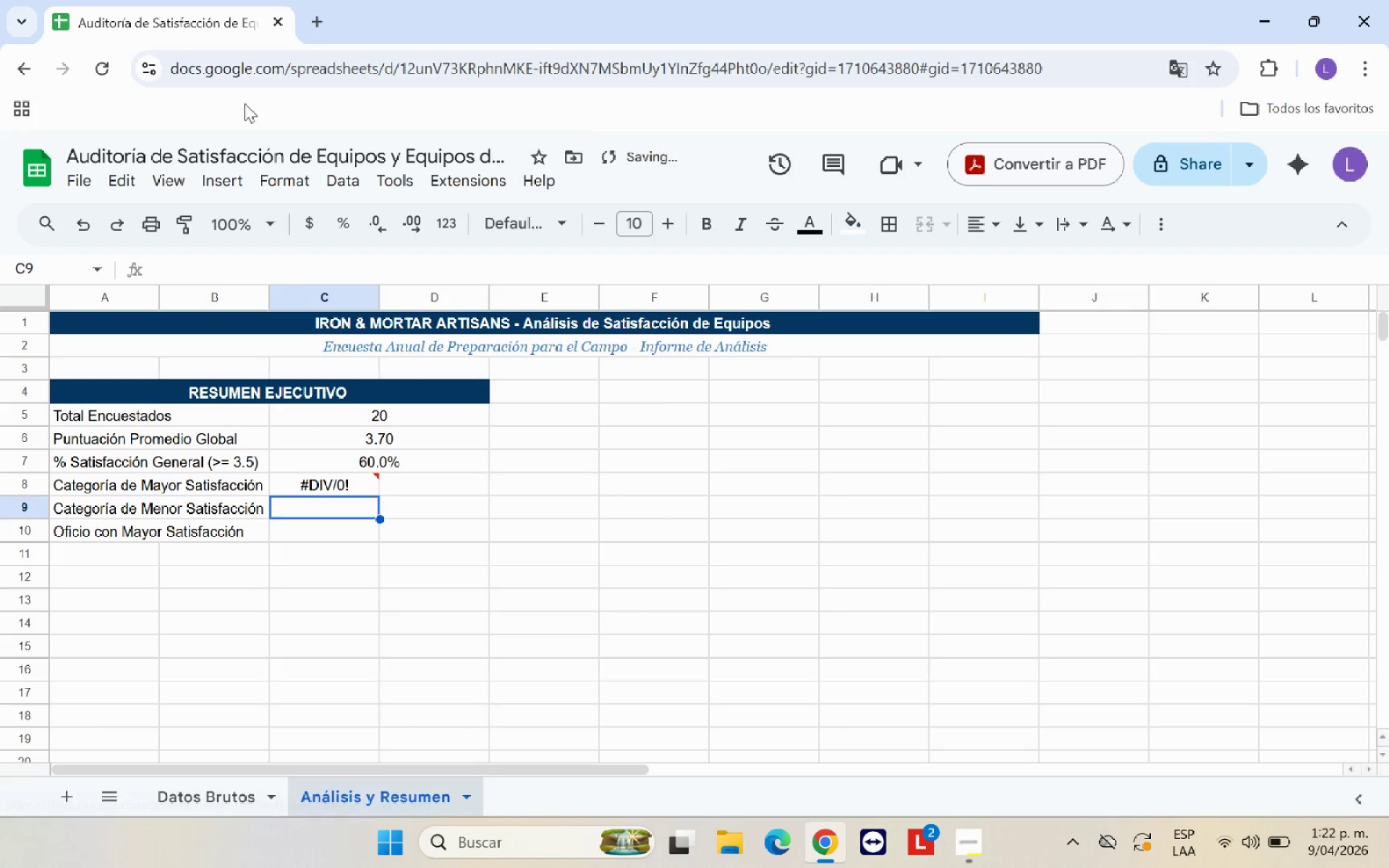 
left_click([353, 478])
 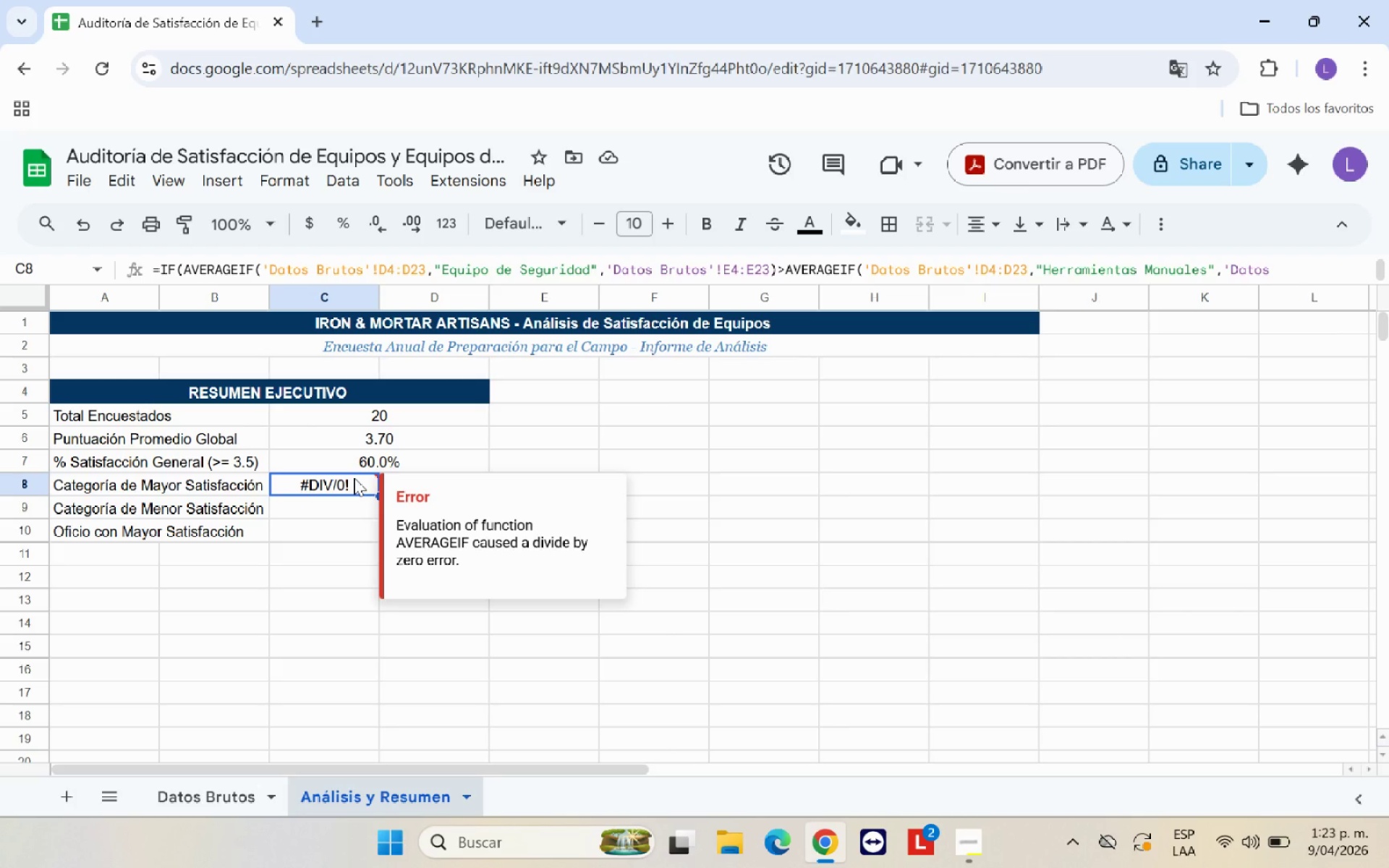 
wait(90.78)
 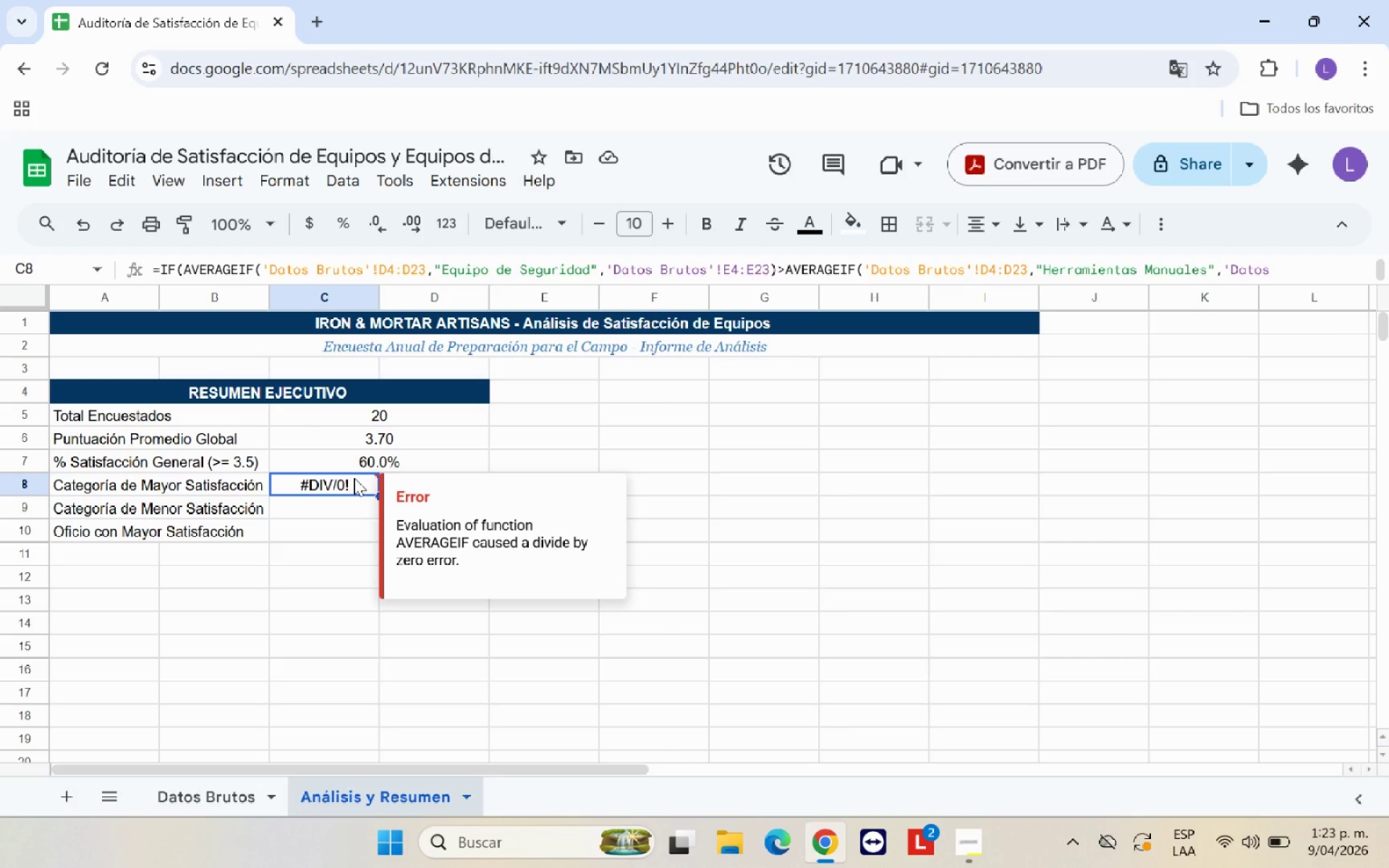 
left_click([294, 608])
 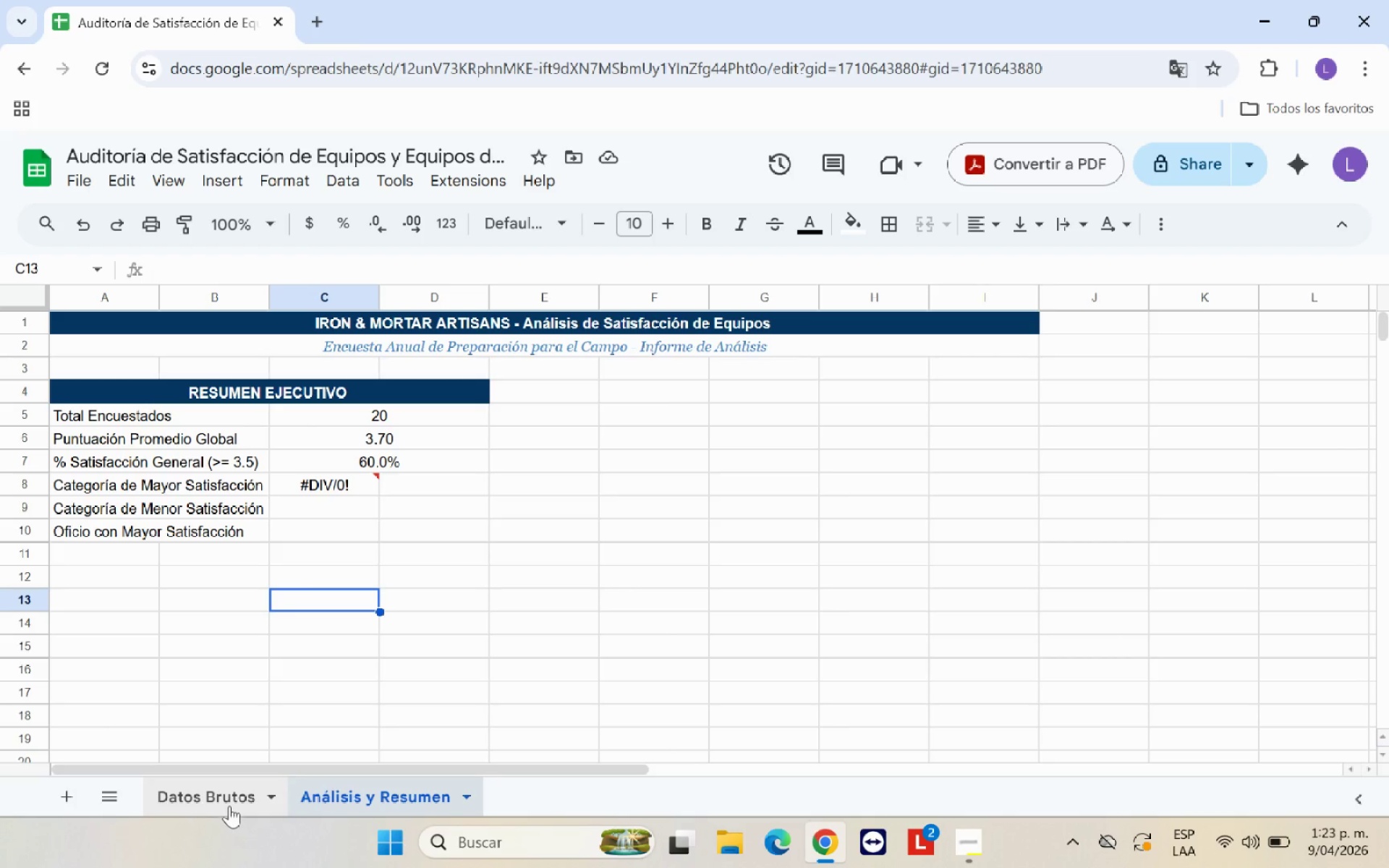 
left_click([229, 803])
 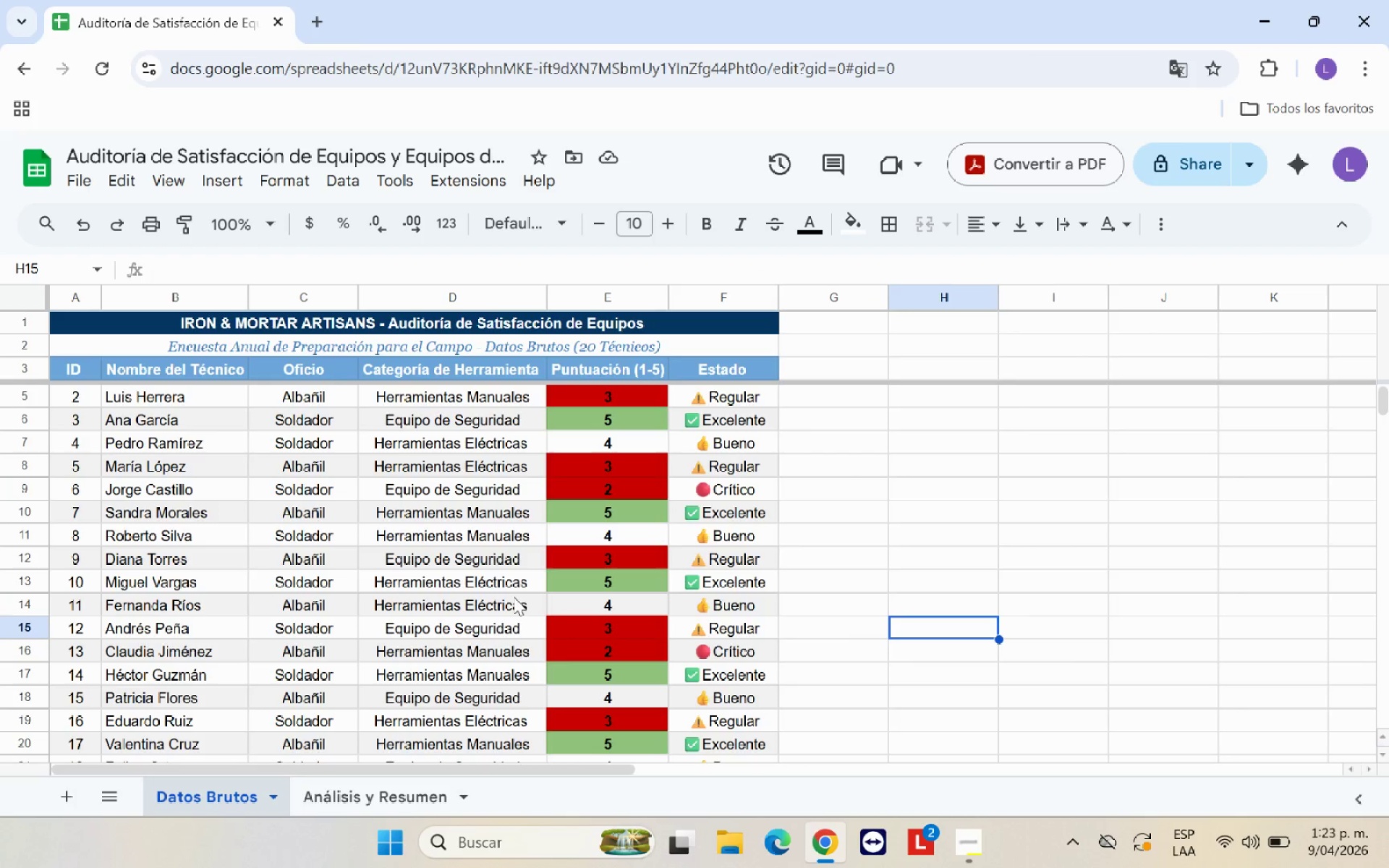 
left_click([468, 546])
 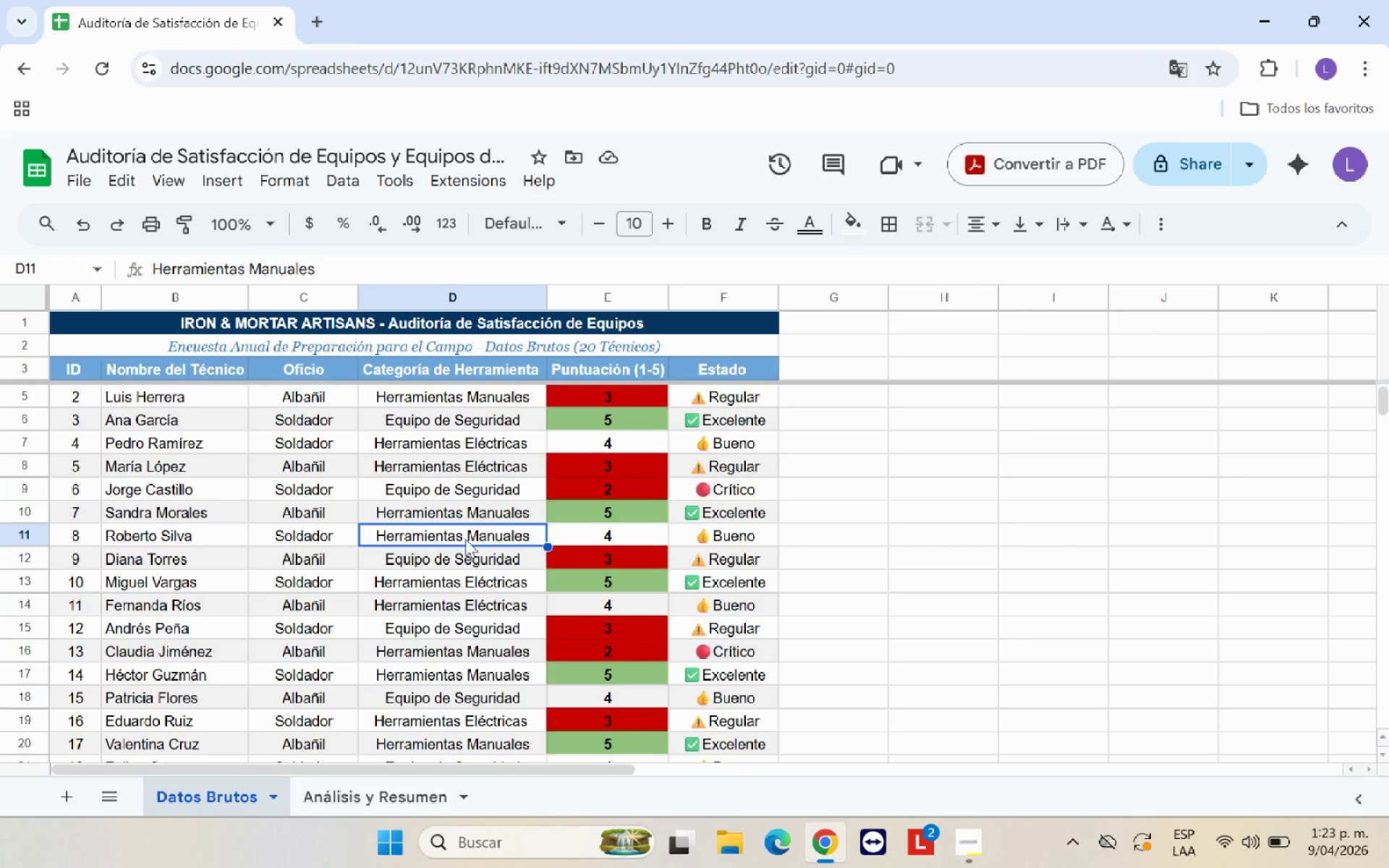 
scroll: coordinate [458, 516], scroll_direction: up, amount: 3.0
 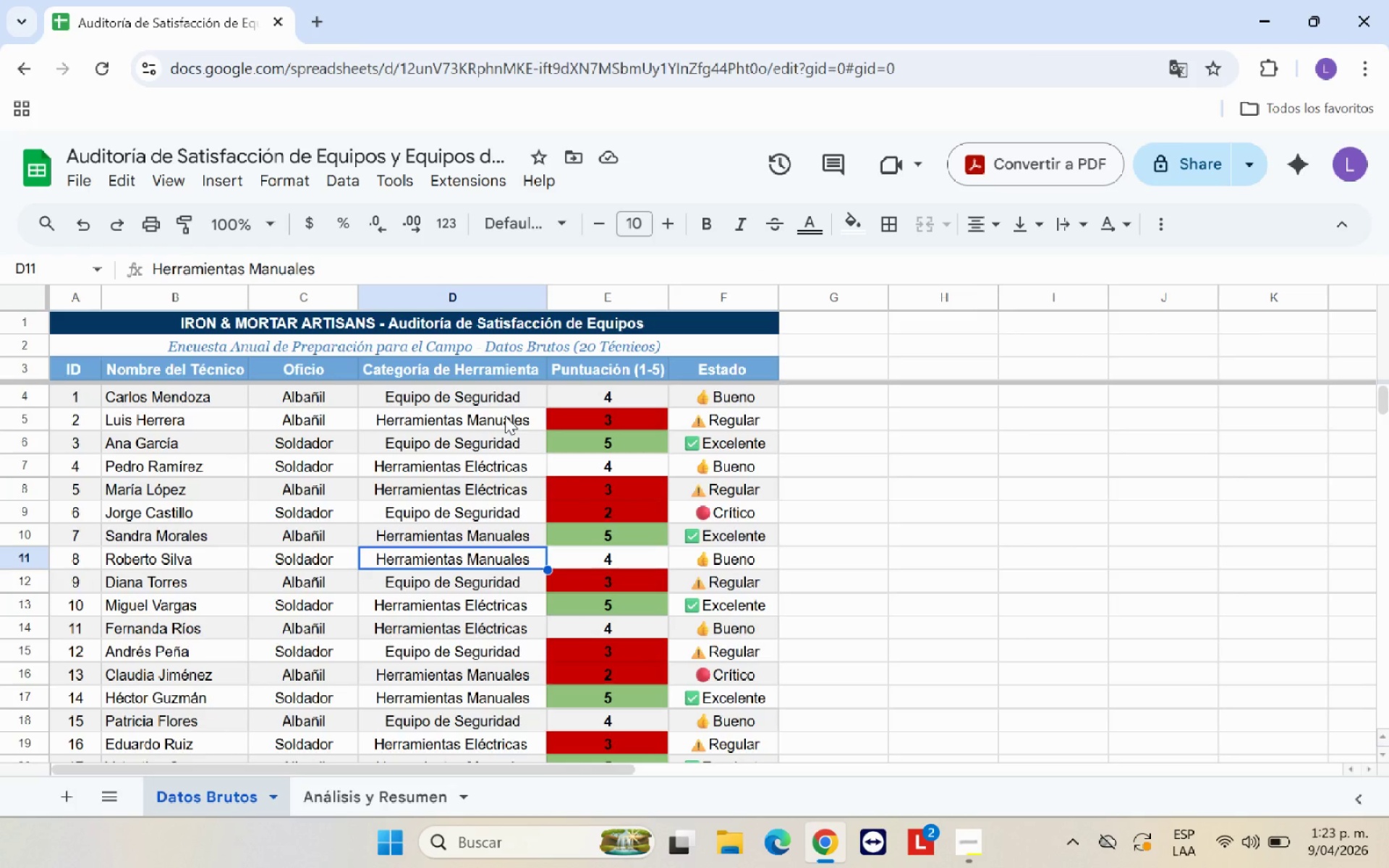 
left_click([505, 416])
 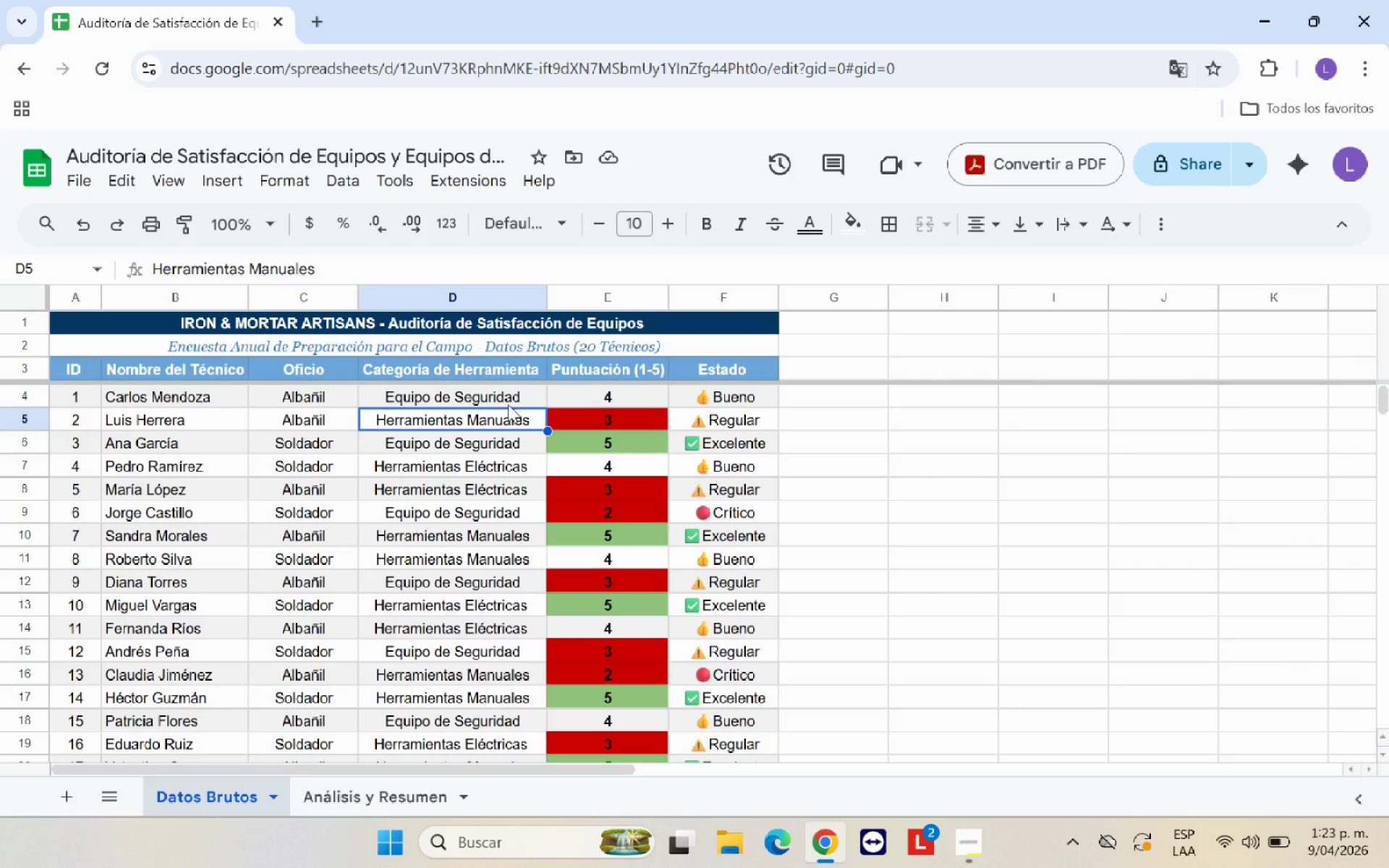 
left_click([508, 404])
 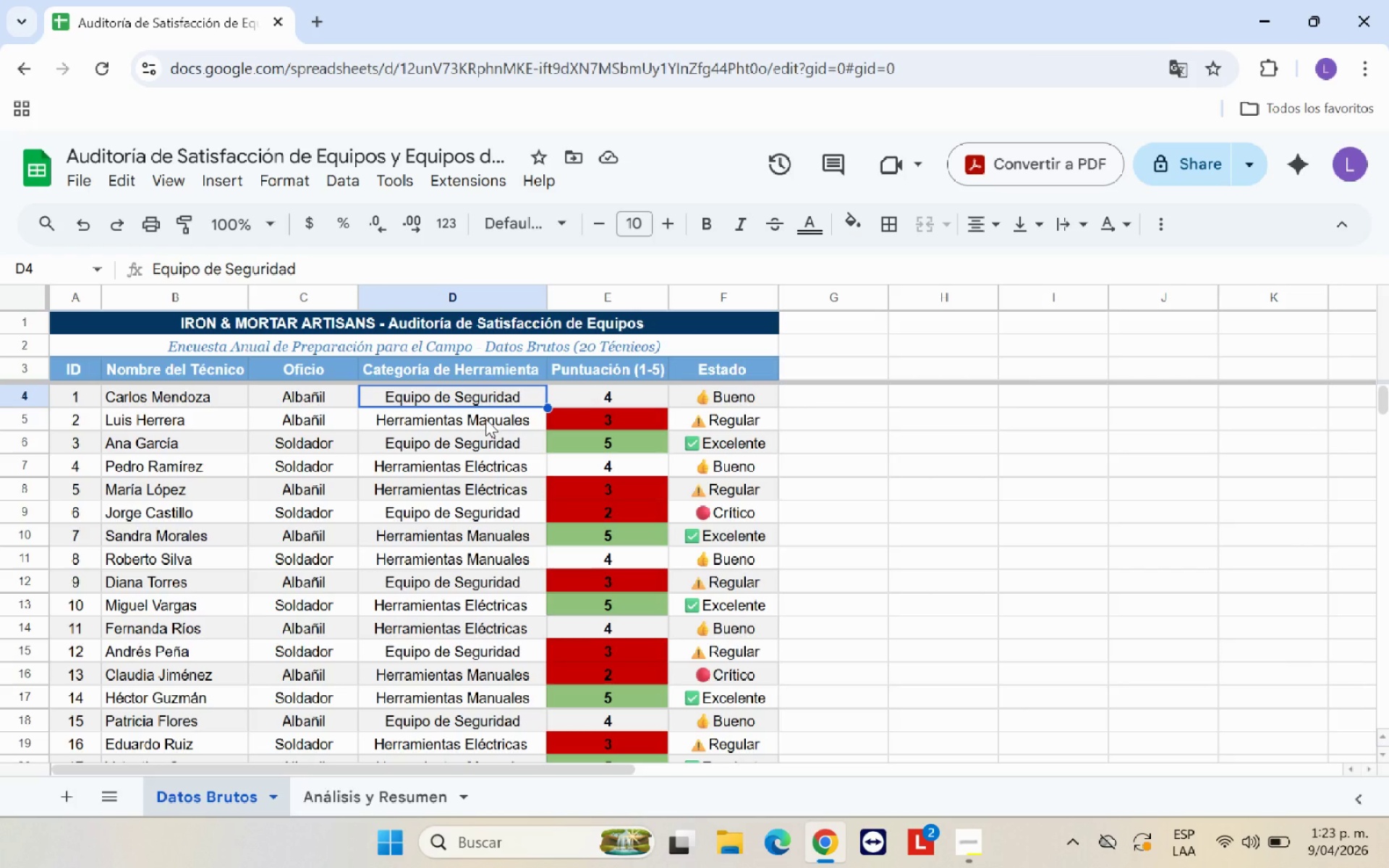 
wait(5.92)
 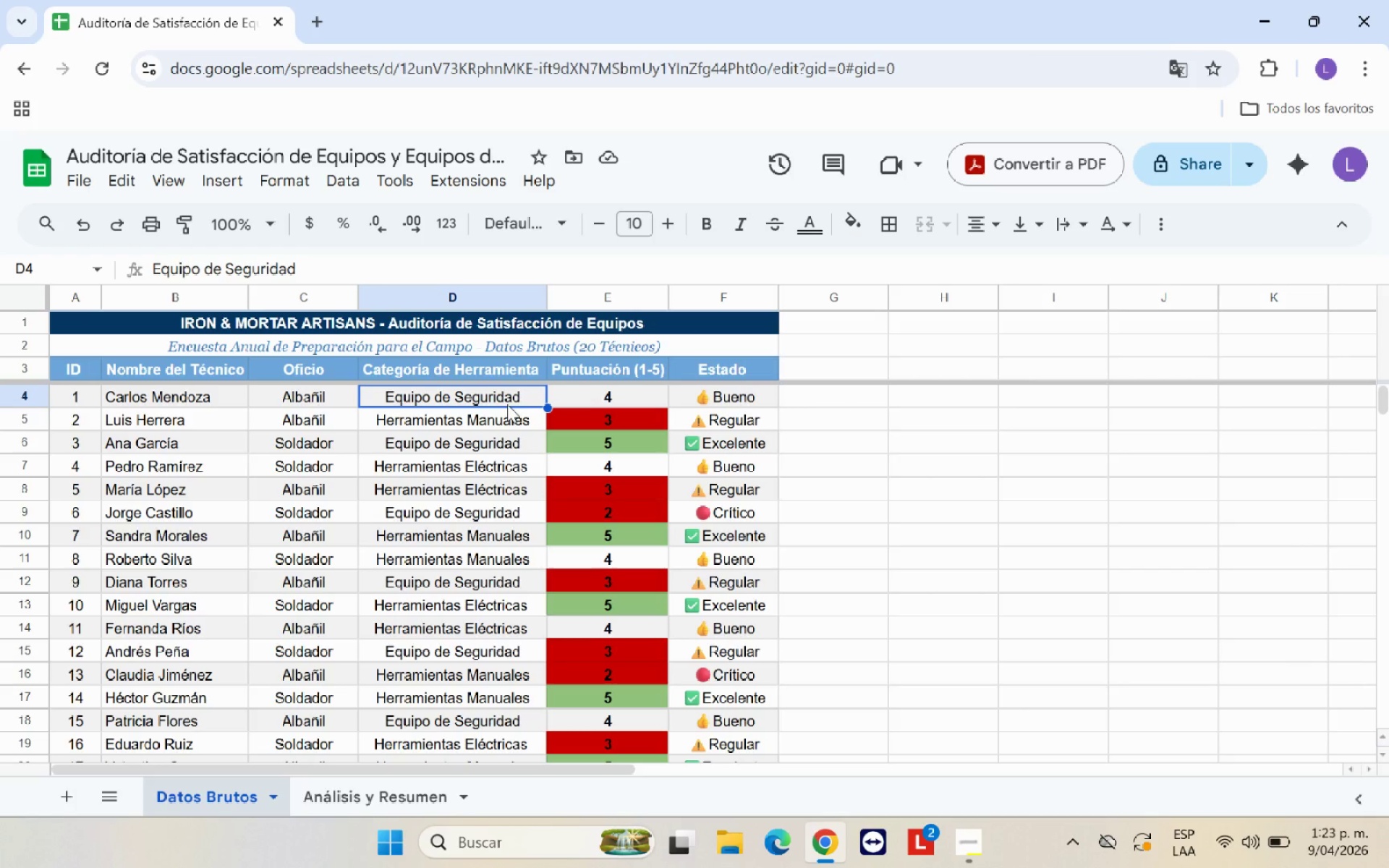 
left_click([485, 419])
 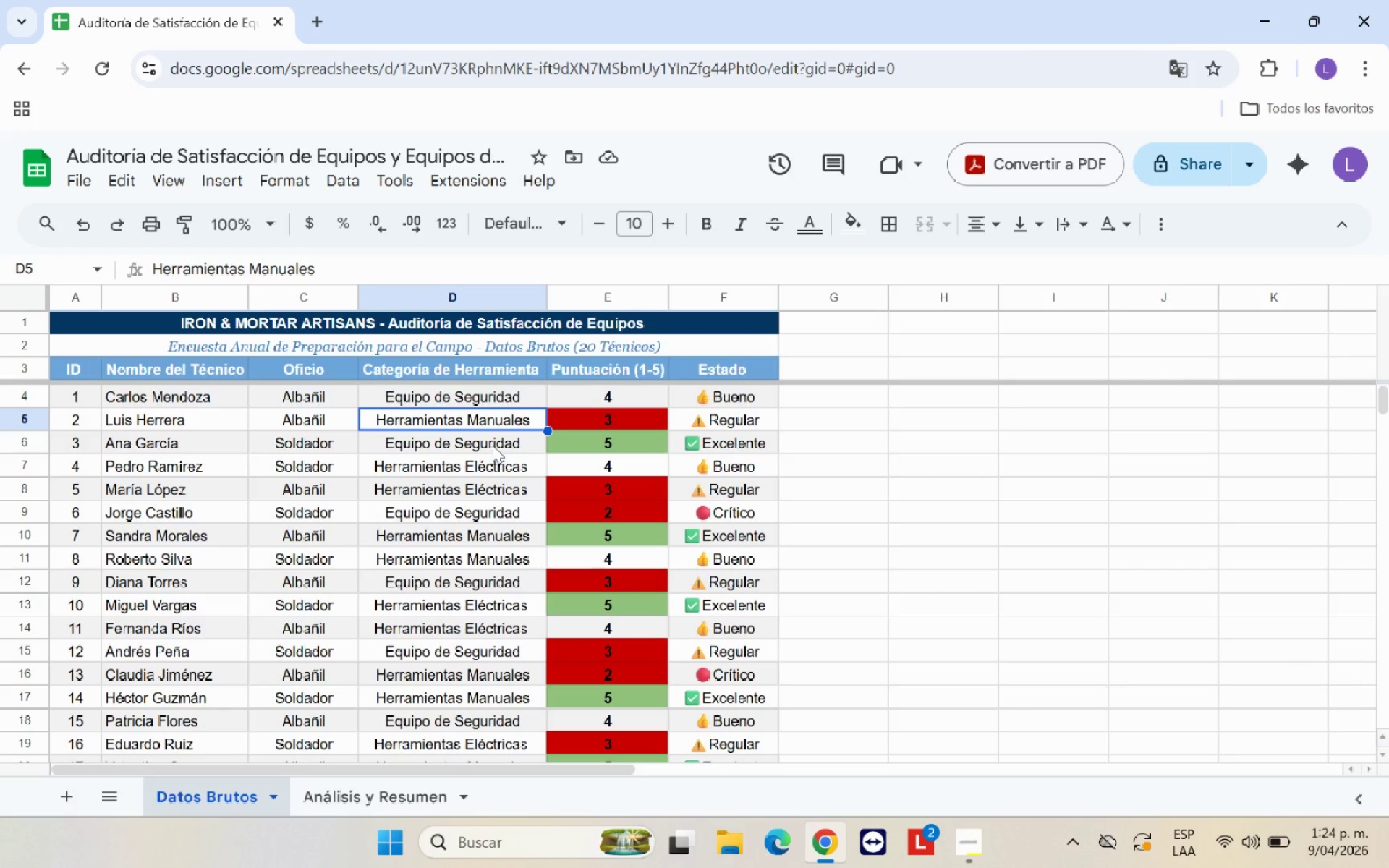 
wait(8.27)
 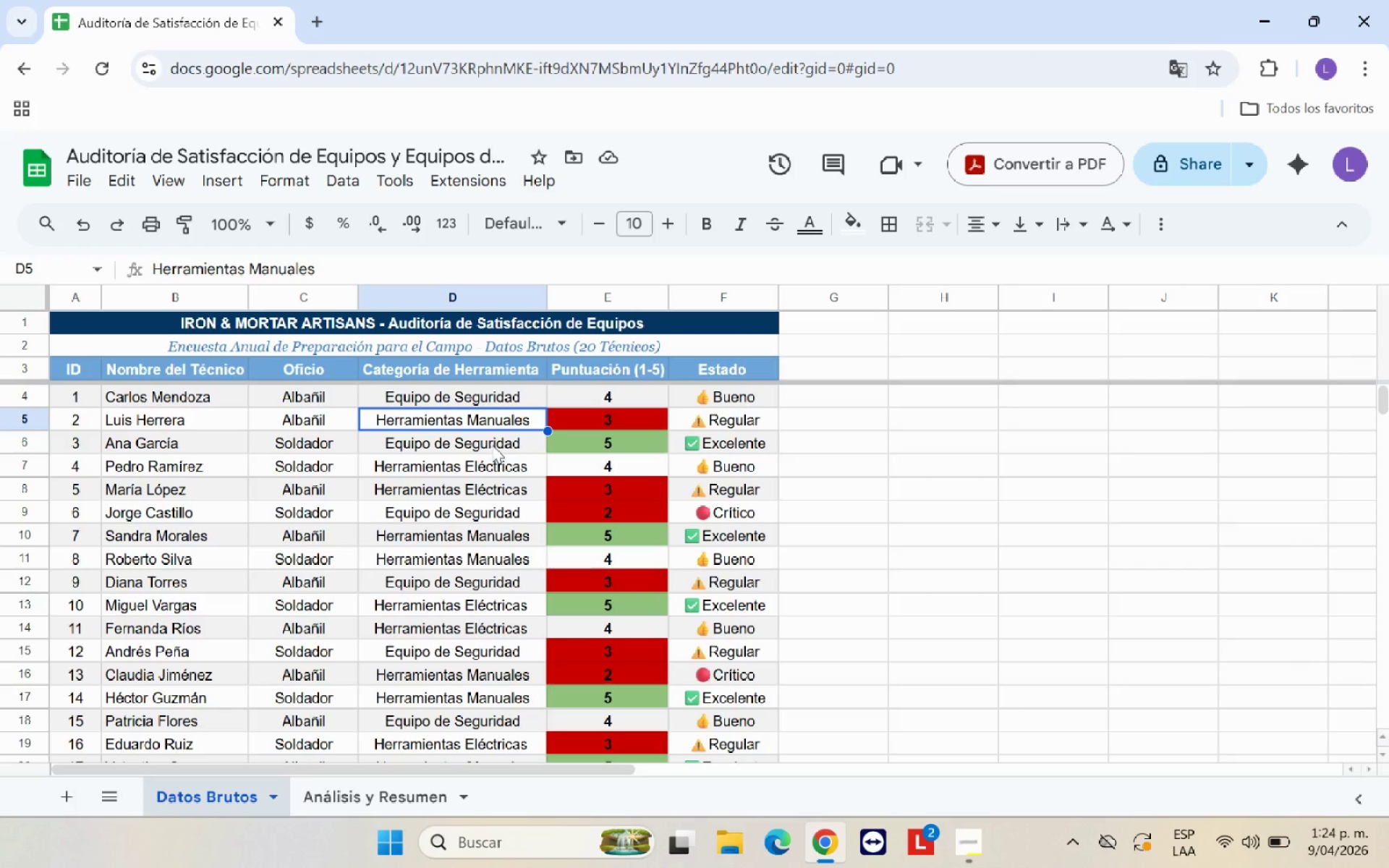 
left_click([347, 795])
 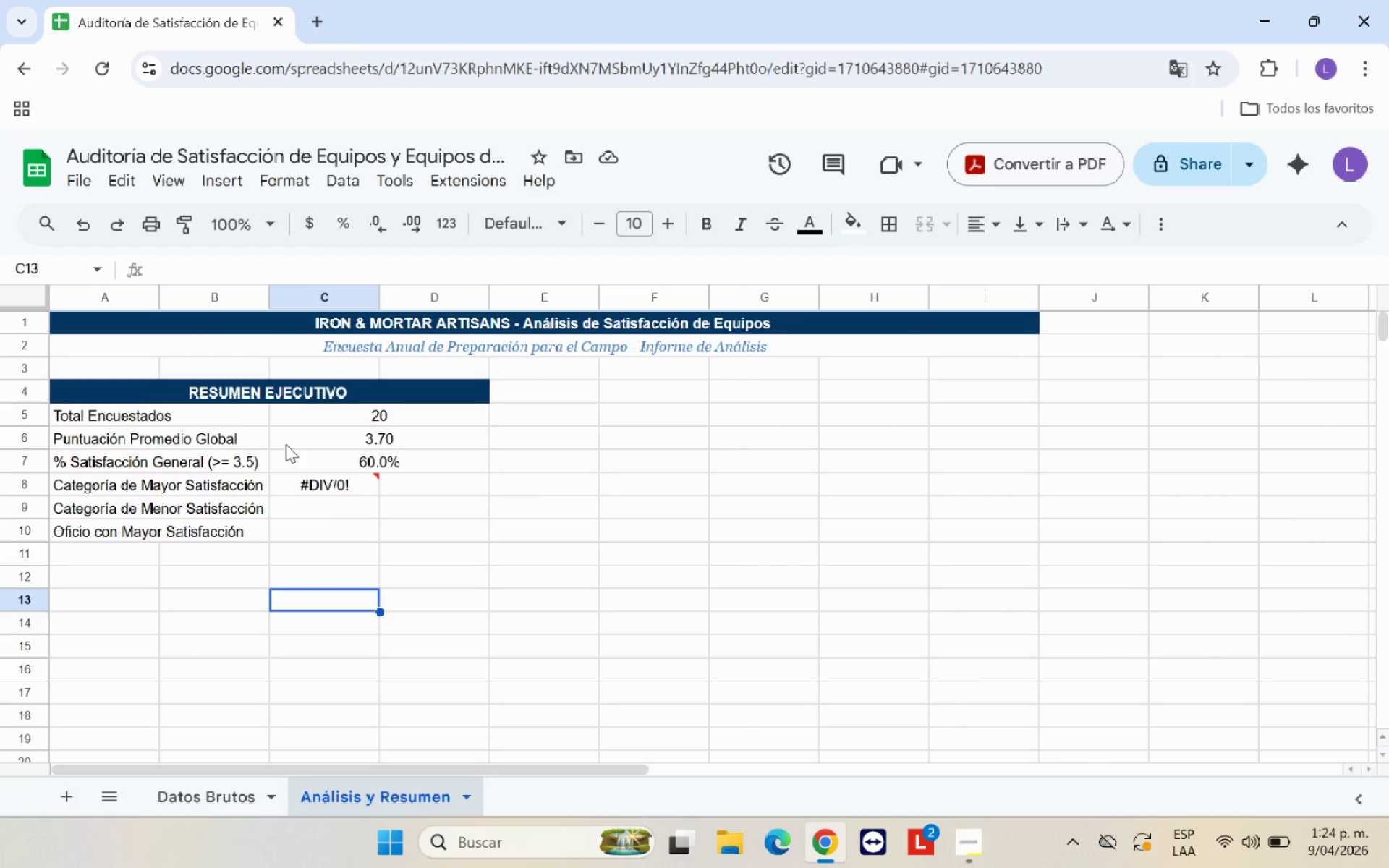 
left_click([313, 484])
 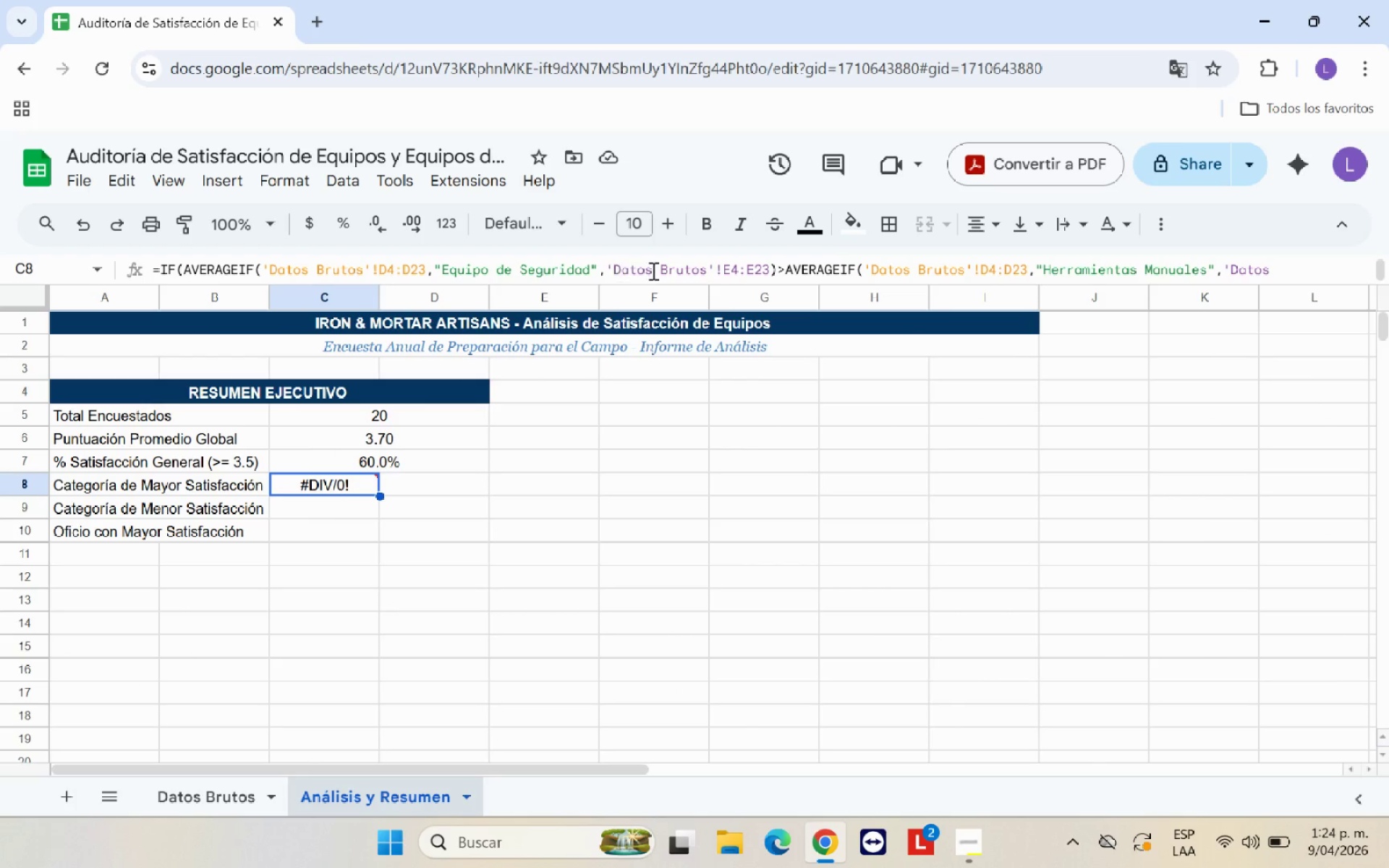 
left_click([1137, 270])
 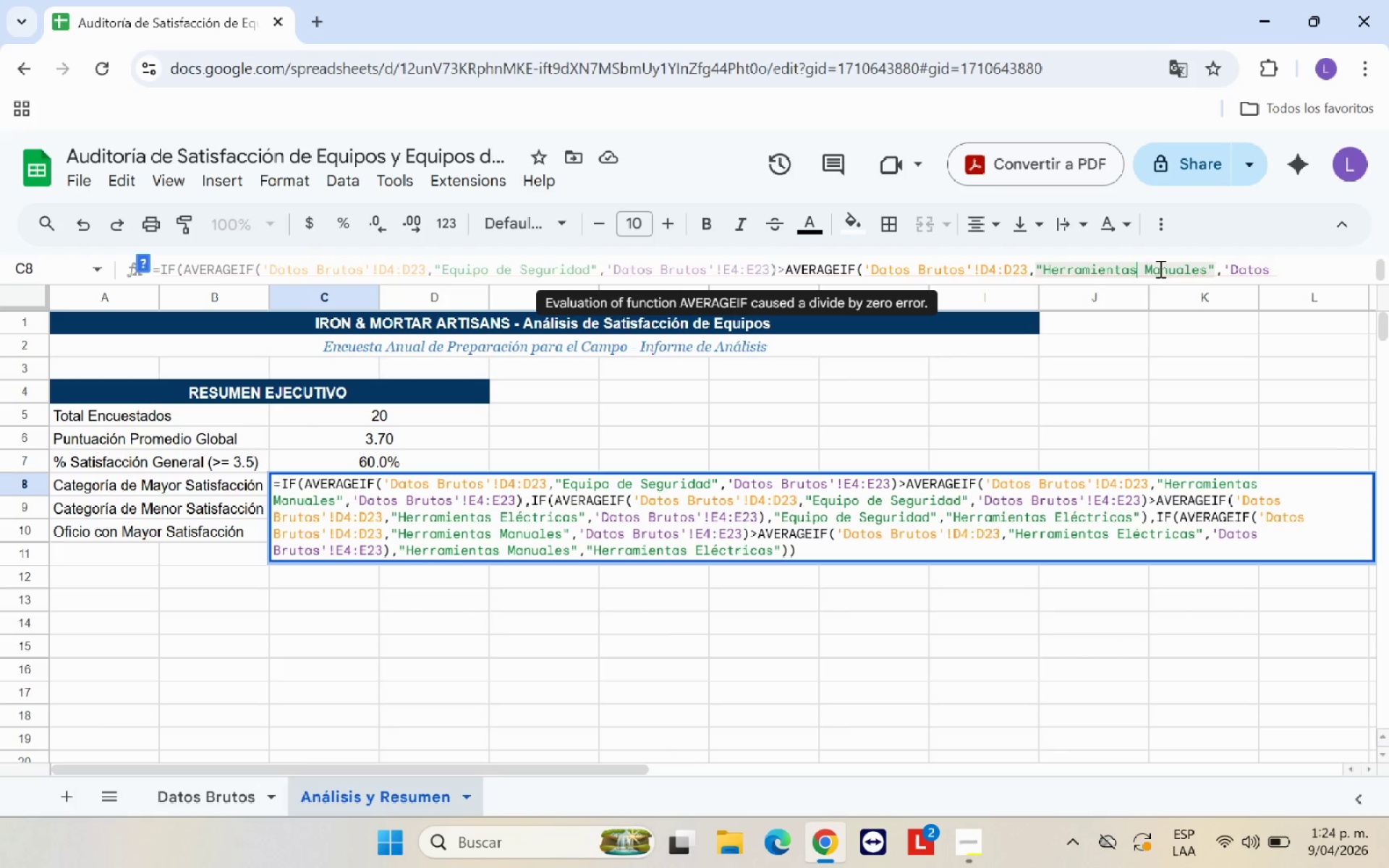 
wait(7.23)
 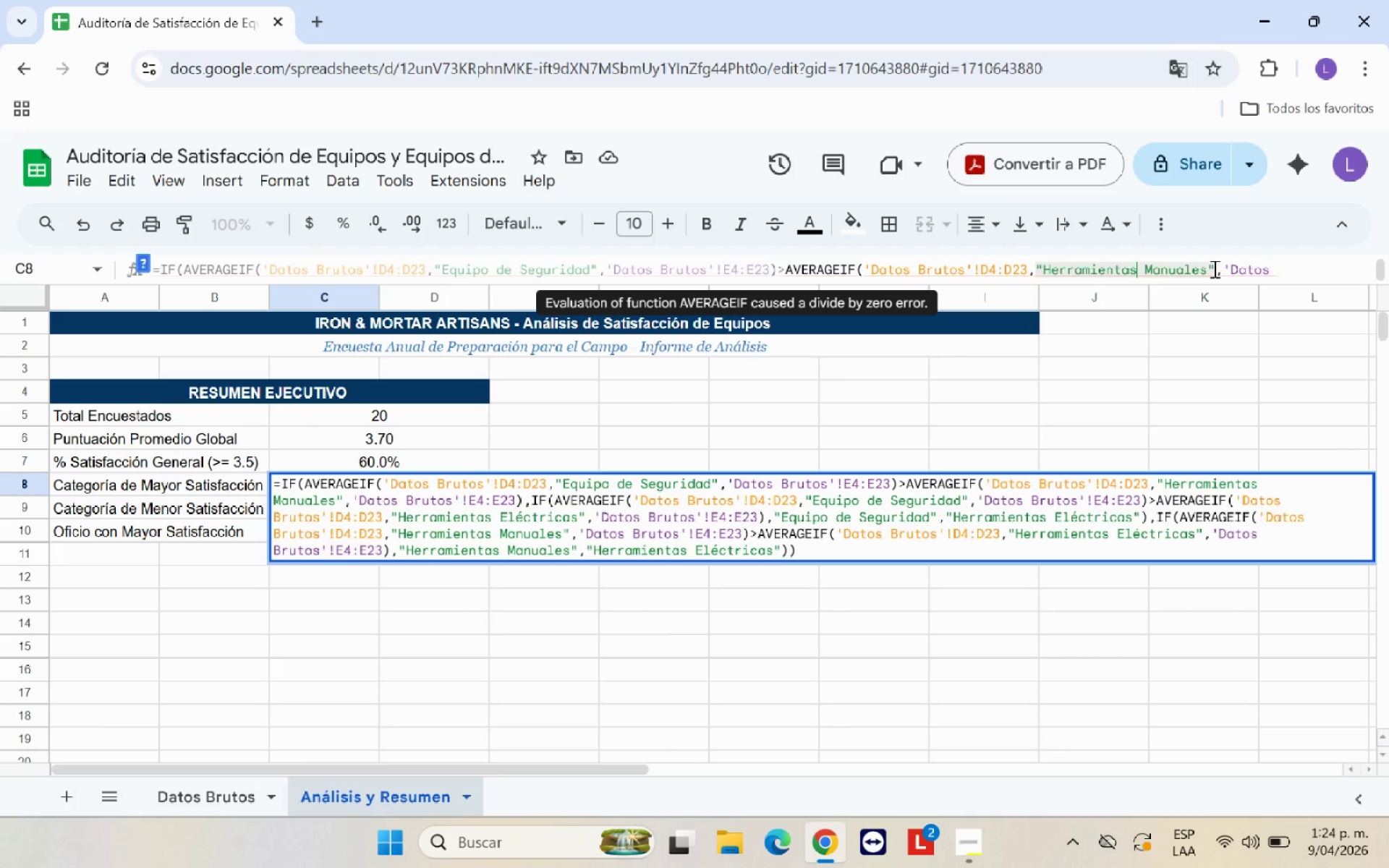 
mouse_move([1069, 268])
 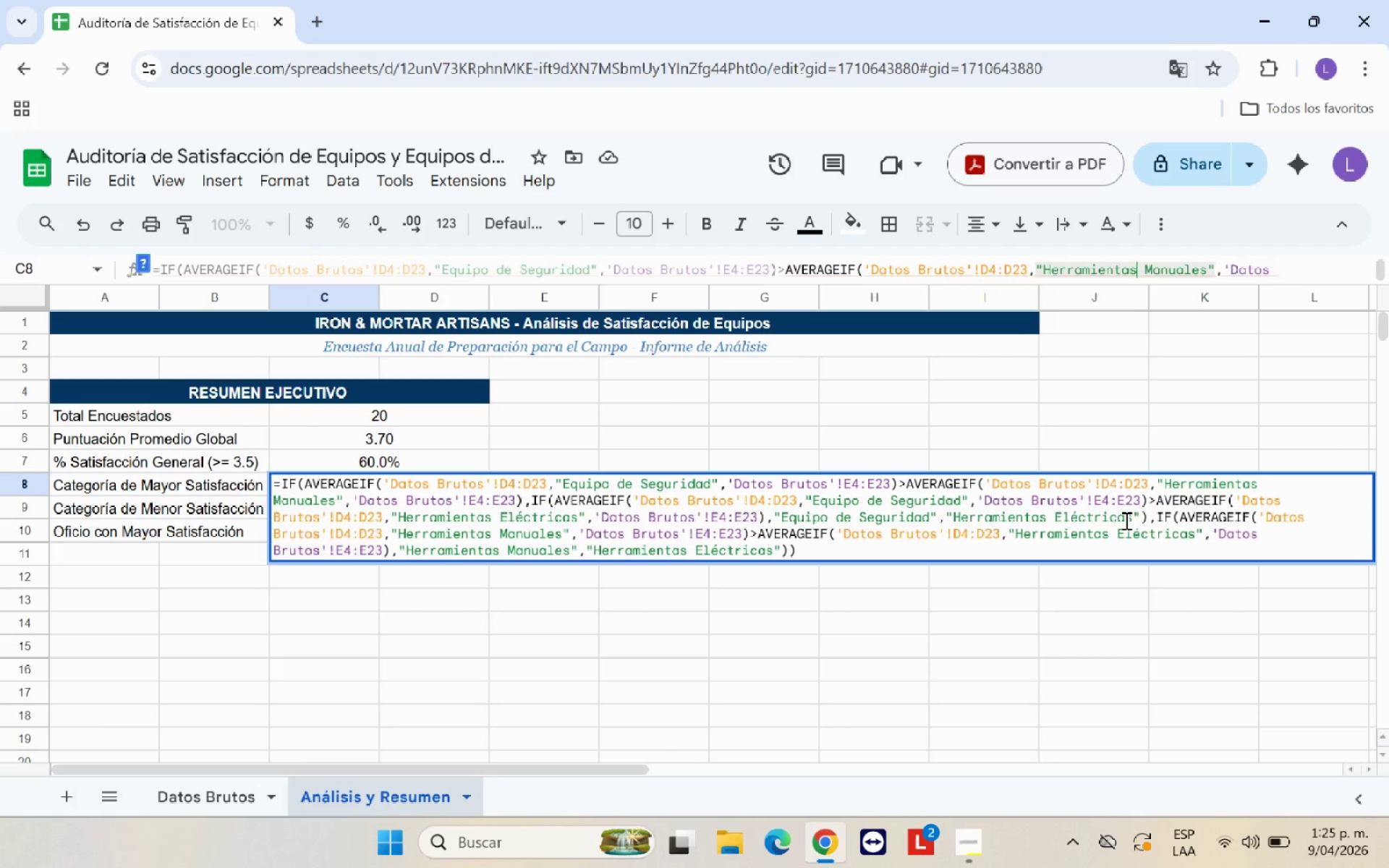 
wait(50.78)
 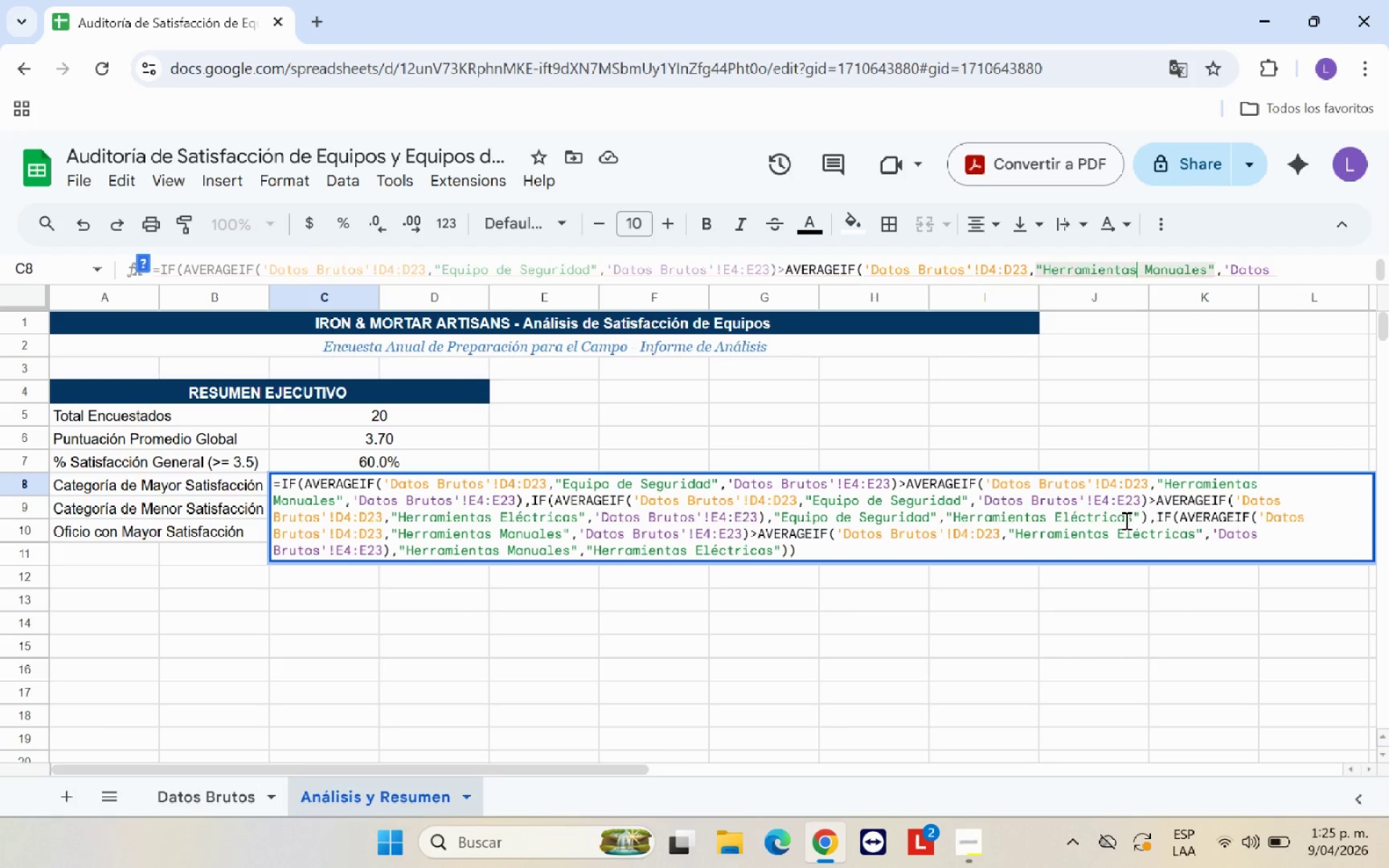 
left_click([338, 501])
 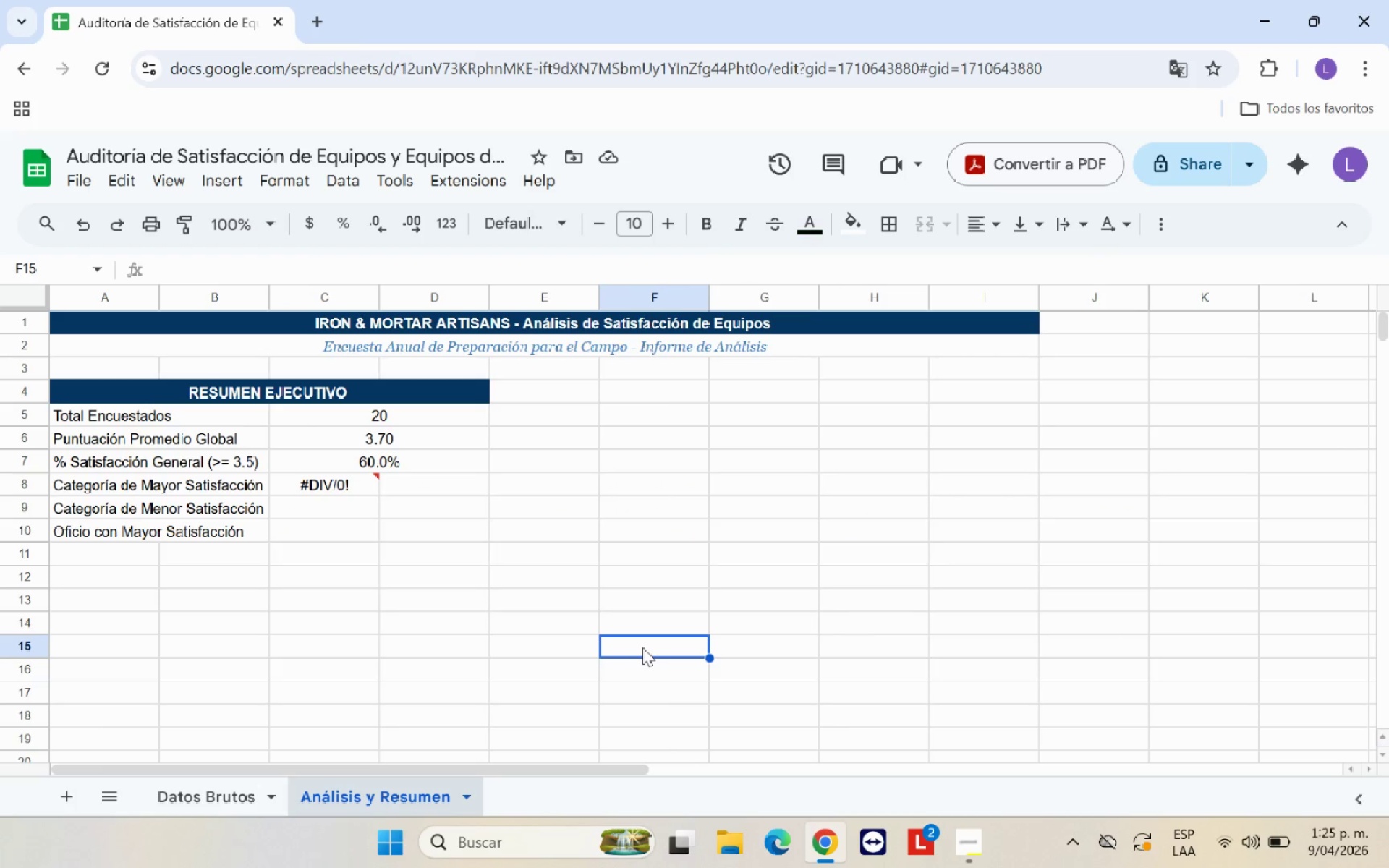 
wait(5.03)
 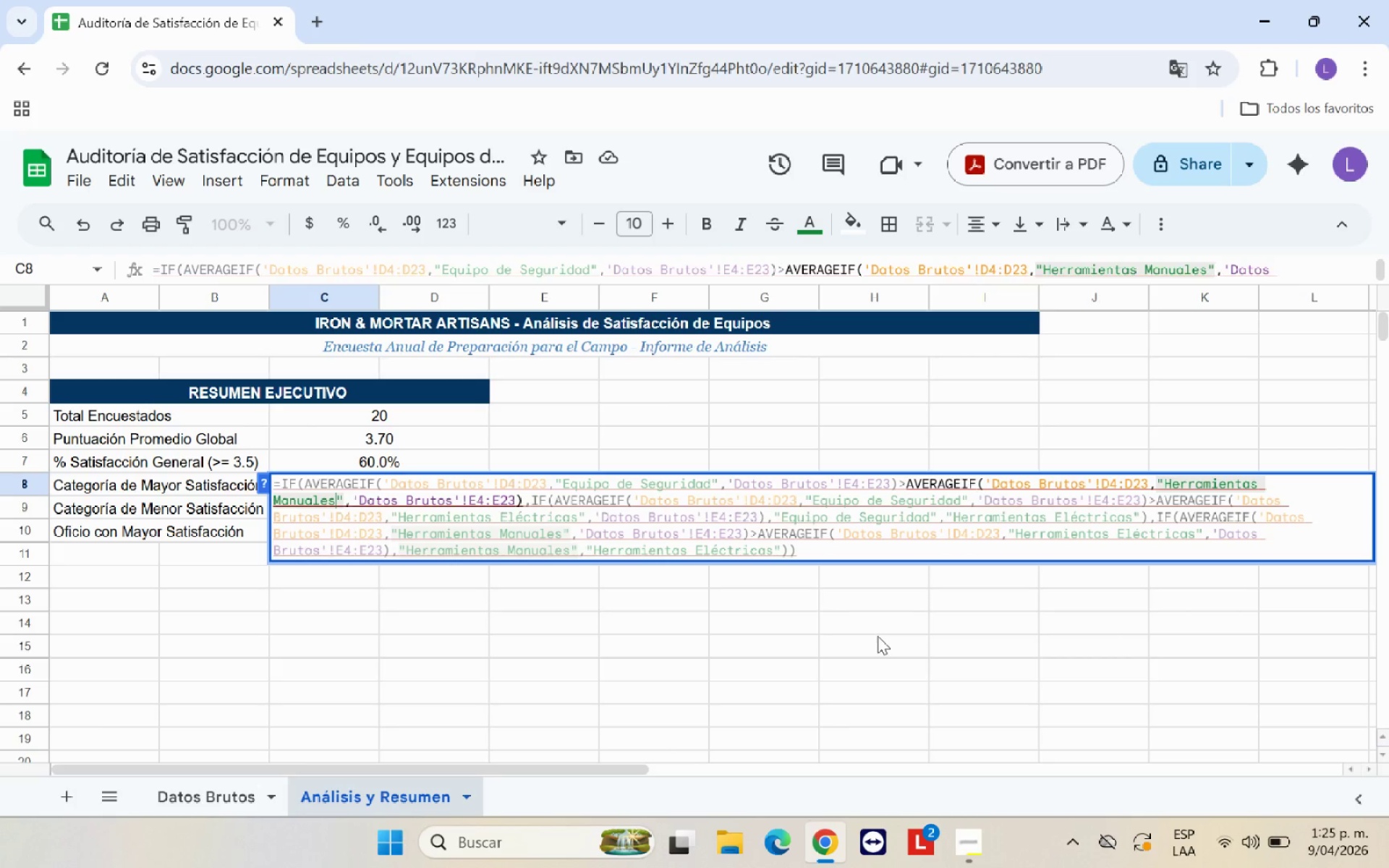 
left_click([182, 801])
 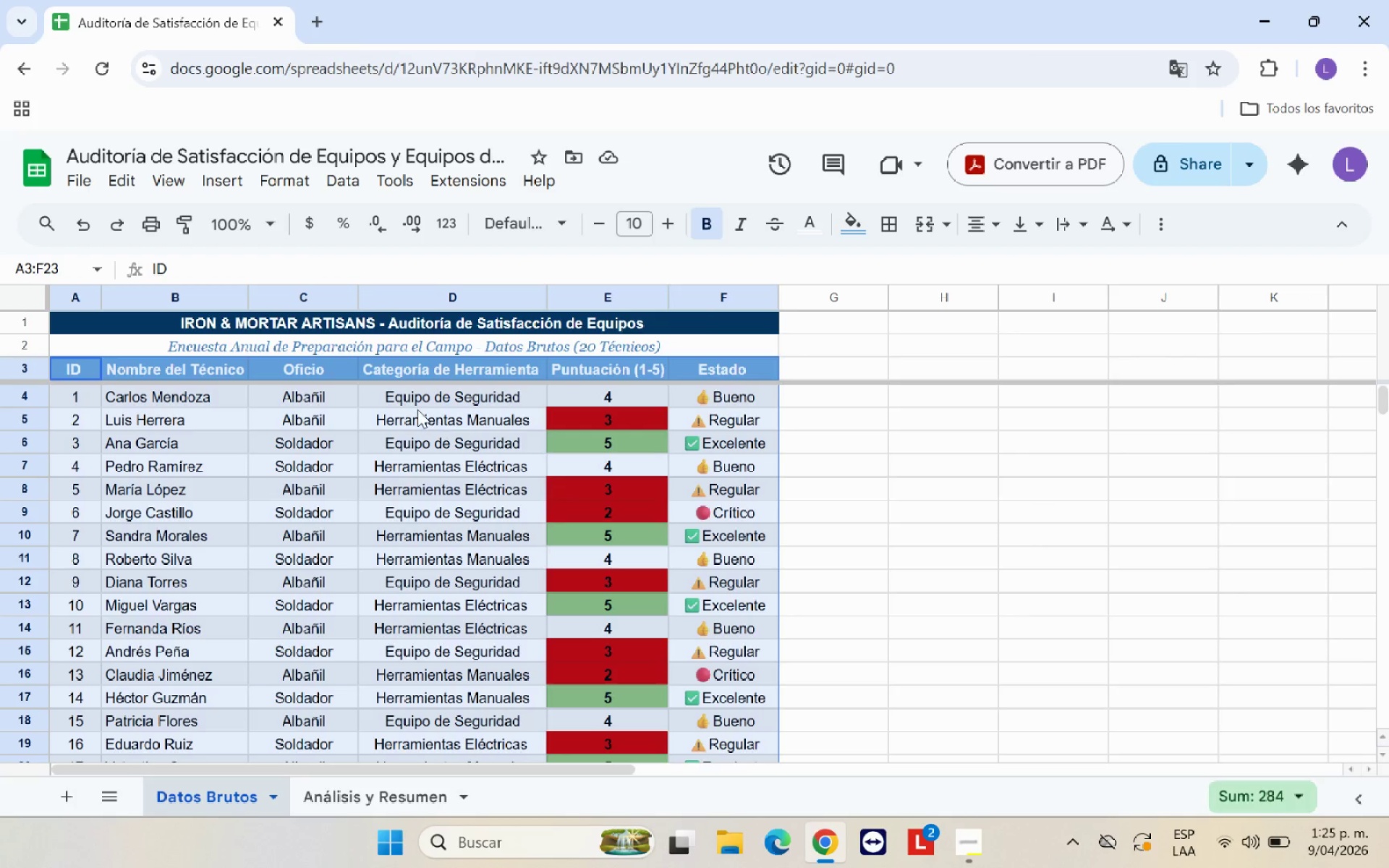 
left_click([420, 404])
 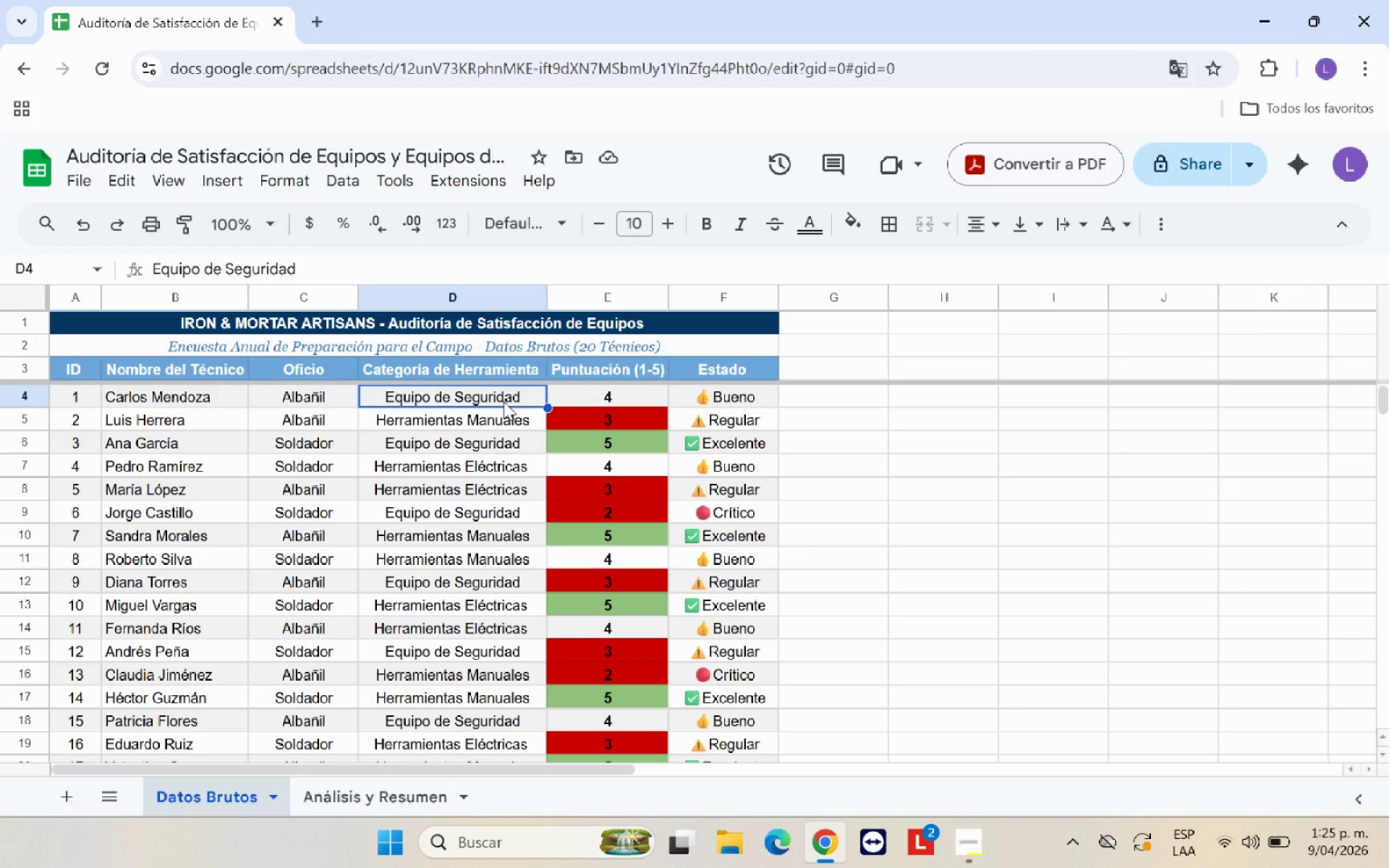 
left_click([504, 401])
 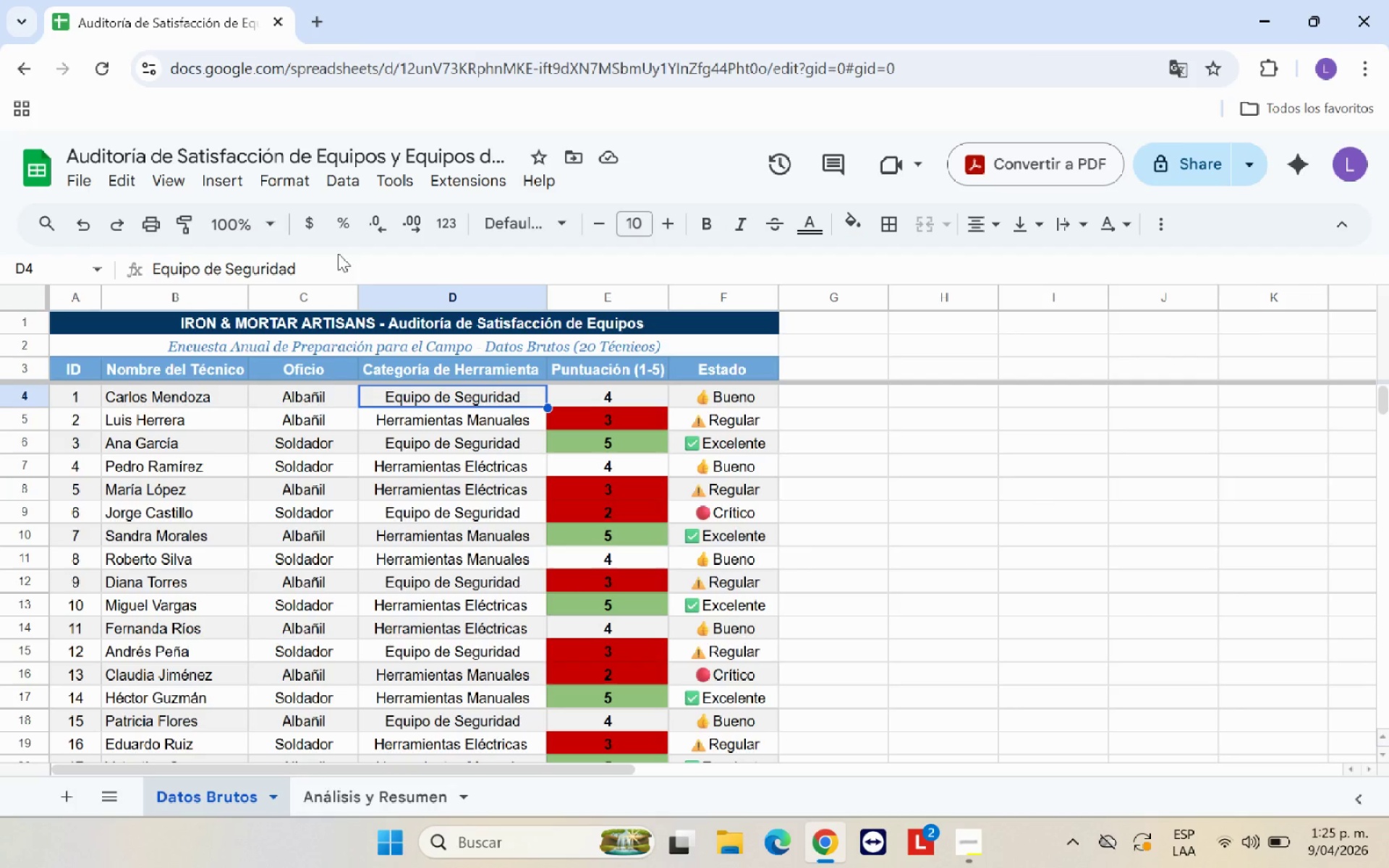 
double_click([328, 265])
 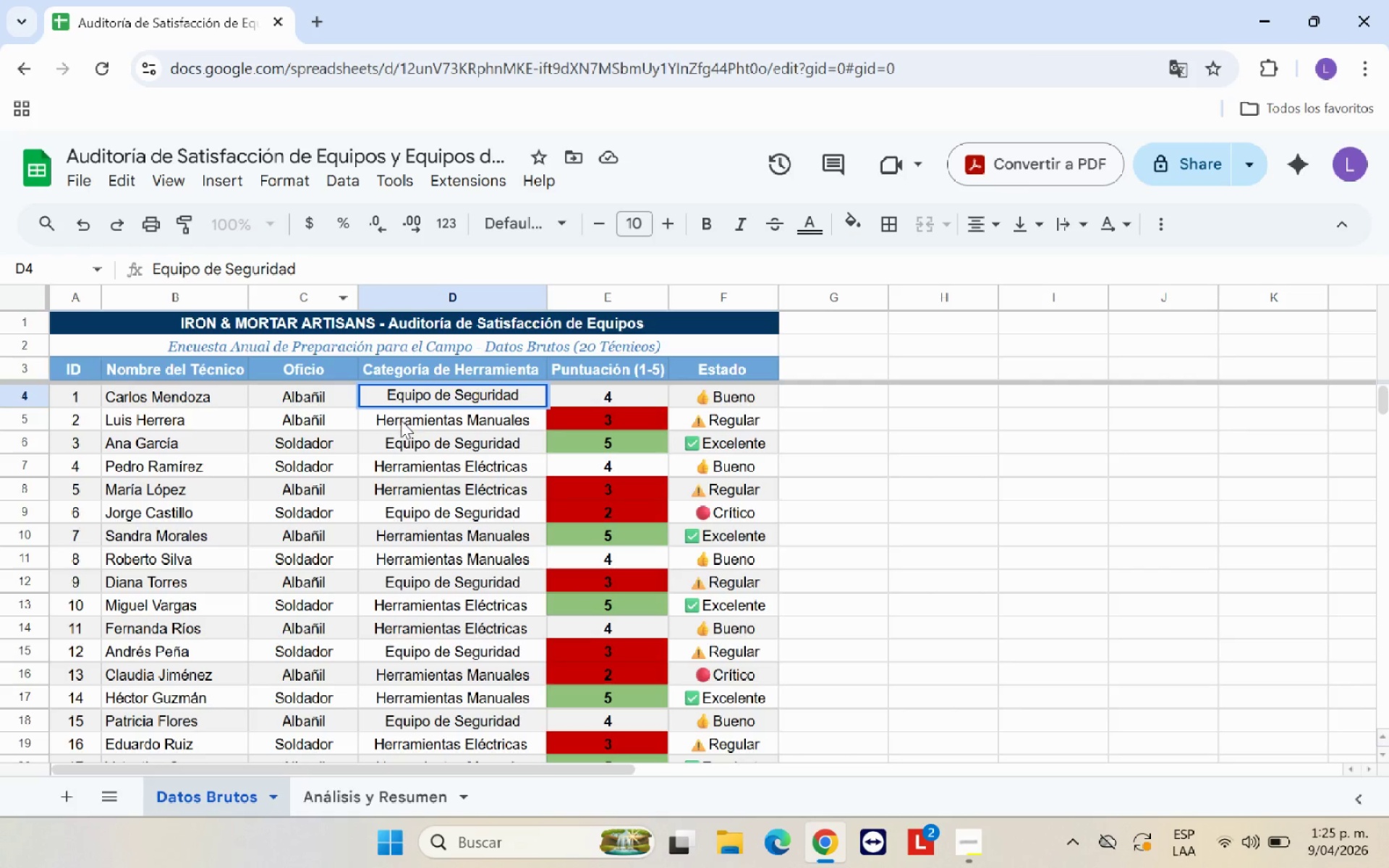 
left_click([402, 420])
 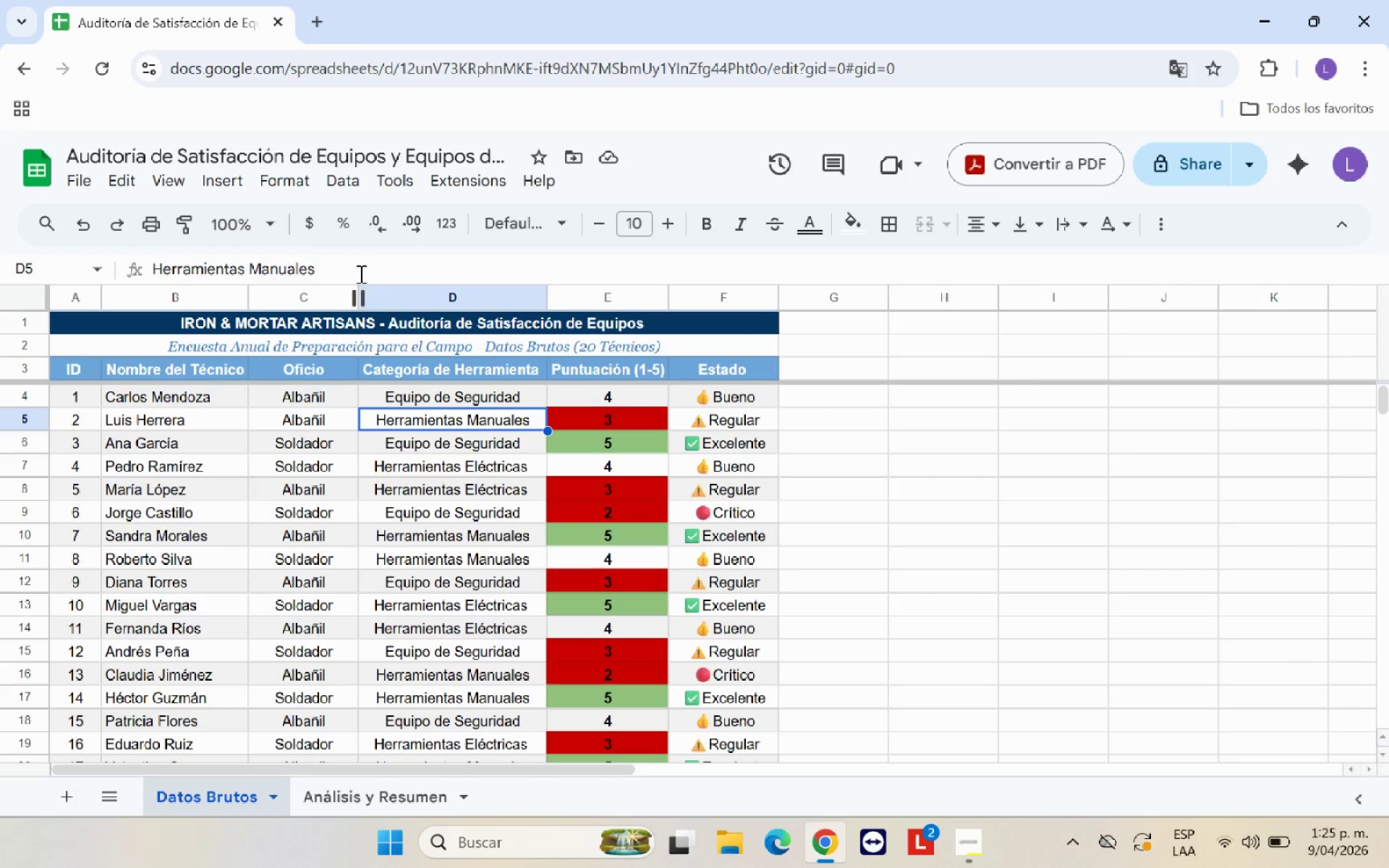 
left_click([360, 273])
 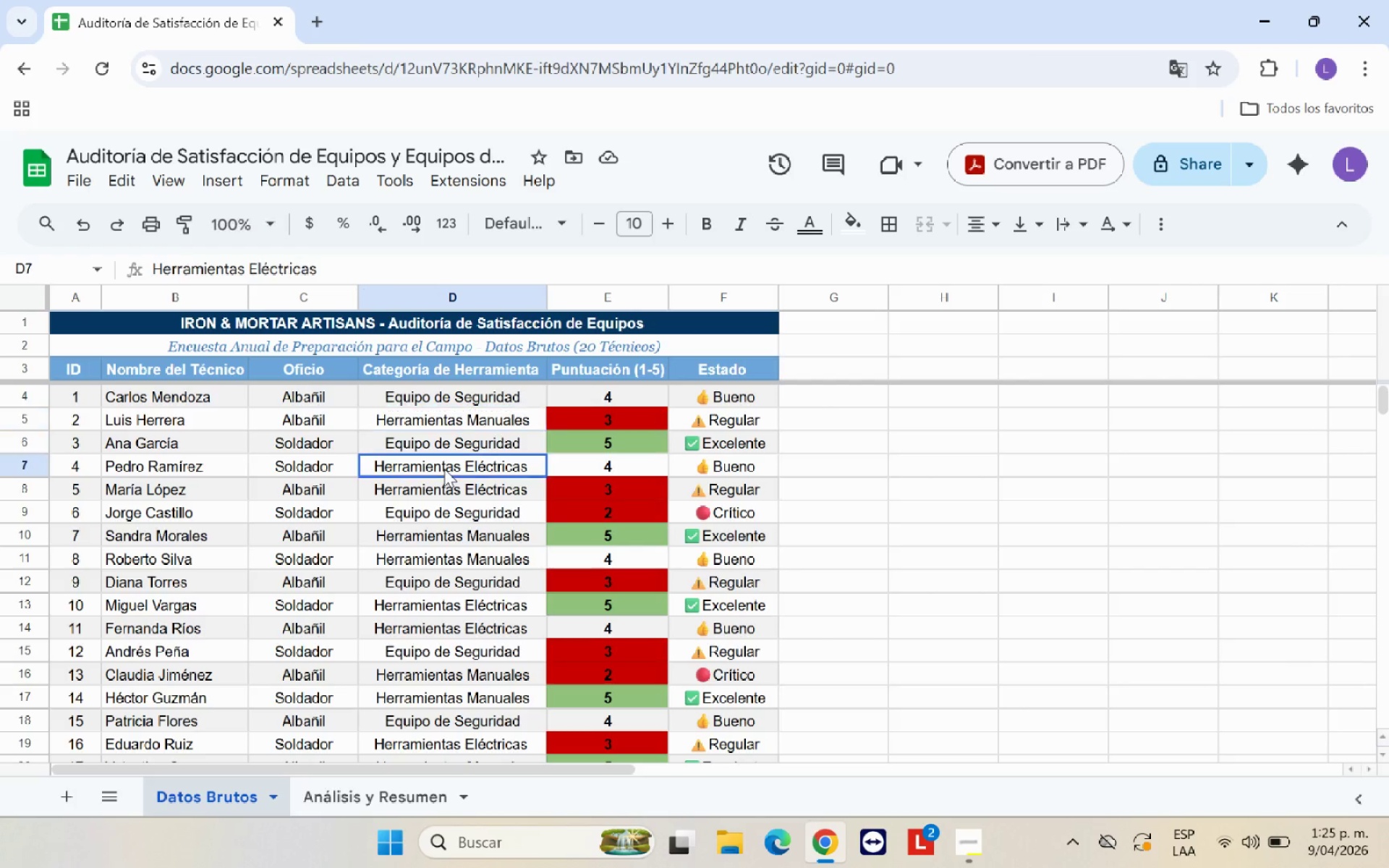 
left_click([367, 262])
 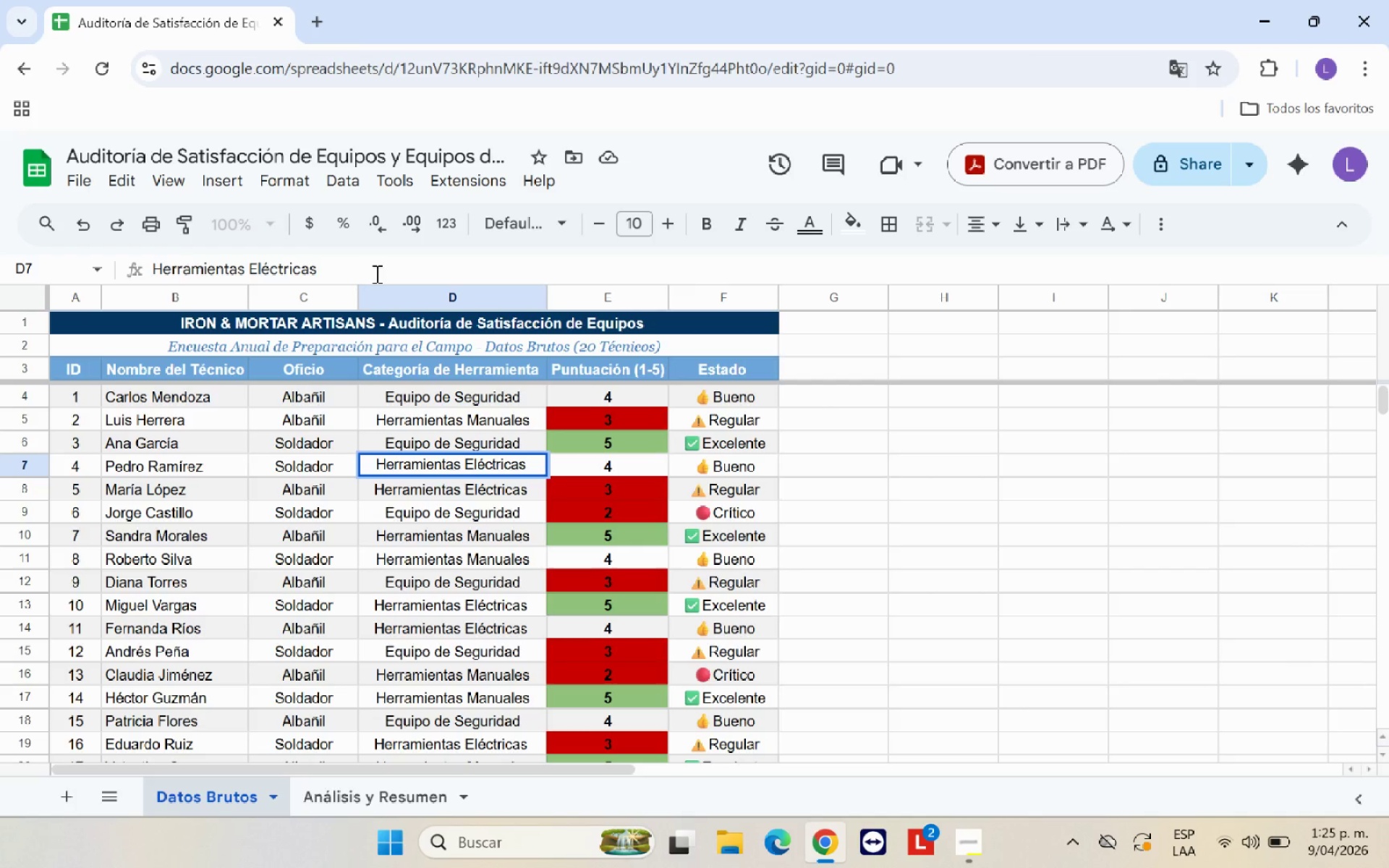 
key(Backspace)
 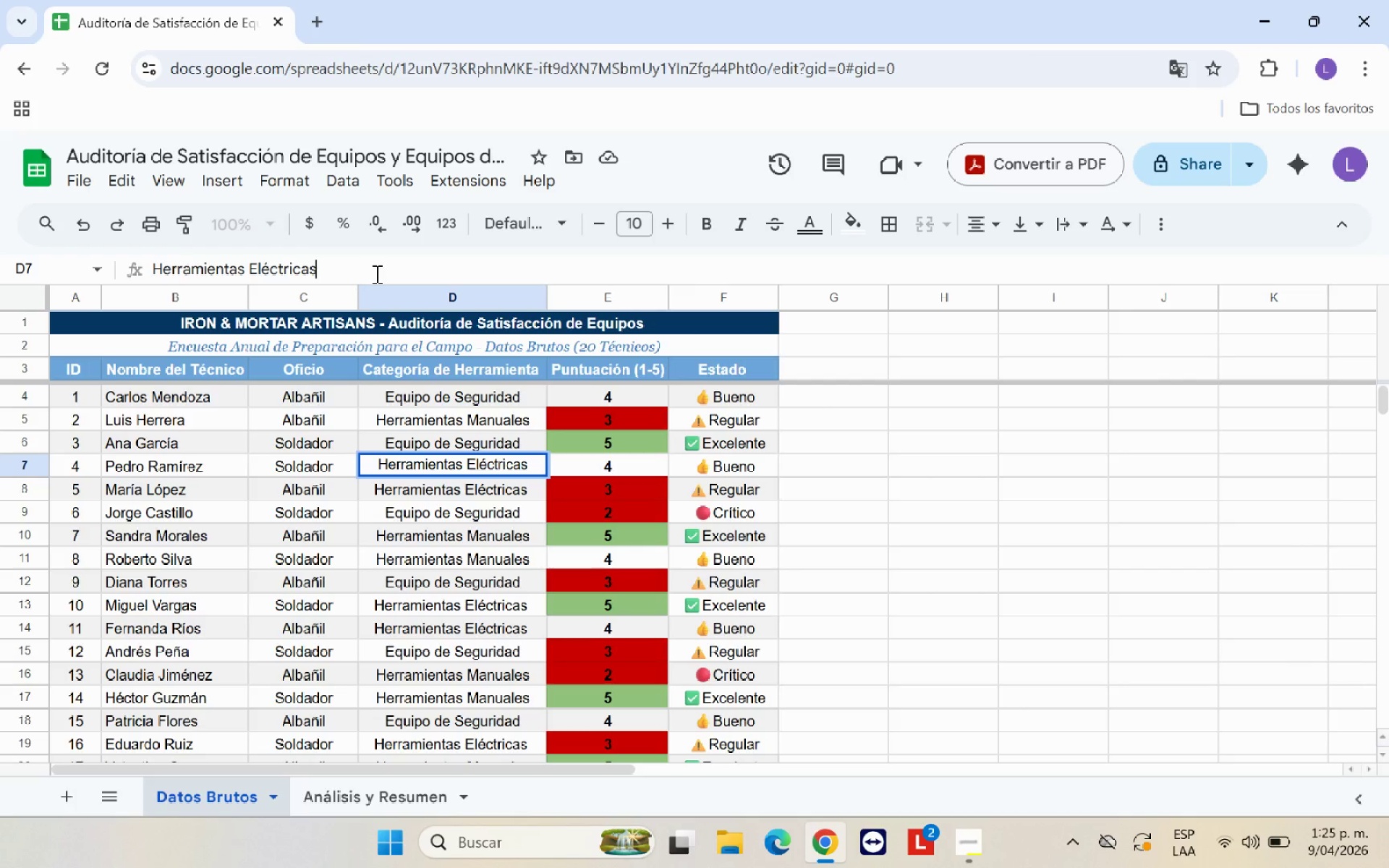 
key(Enter)
 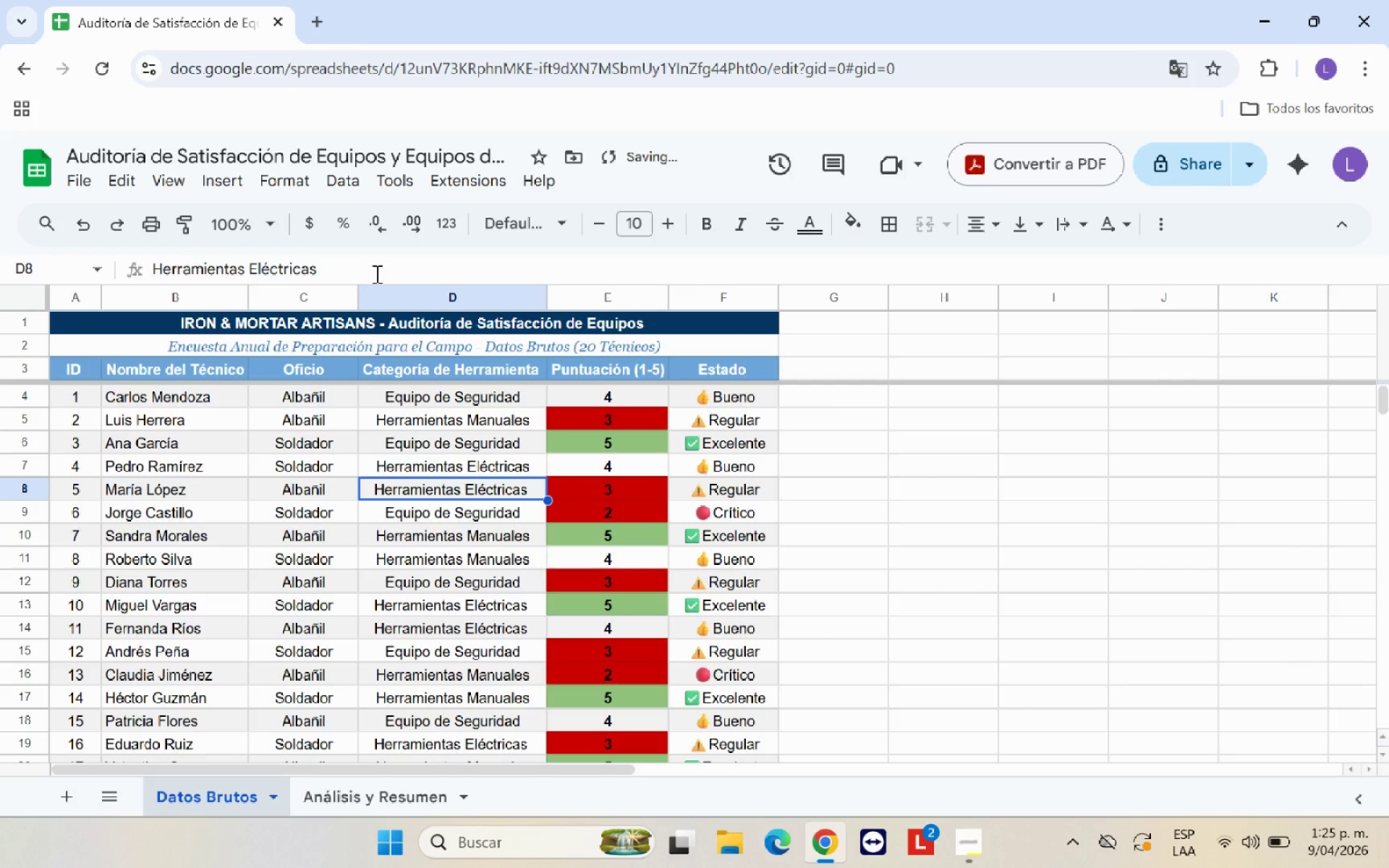 
left_click([375, 273])
 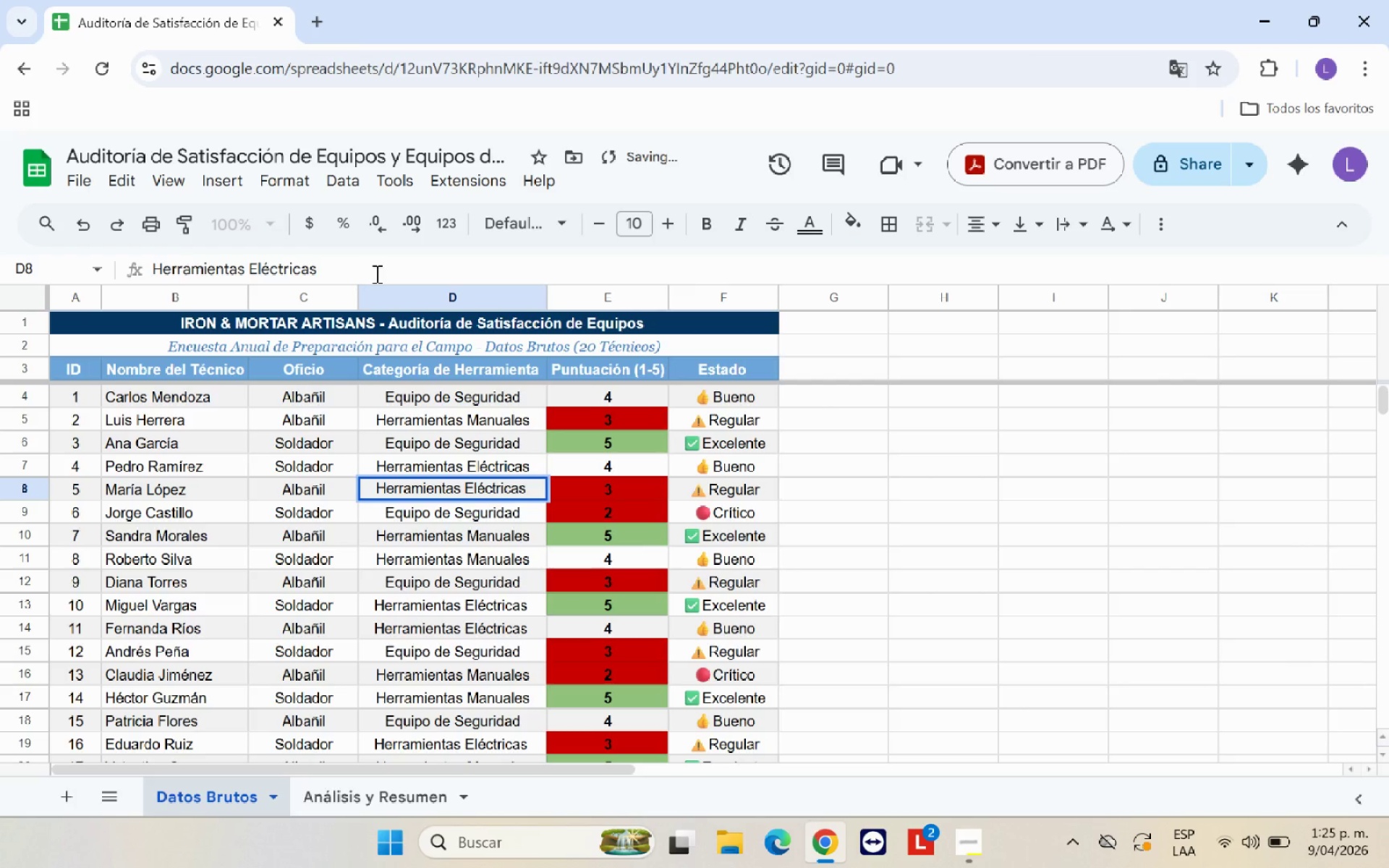 
key(Backspace)
 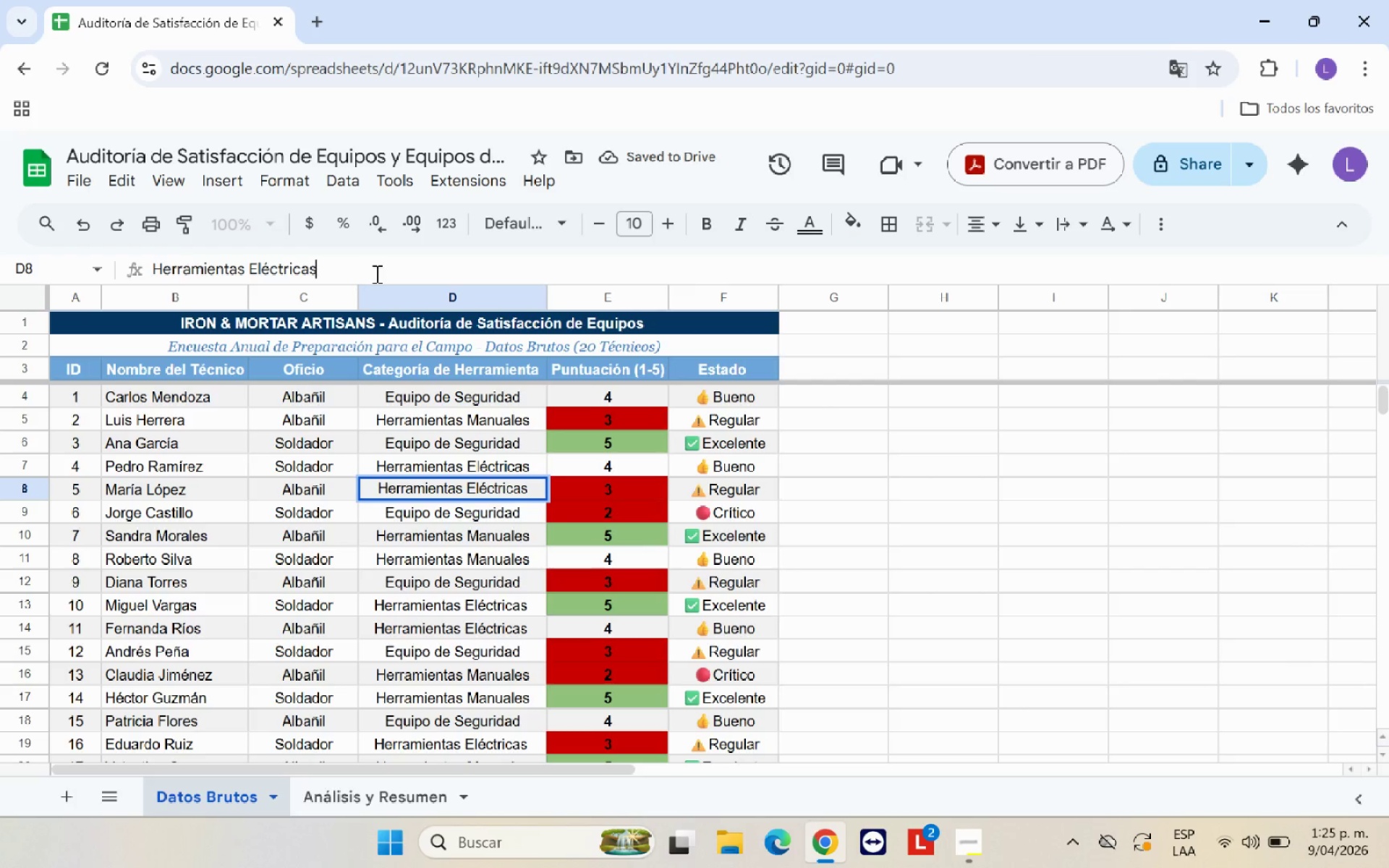 
key(Enter)
 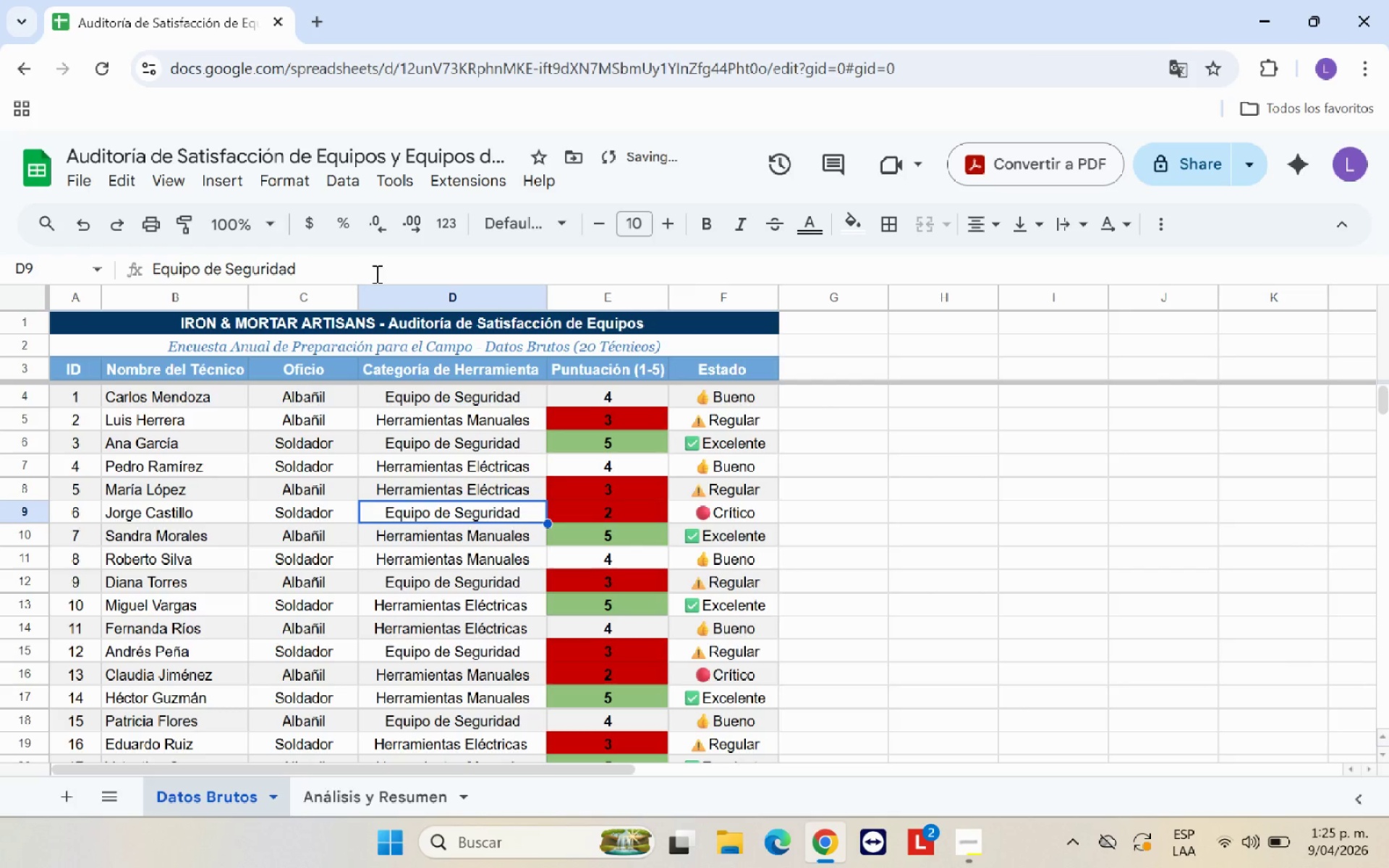 
left_click([375, 273])
 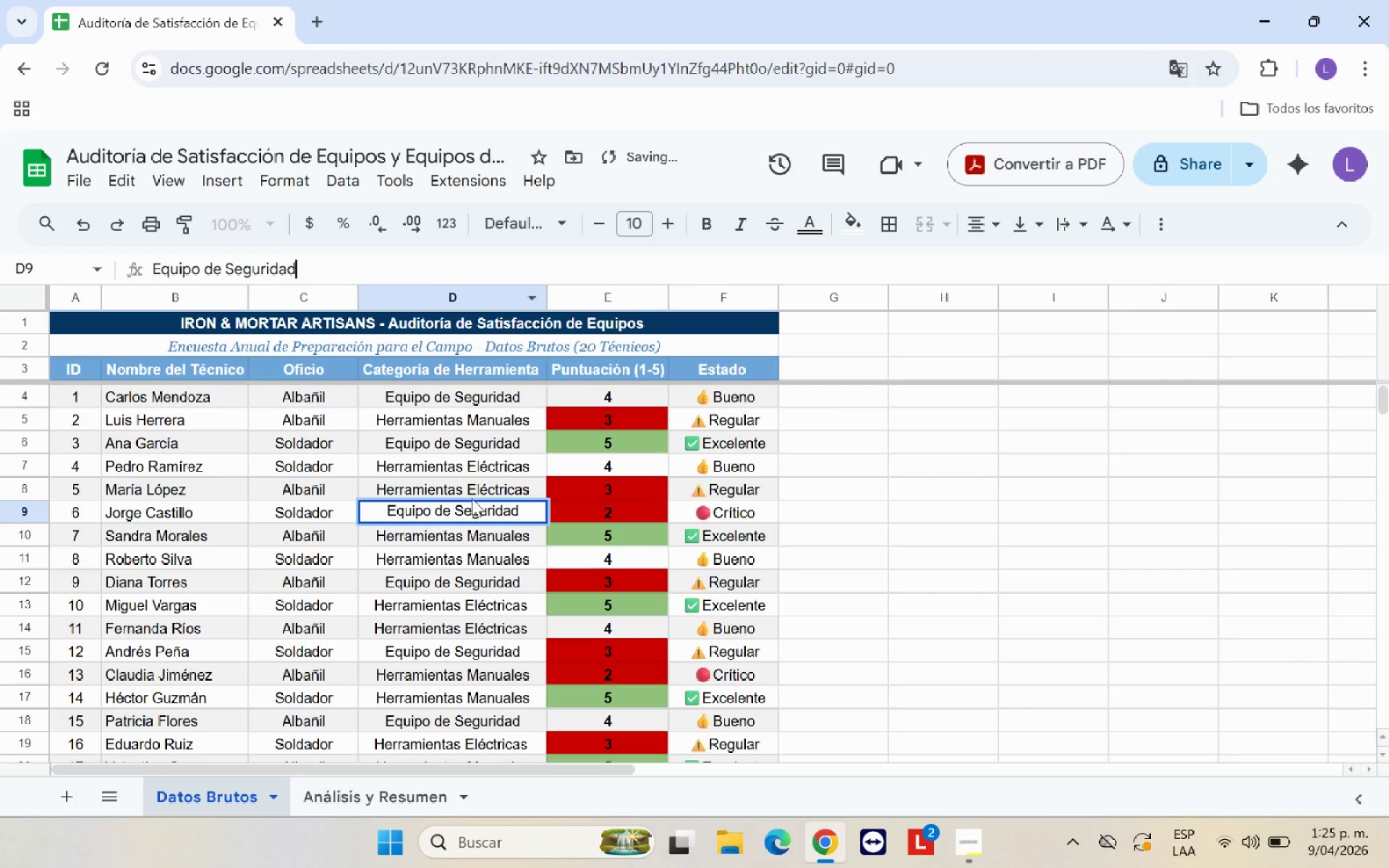 
left_click([478, 541])
 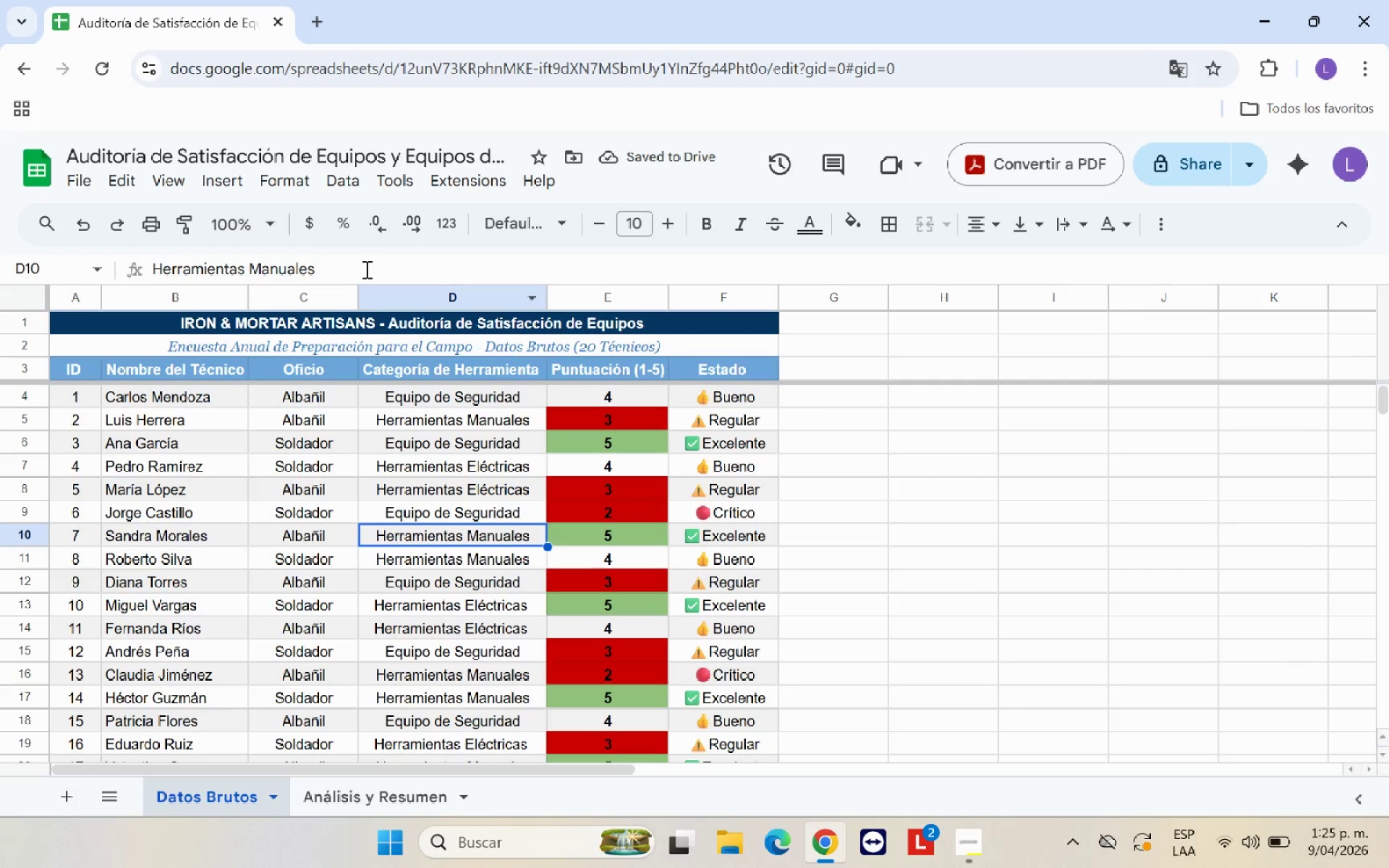 
left_click([364, 264])
 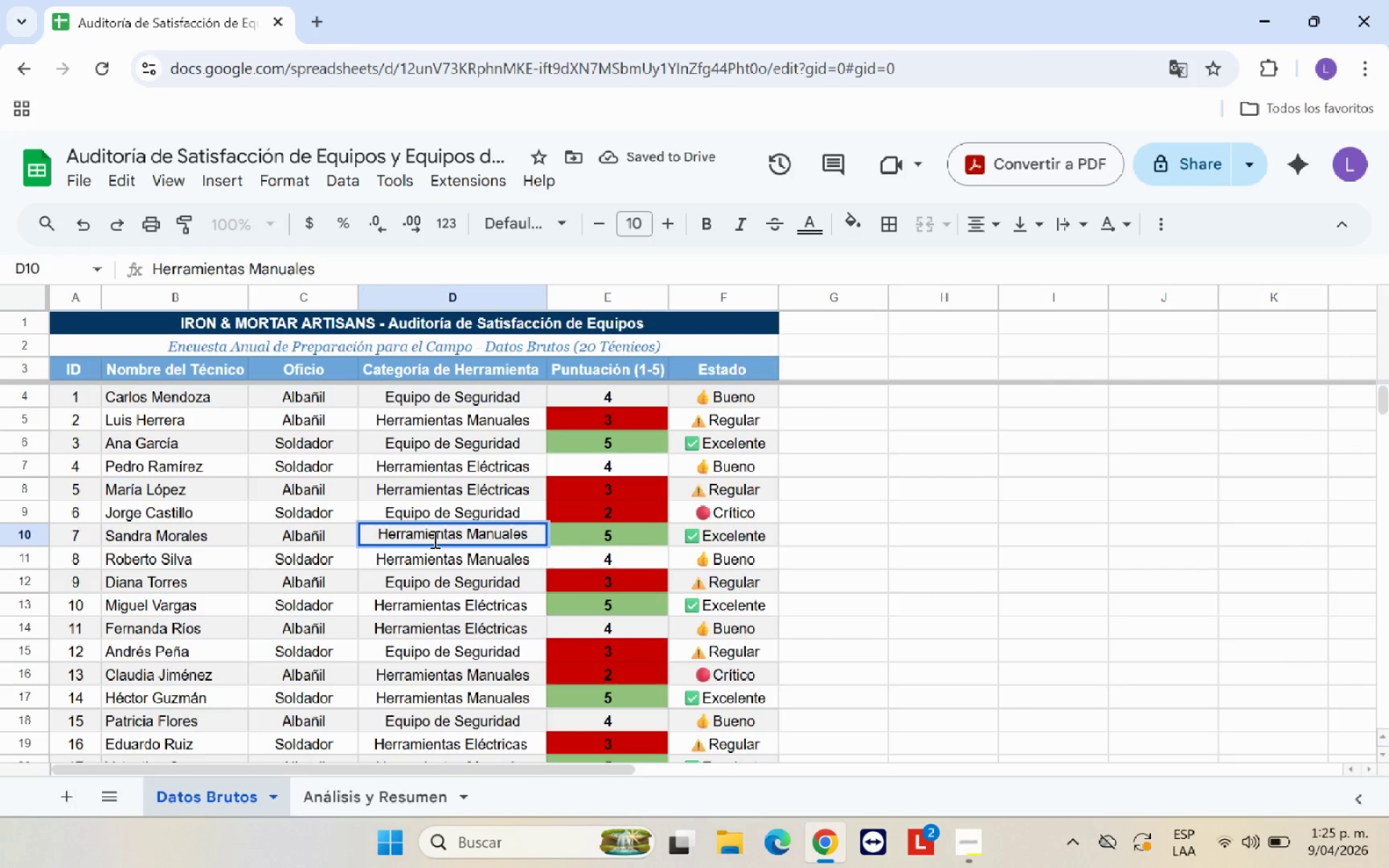 
left_click([433, 555])
 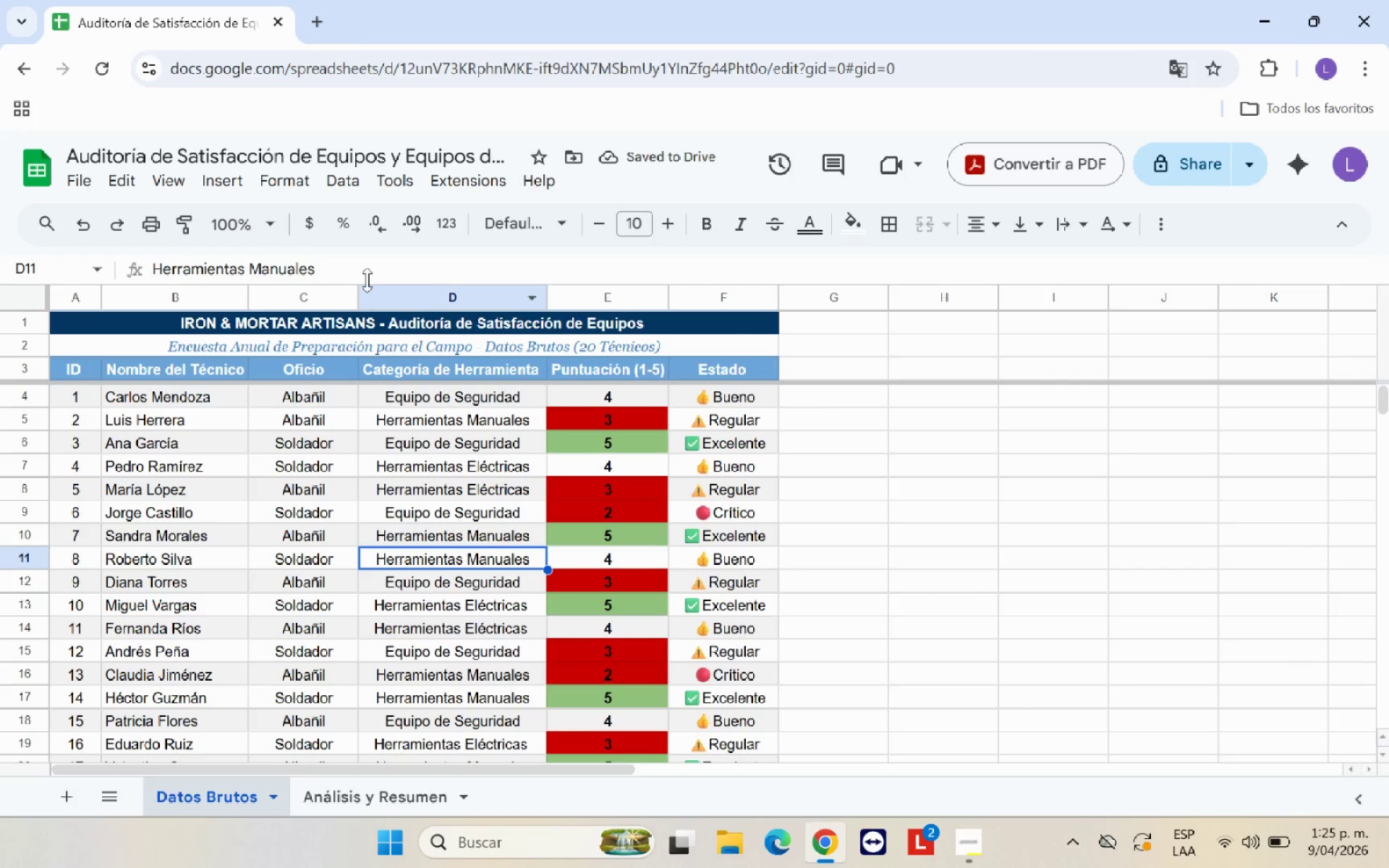 
left_click([367, 278])
 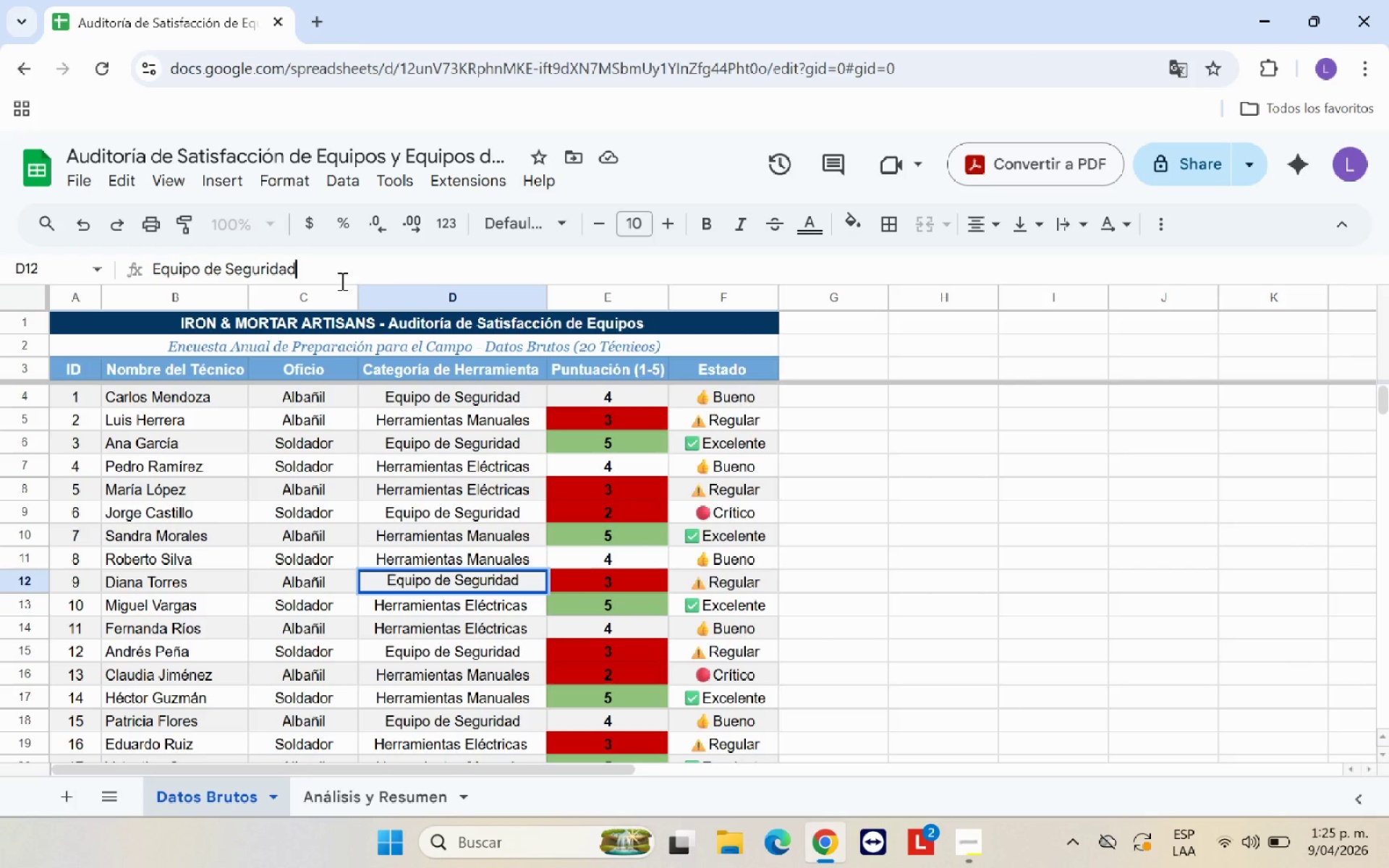 
left_click([446, 603])
 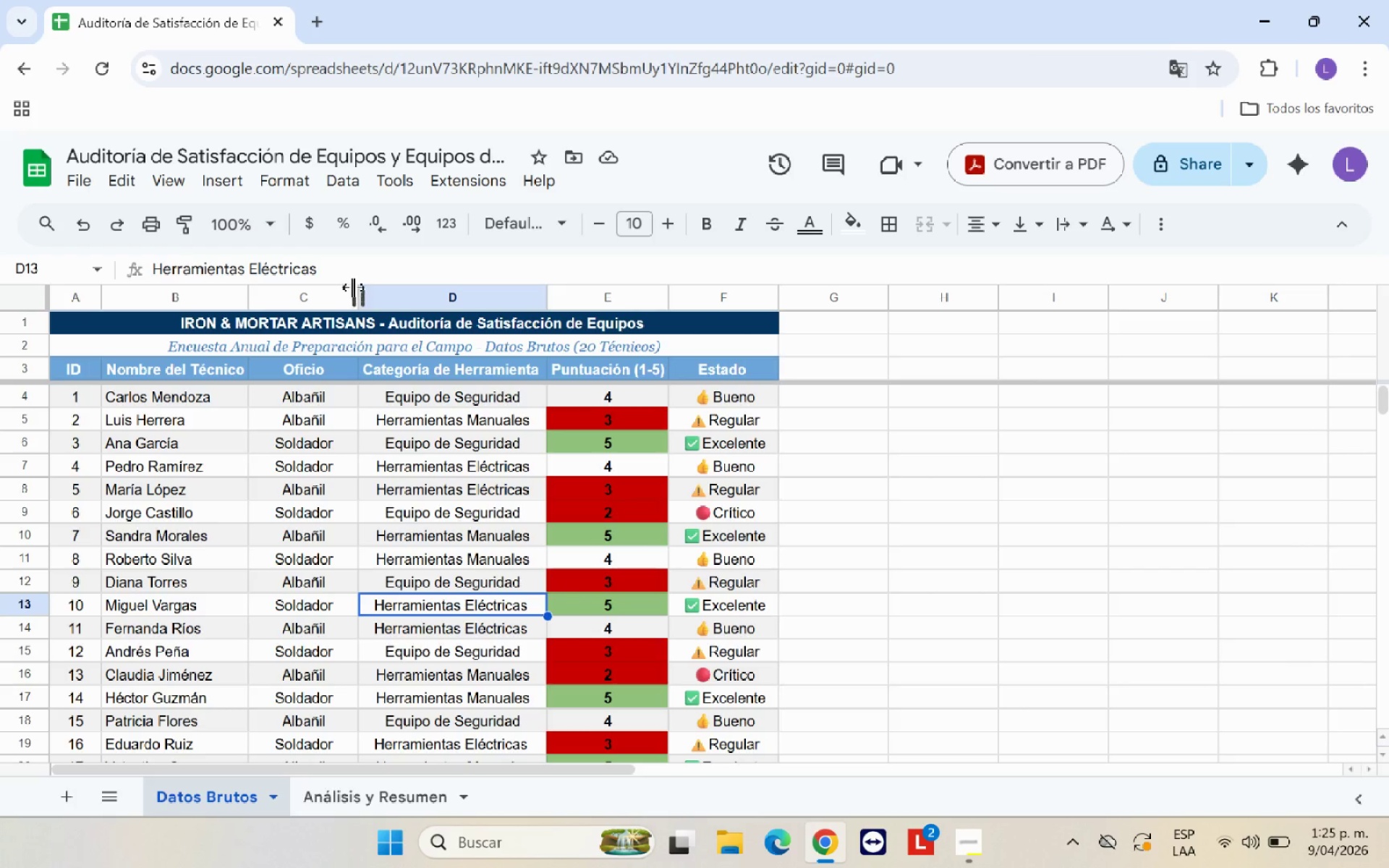 
left_click([353, 275])
 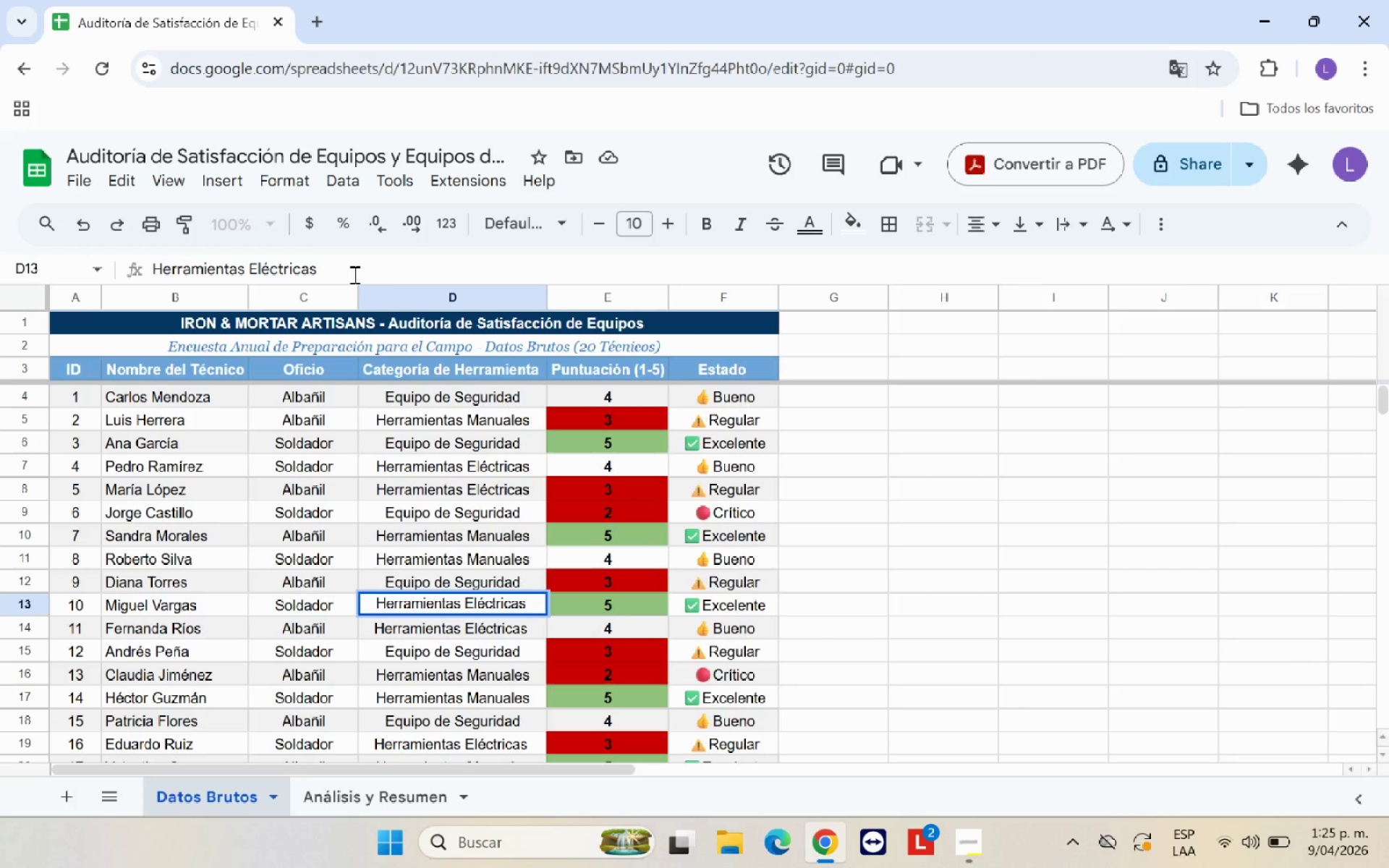 
key(Backspace)
 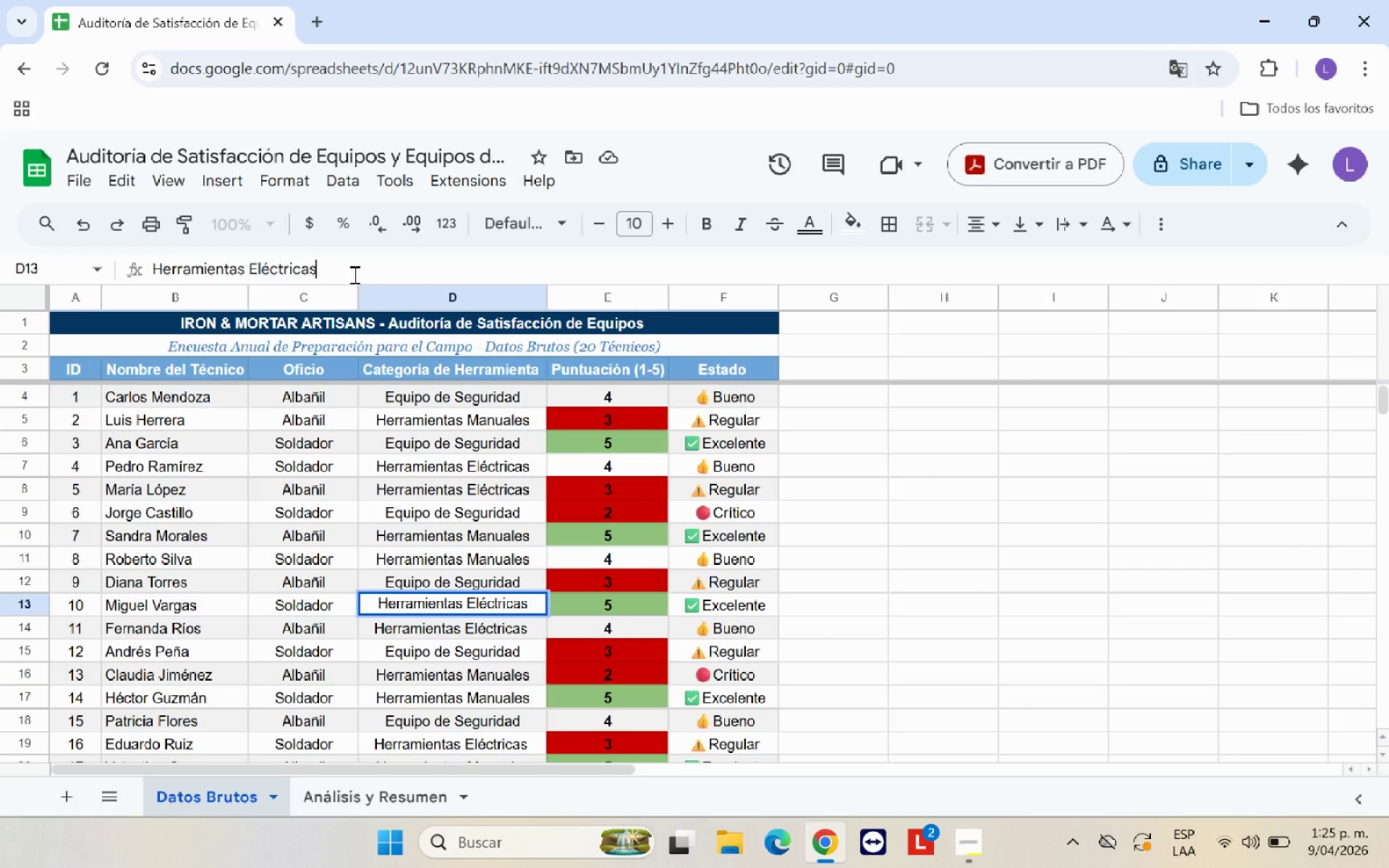 
key(Enter)
 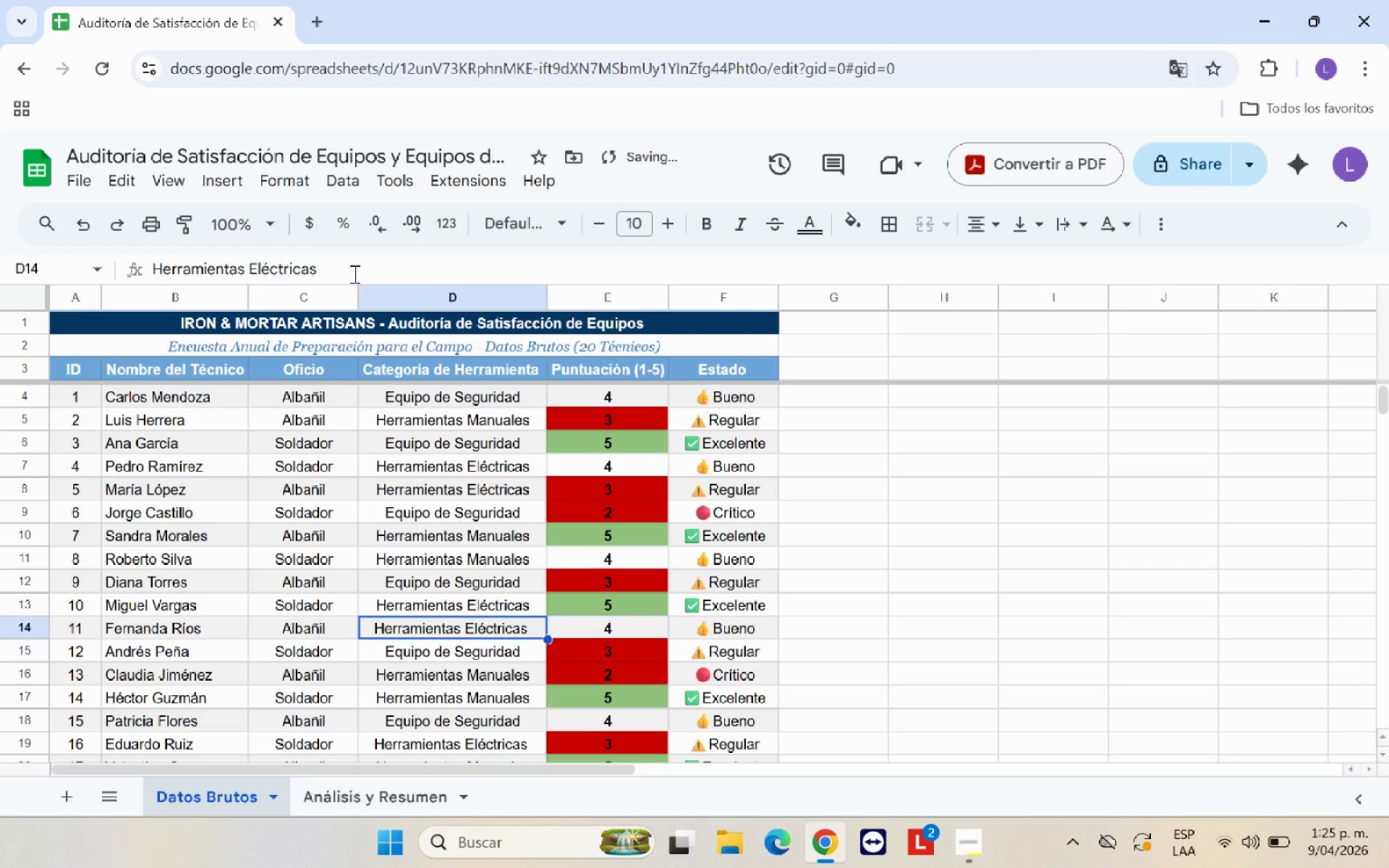 
left_click([353, 273])
 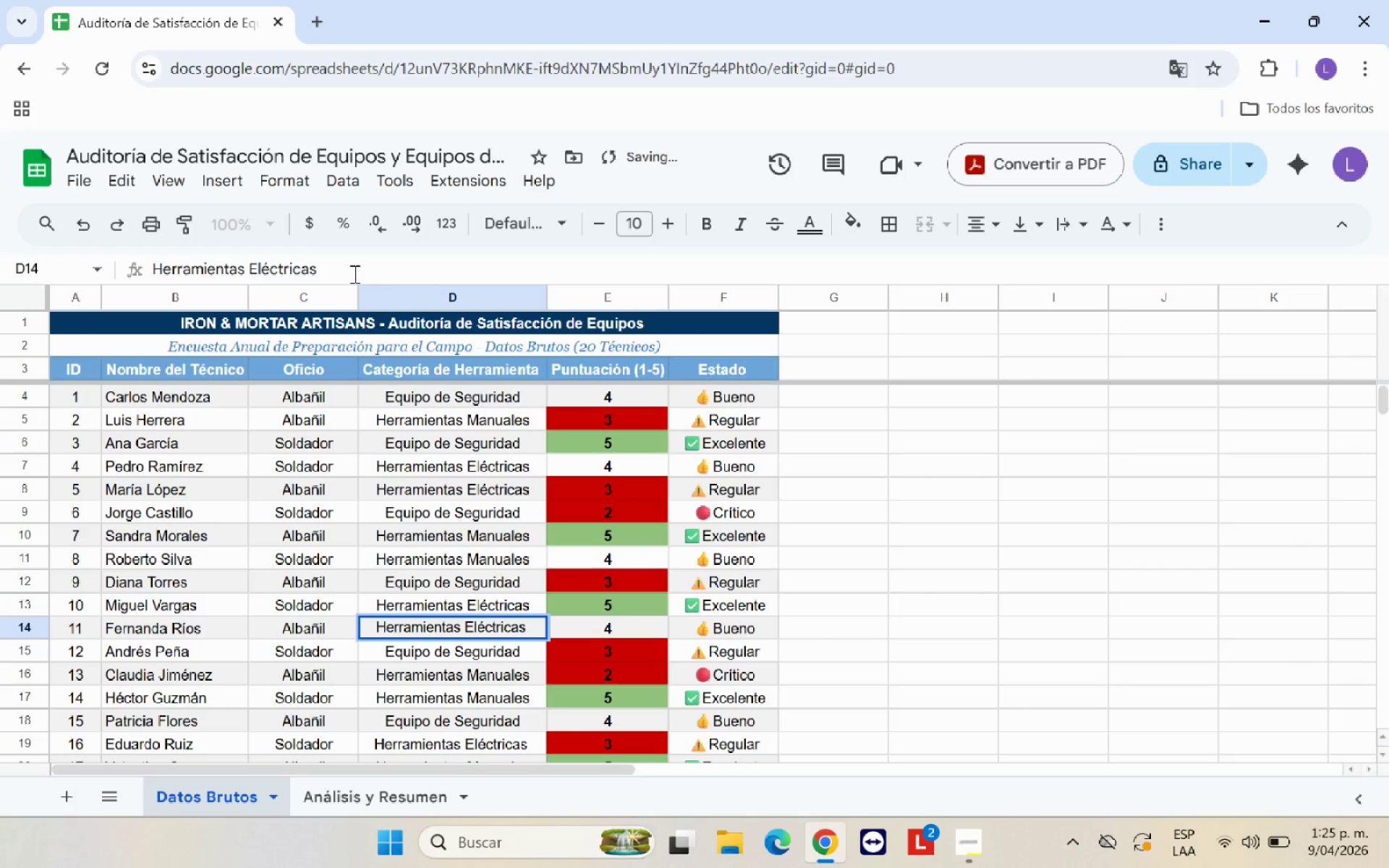 
key(Backspace)
 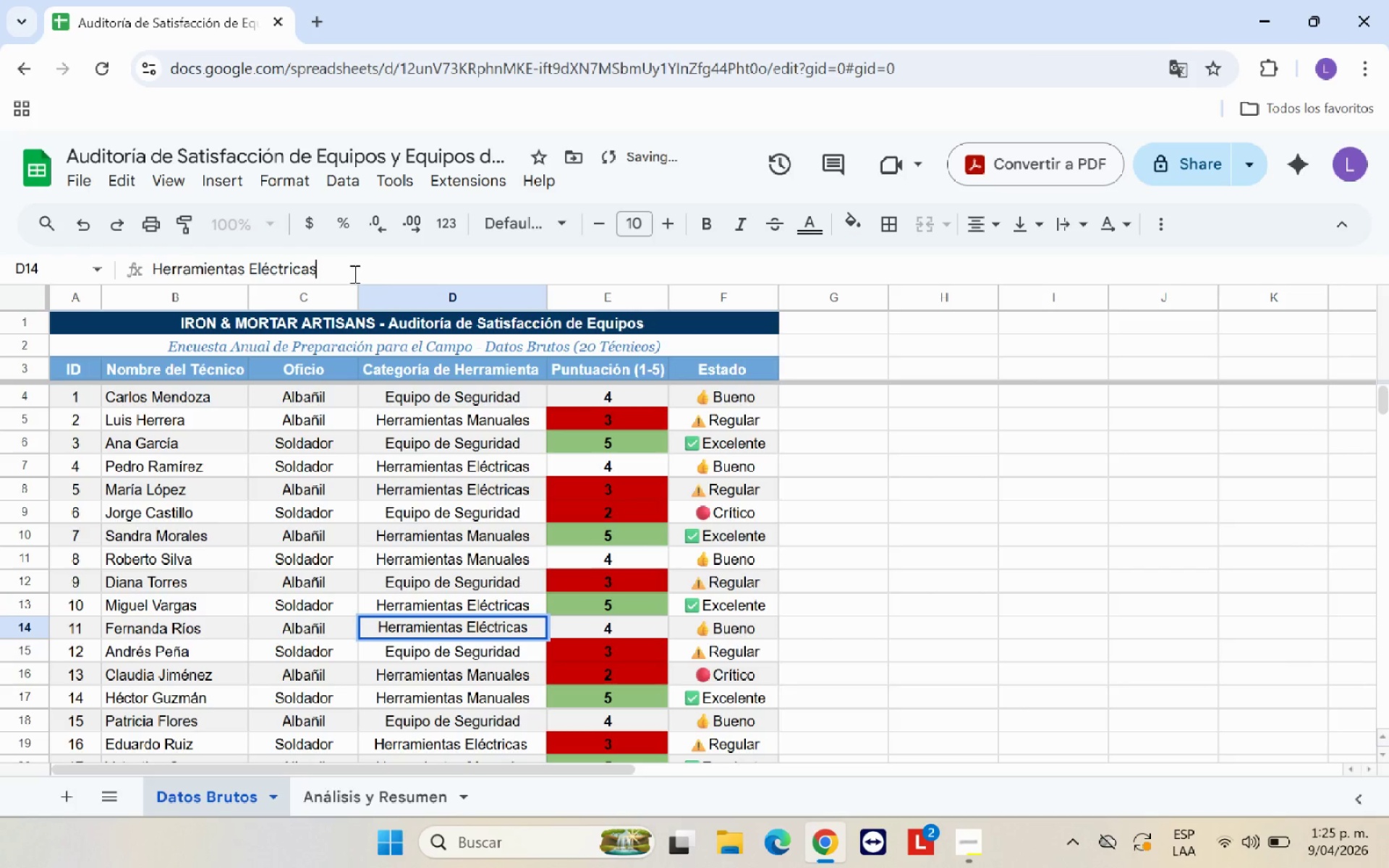 
key(Enter)
 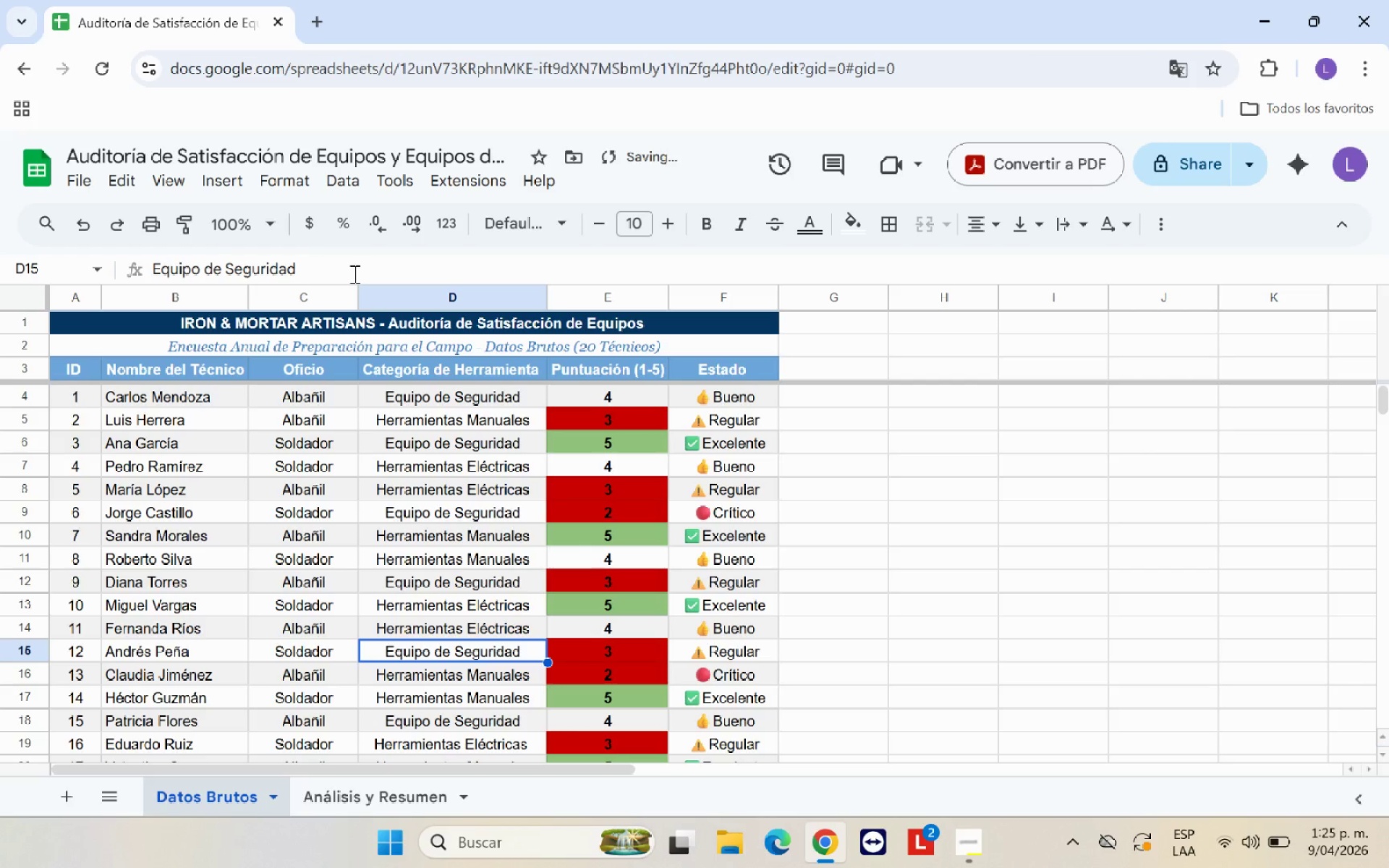 
left_click([353, 273])
 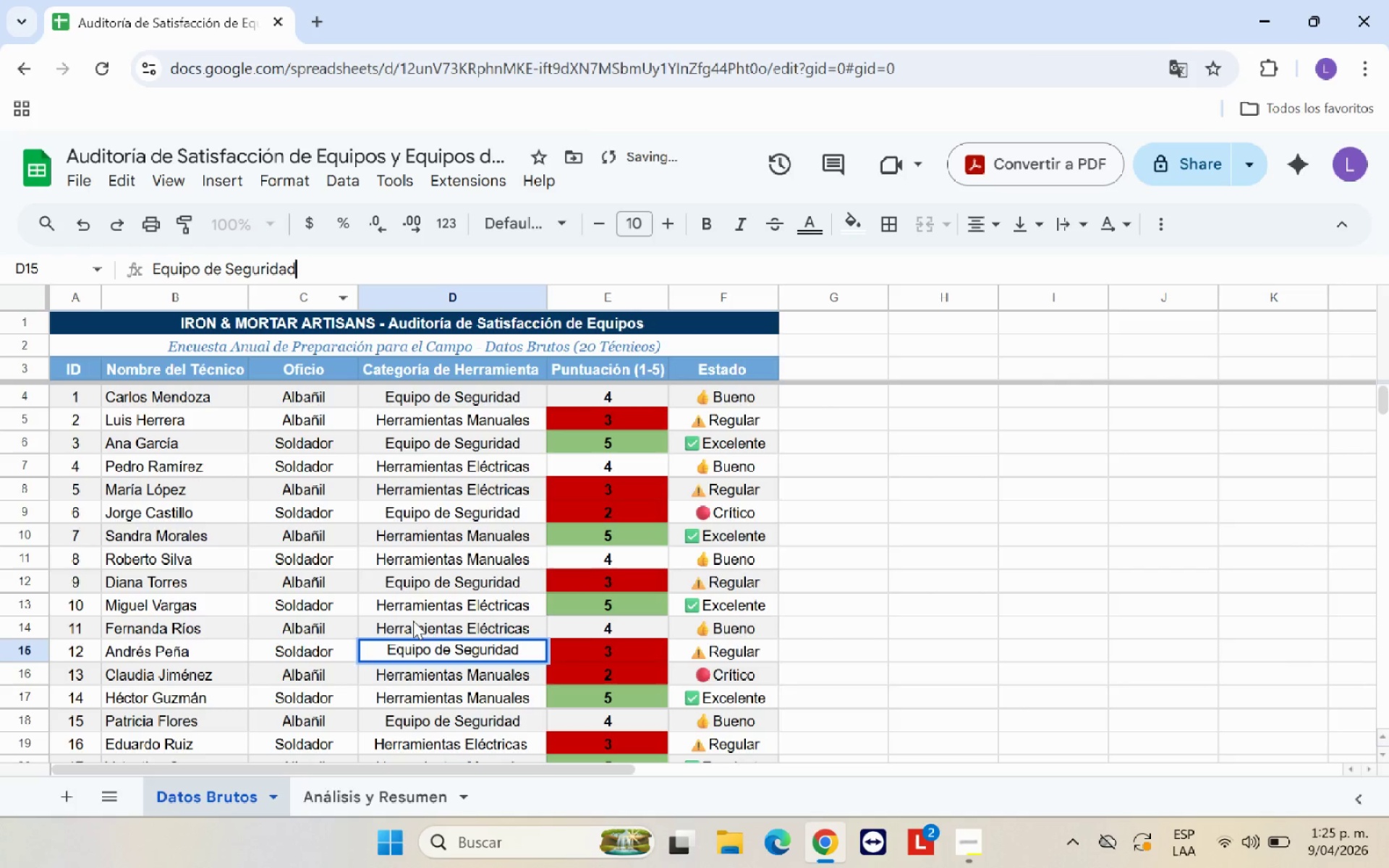 
left_click([443, 673])
 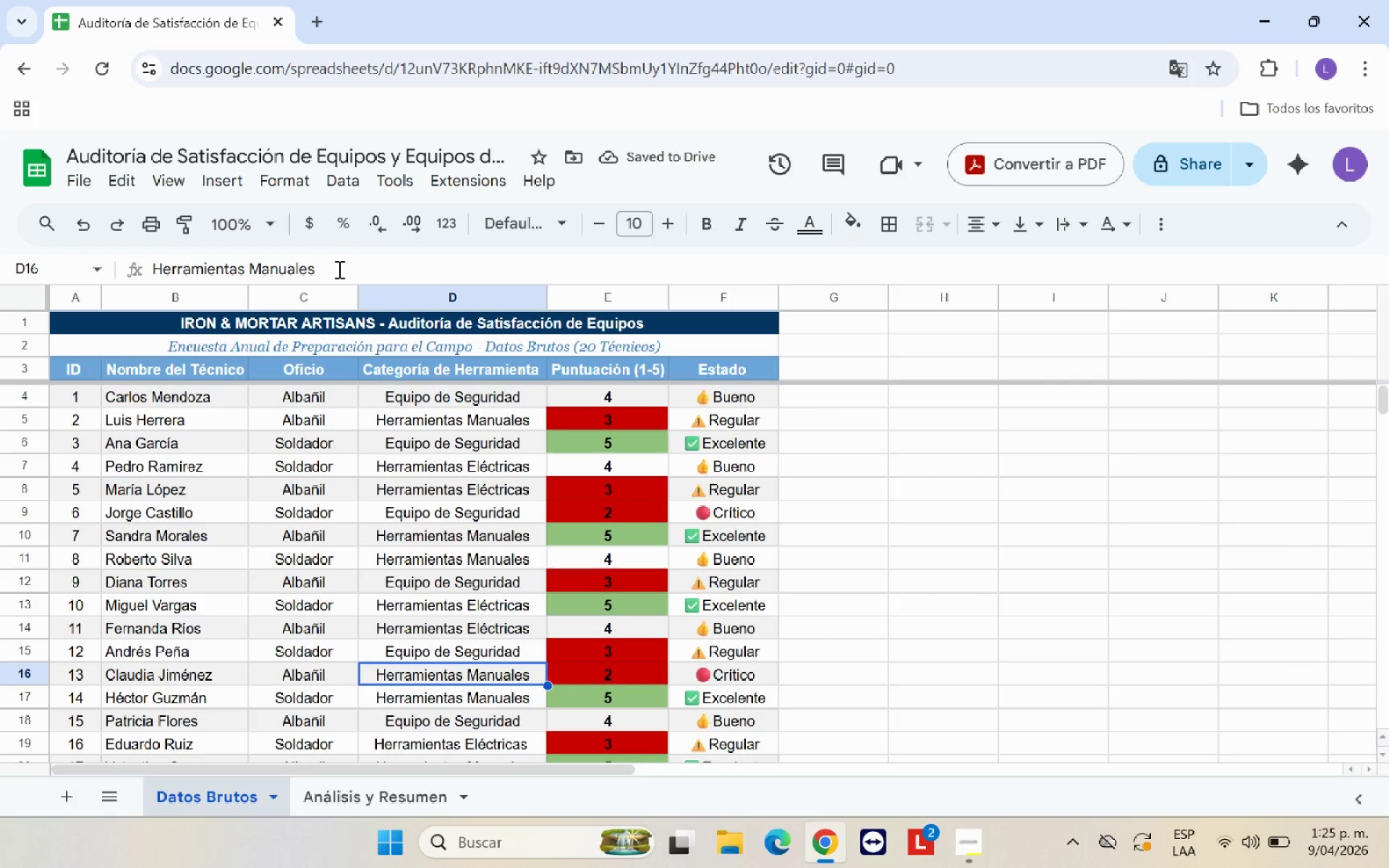 
left_click([340, 264])
 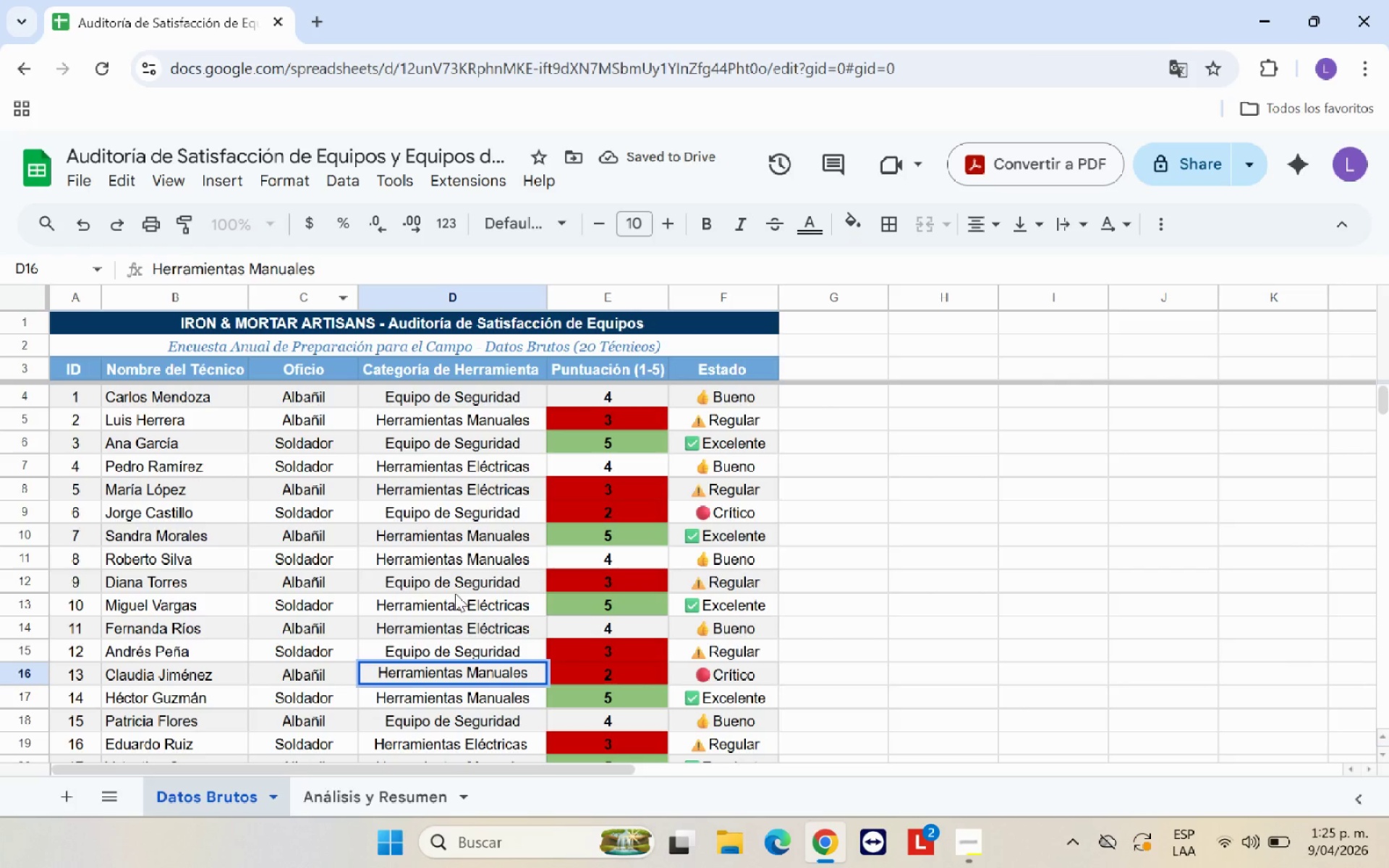 
scroll: coordinate [455, 593], scroll_direction: down, amount: 1.0
 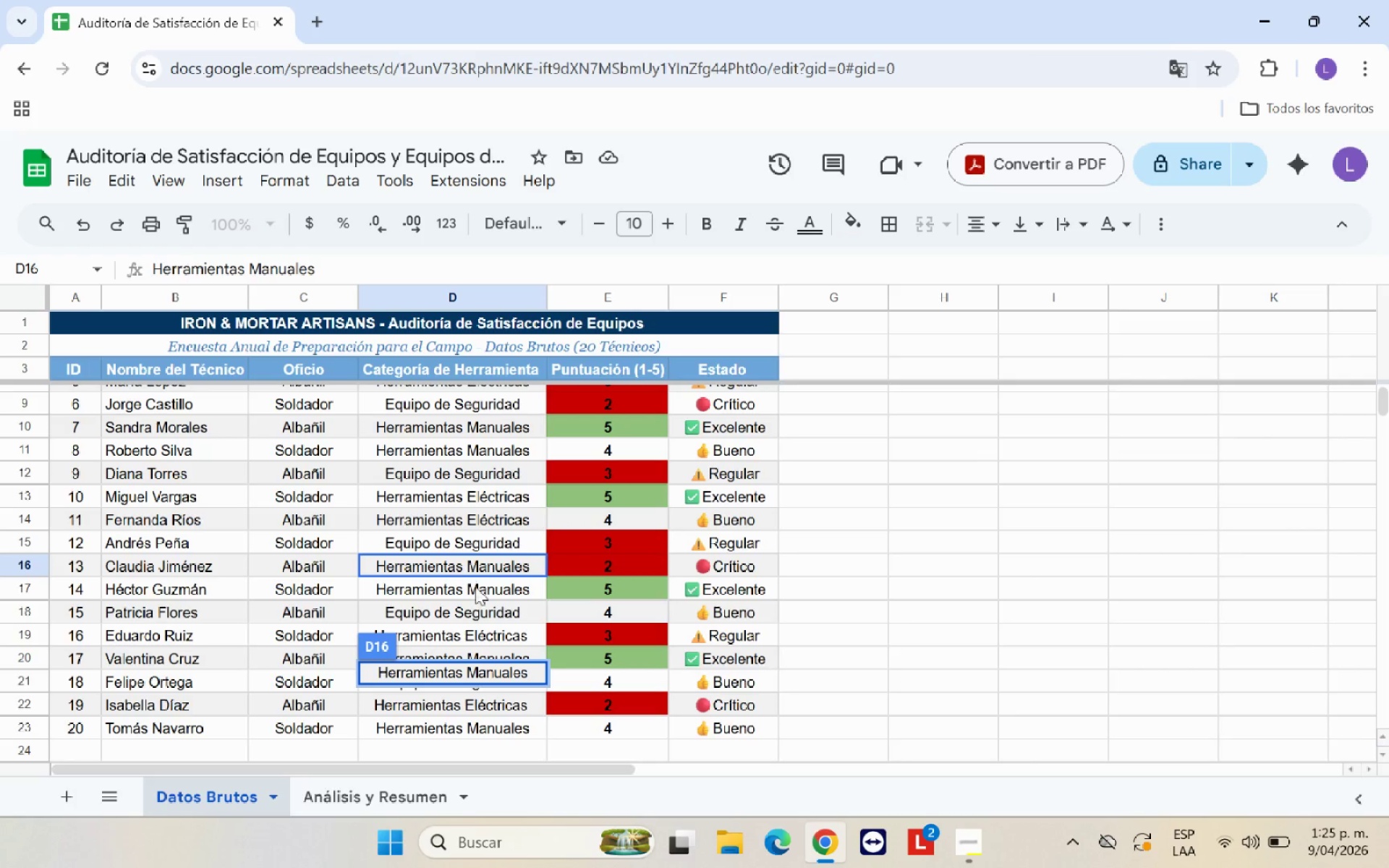 
left_click_drag(start_coordinate=[485, 595], to_coordinate=[326, 269])
 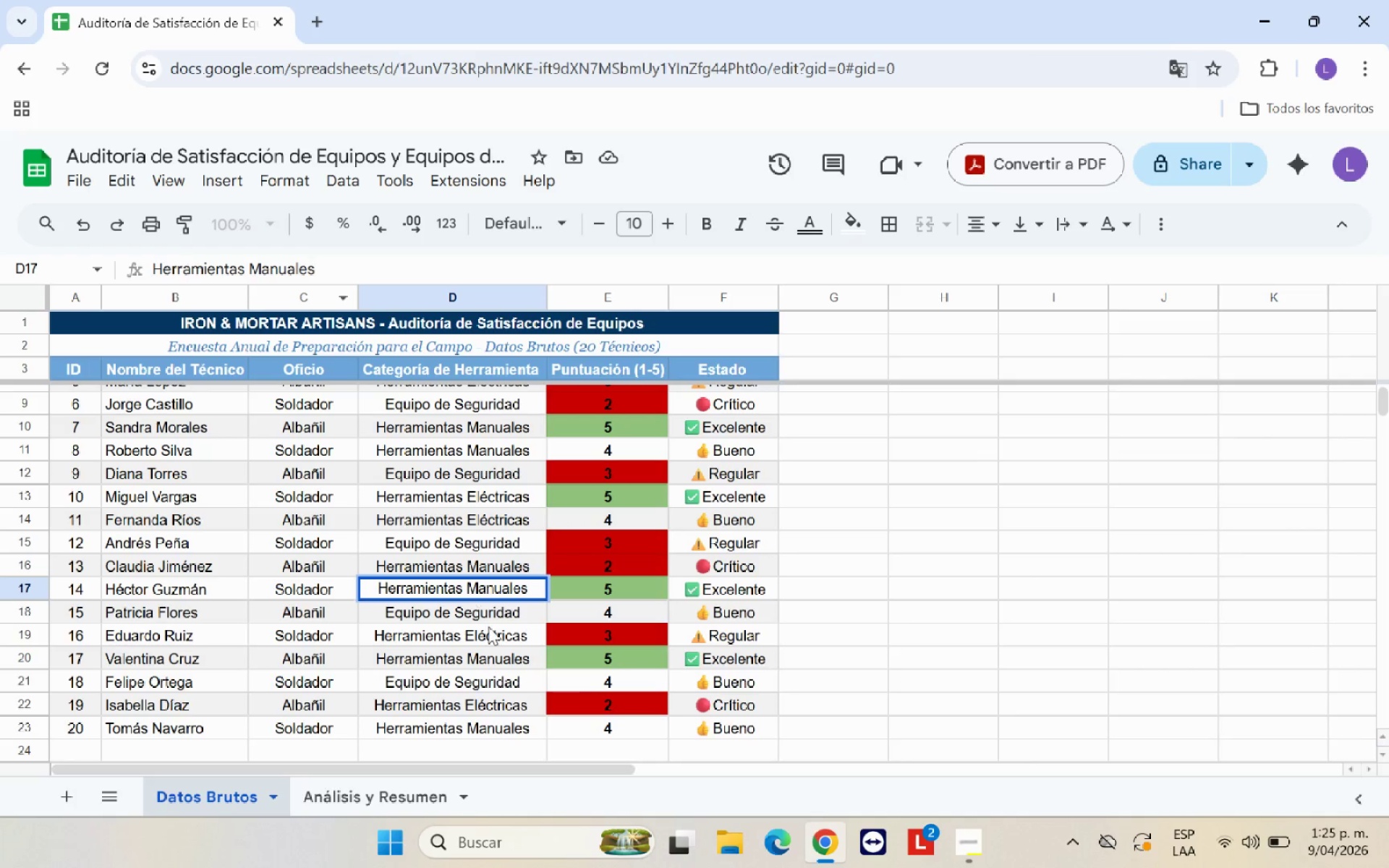 
left_click([326, 269])
 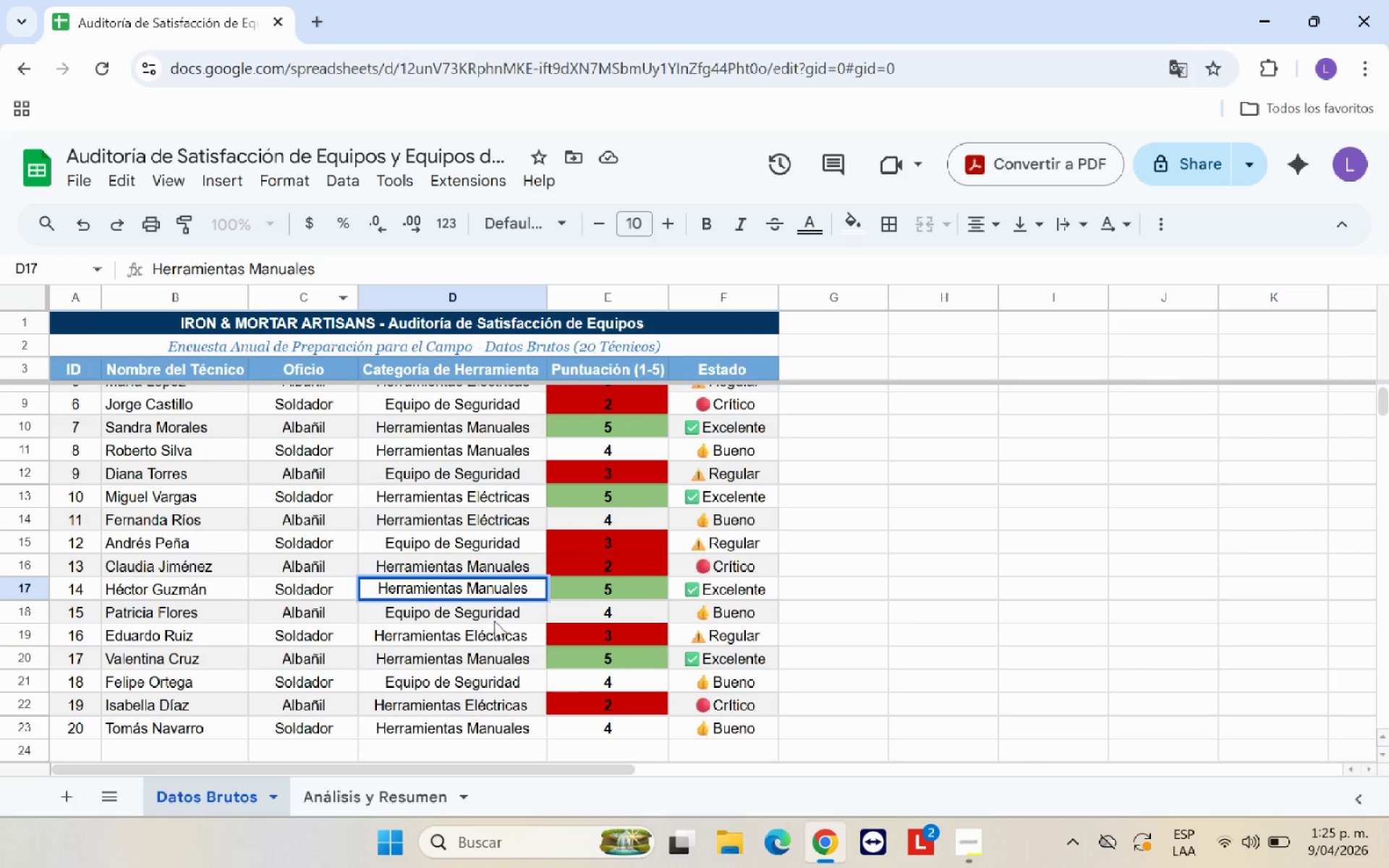 
left_click([495, 613])
 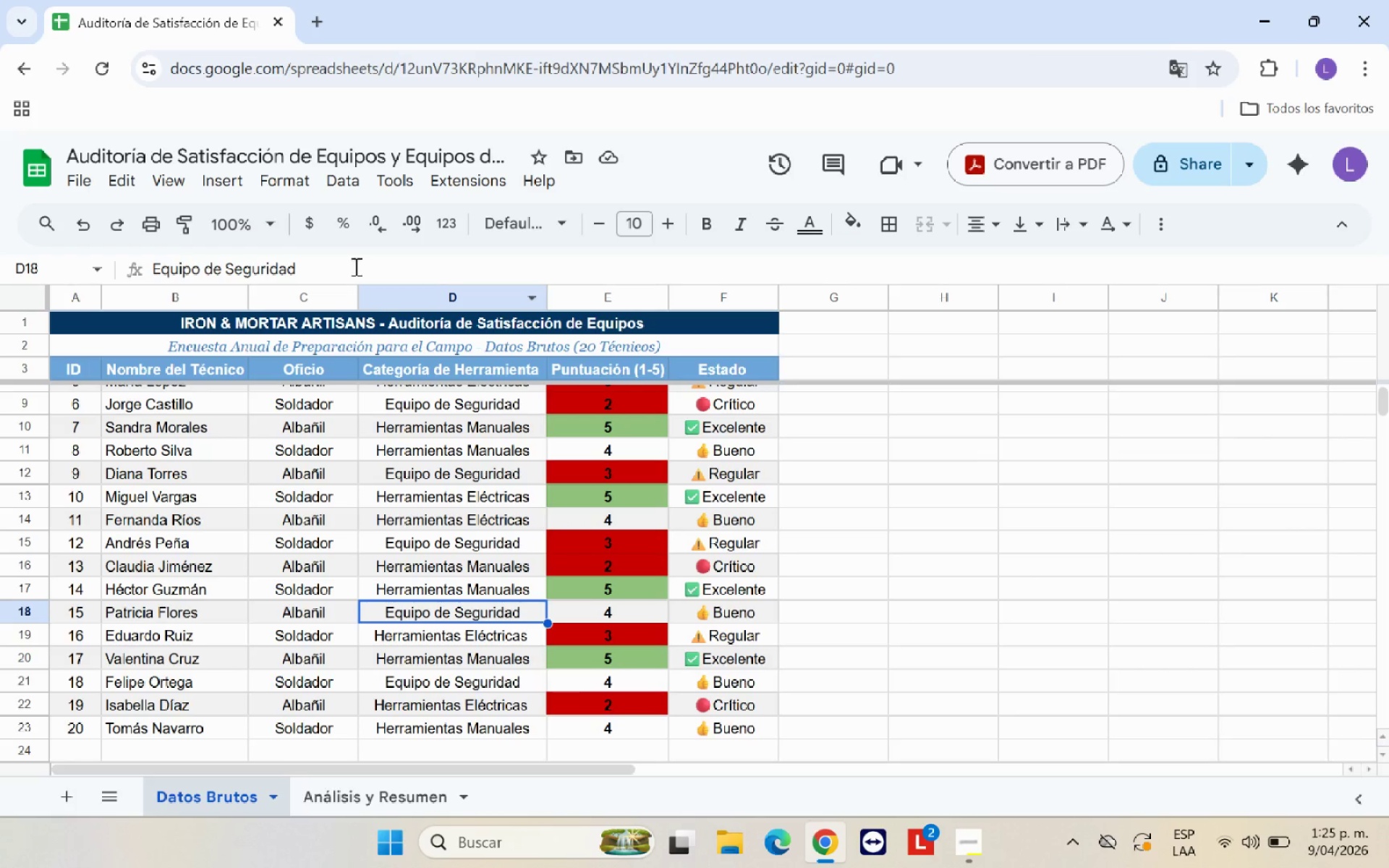 
left_click([354, 263])
 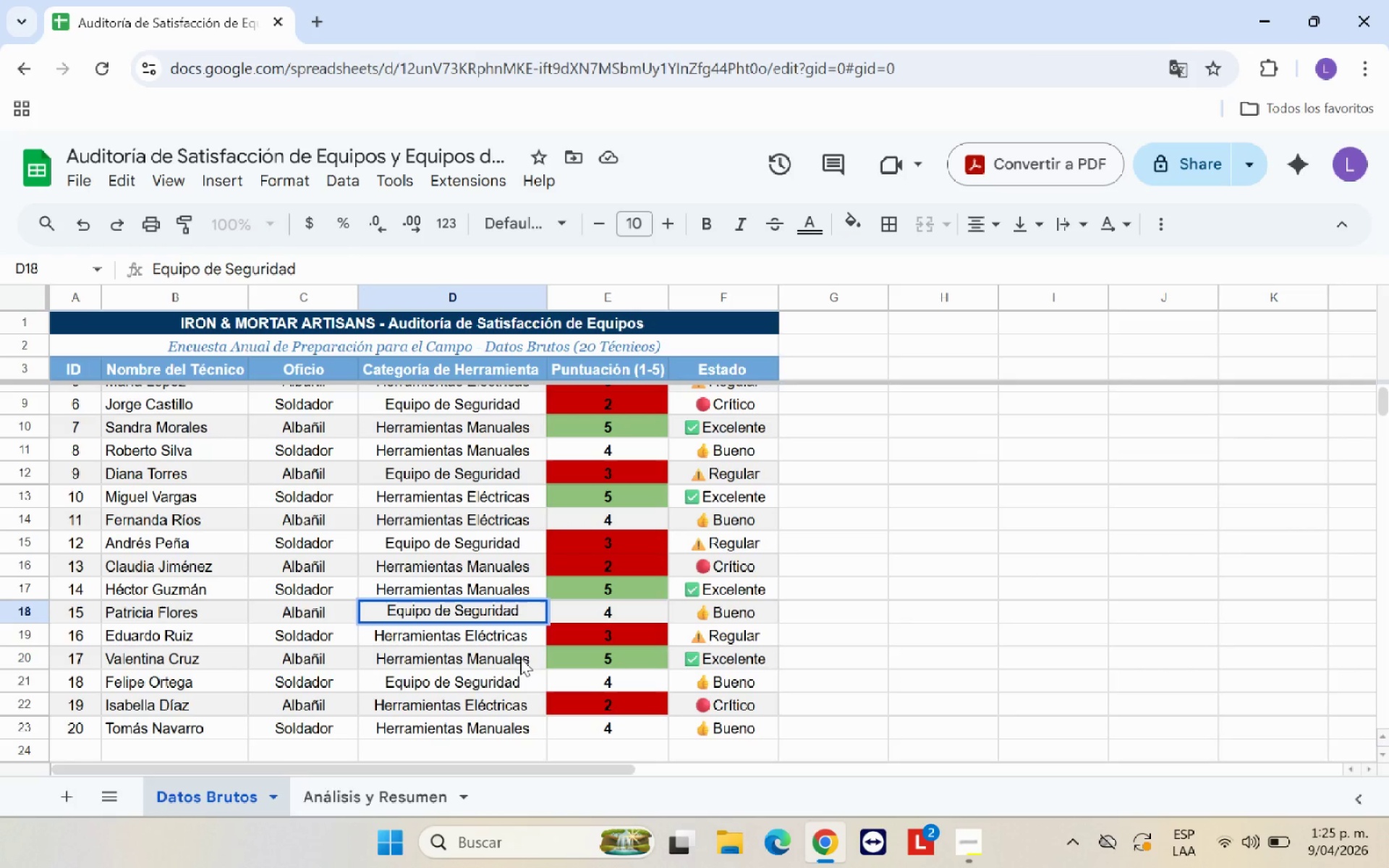 
left_click([517, 636])
 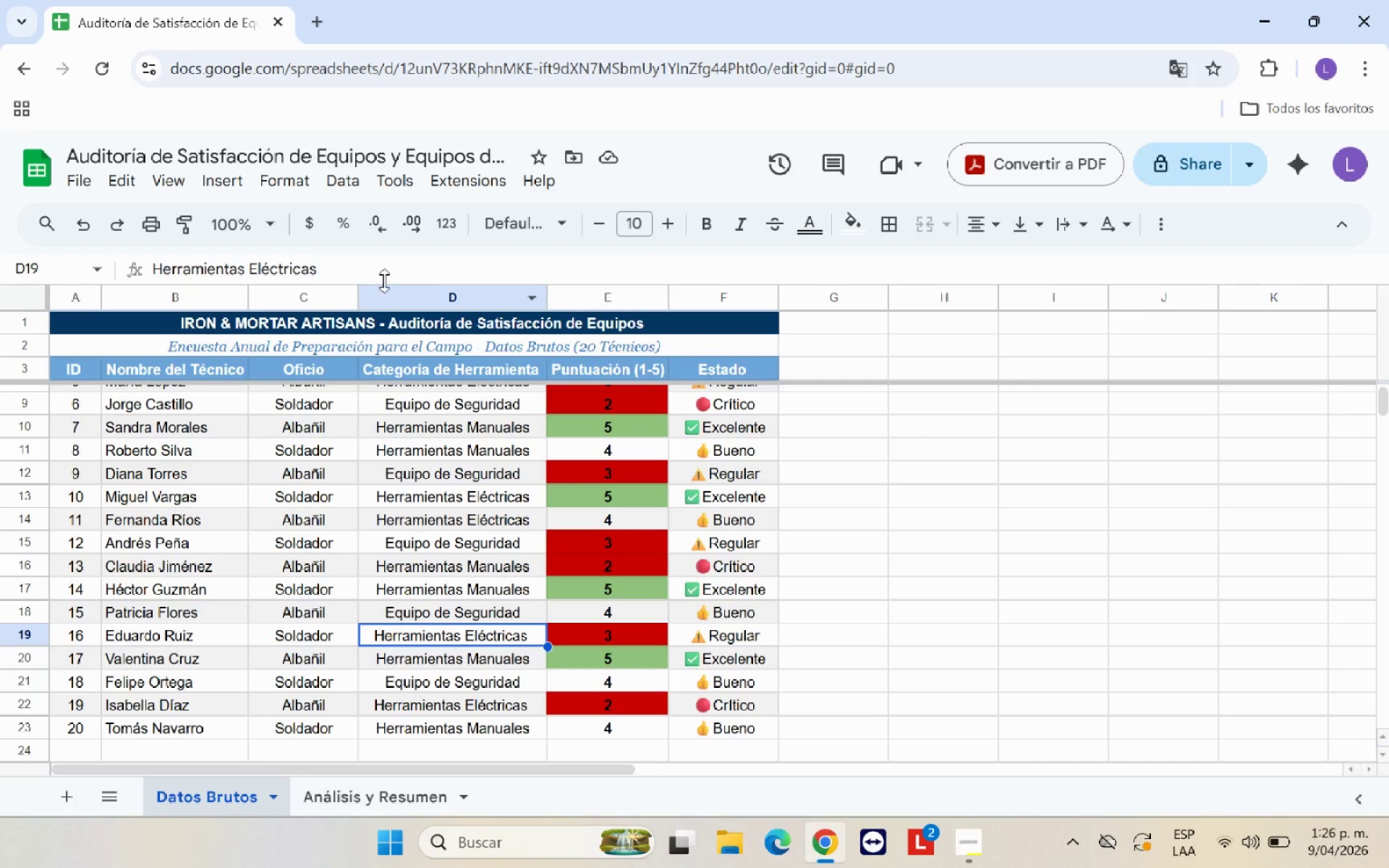 
left_click([388, 270])
 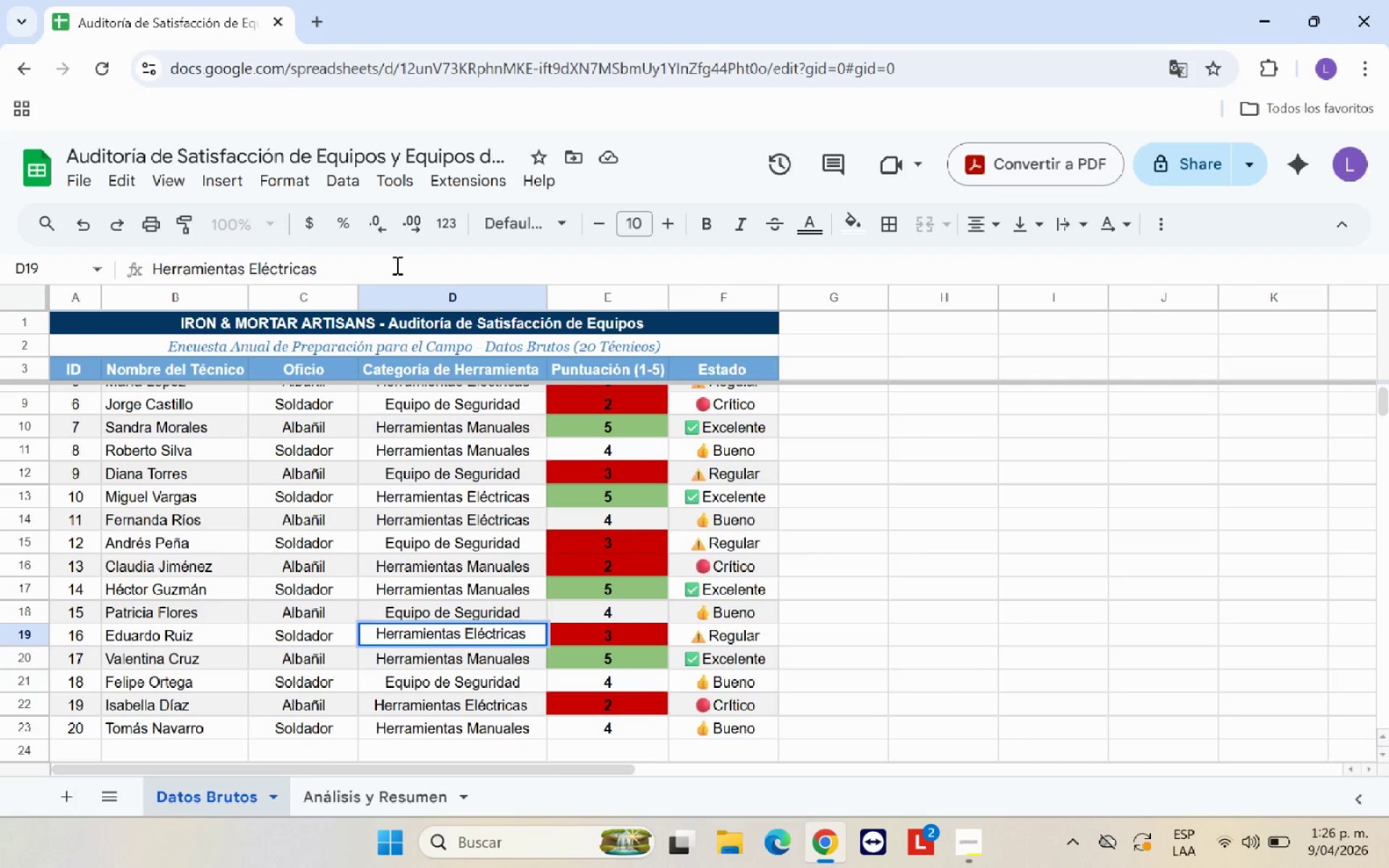 
key(Backspace)
 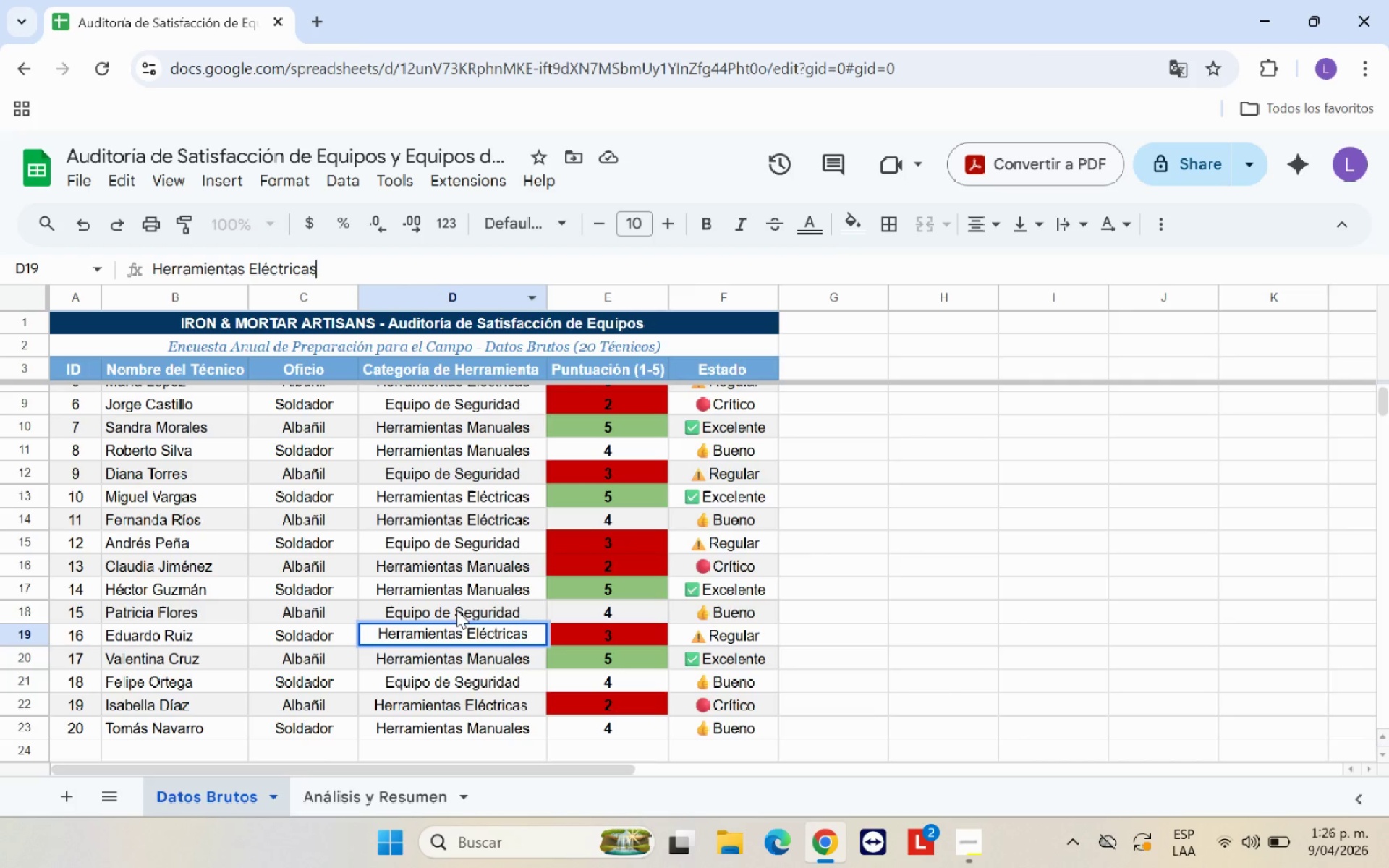 
left_click_drag(start_coordinate=[472, 663], to_coordinate=[338, 268])
 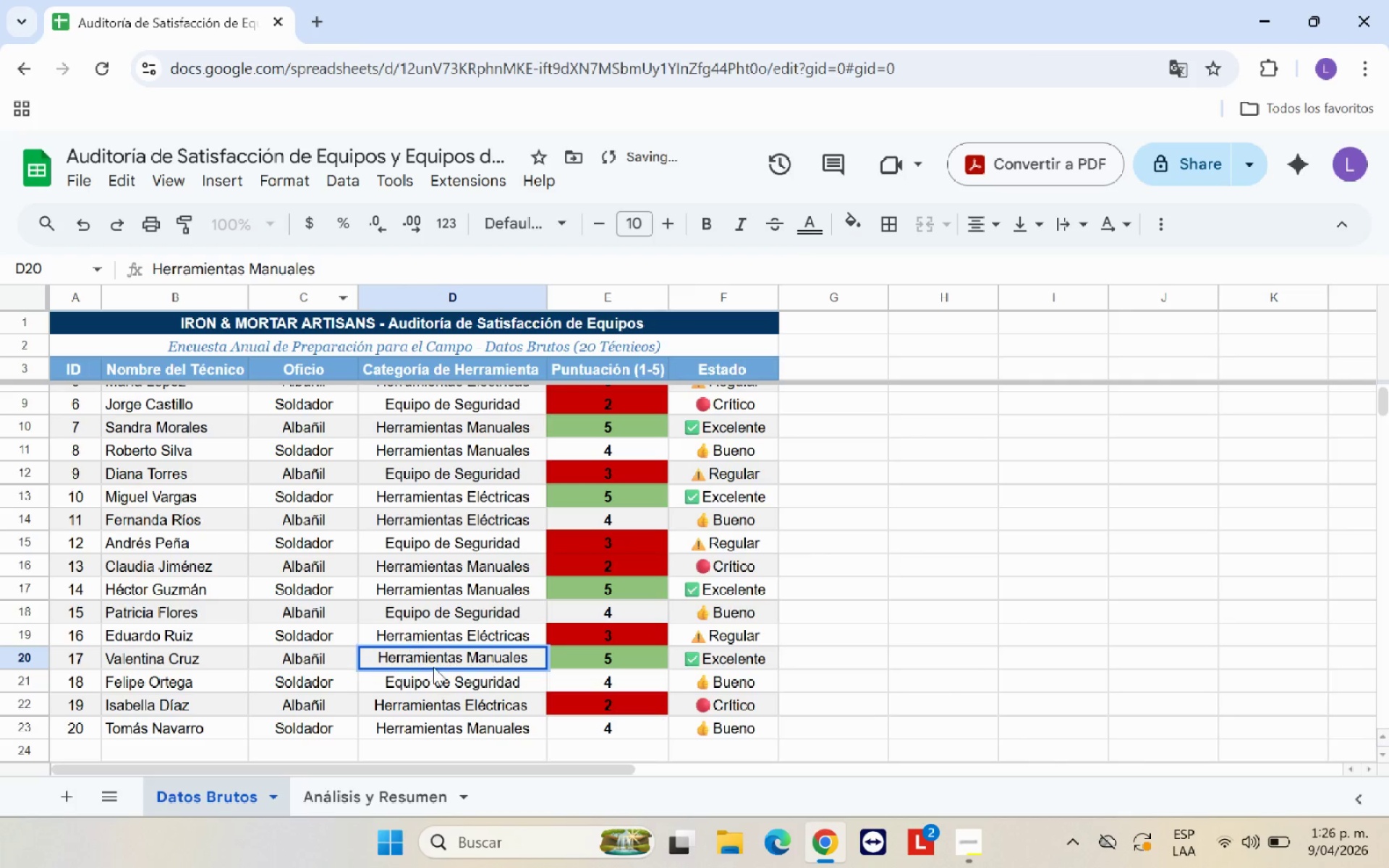 
left_click([338, 268])
 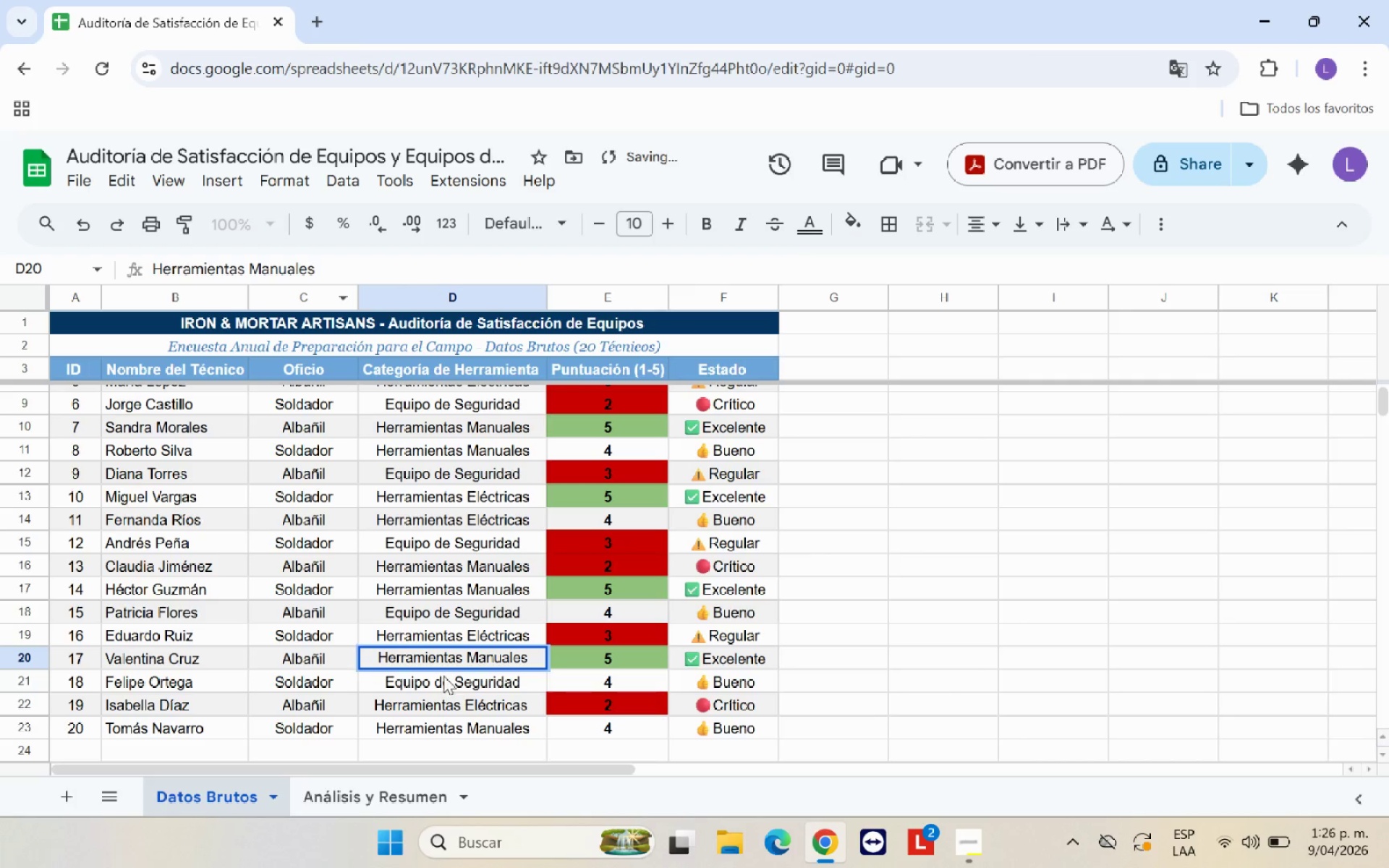 
left_click([449, 676])
 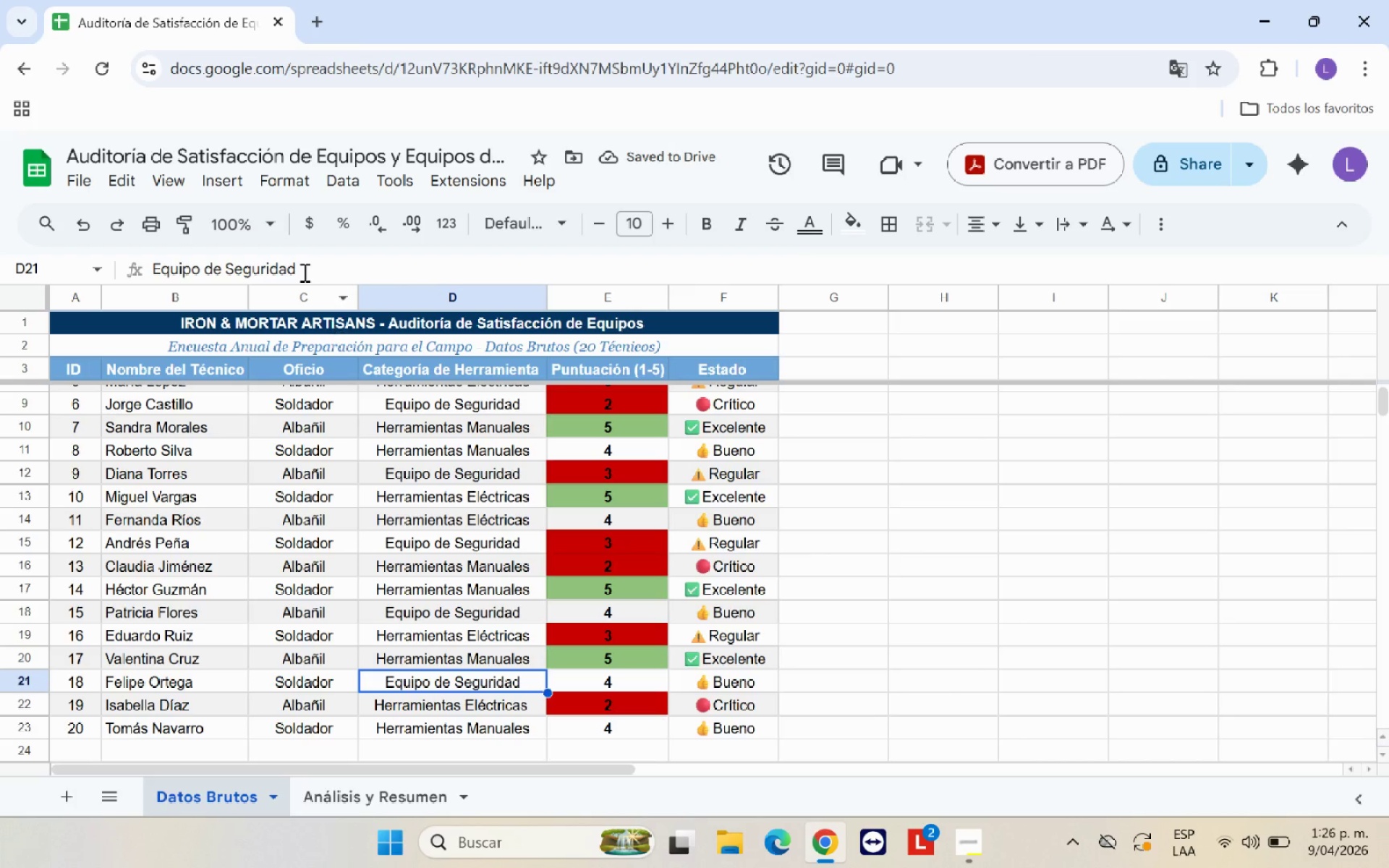 
left_click([303, 267])
 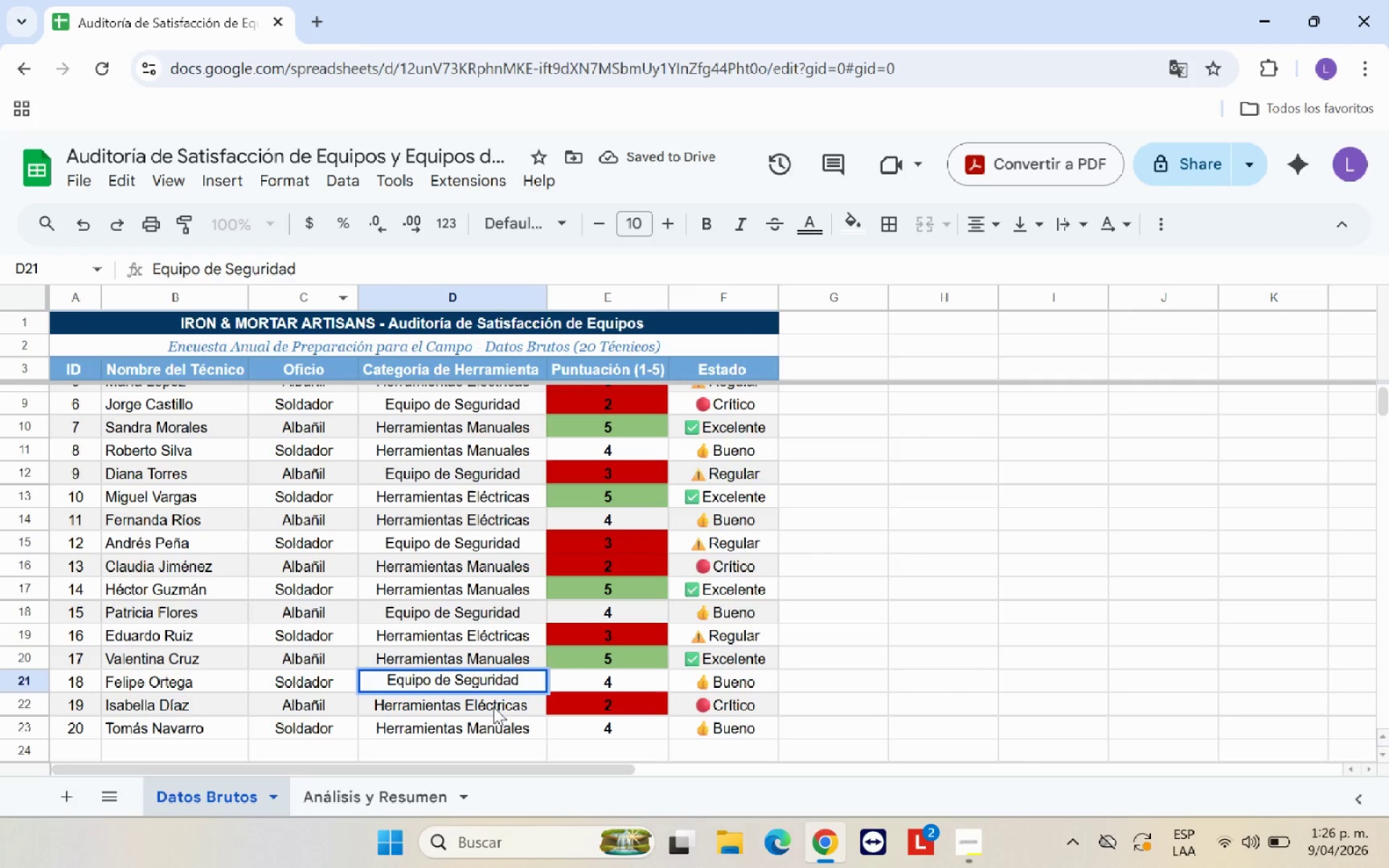 
left_click([493, 704])
 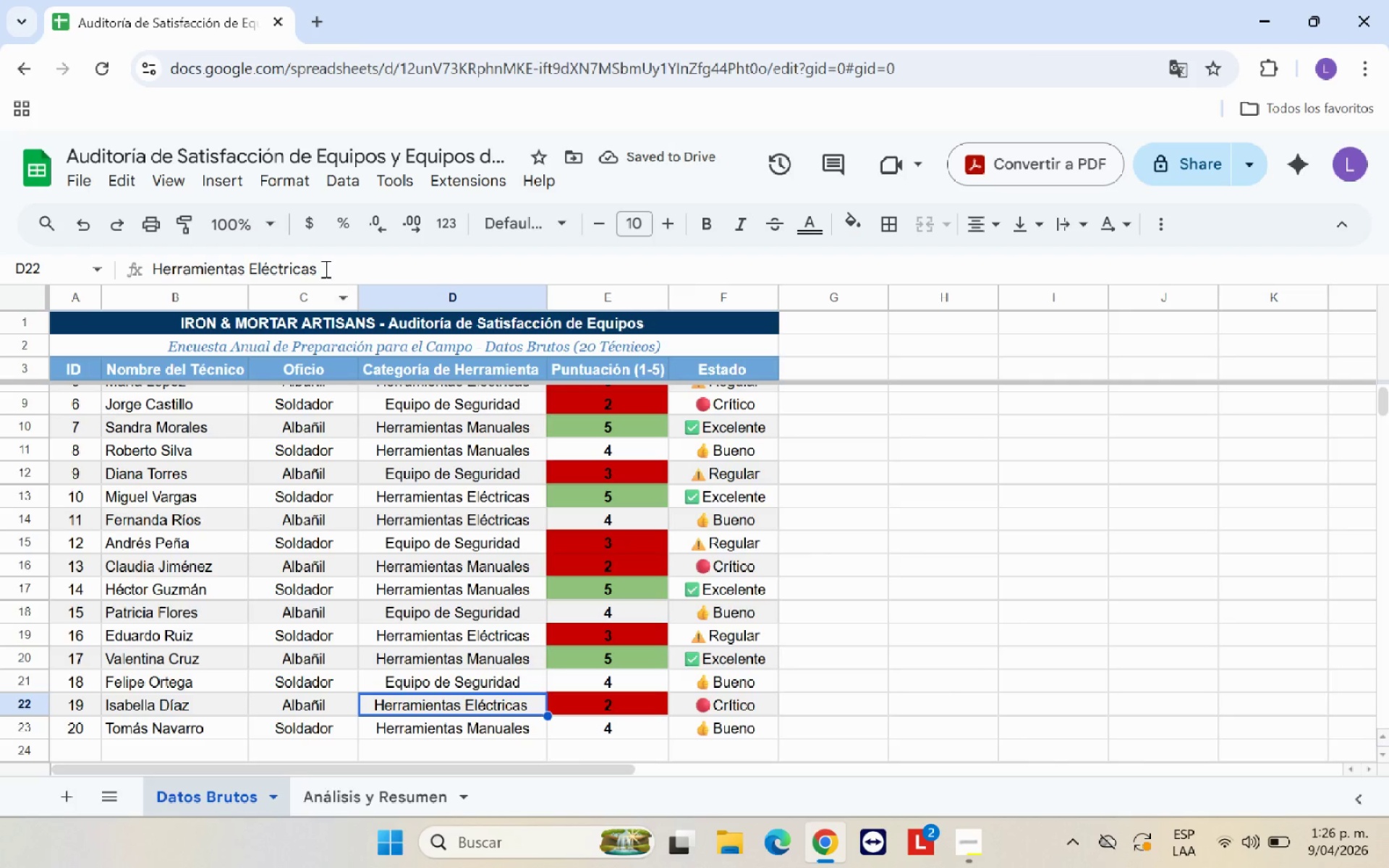 
left_click([321, 264])
 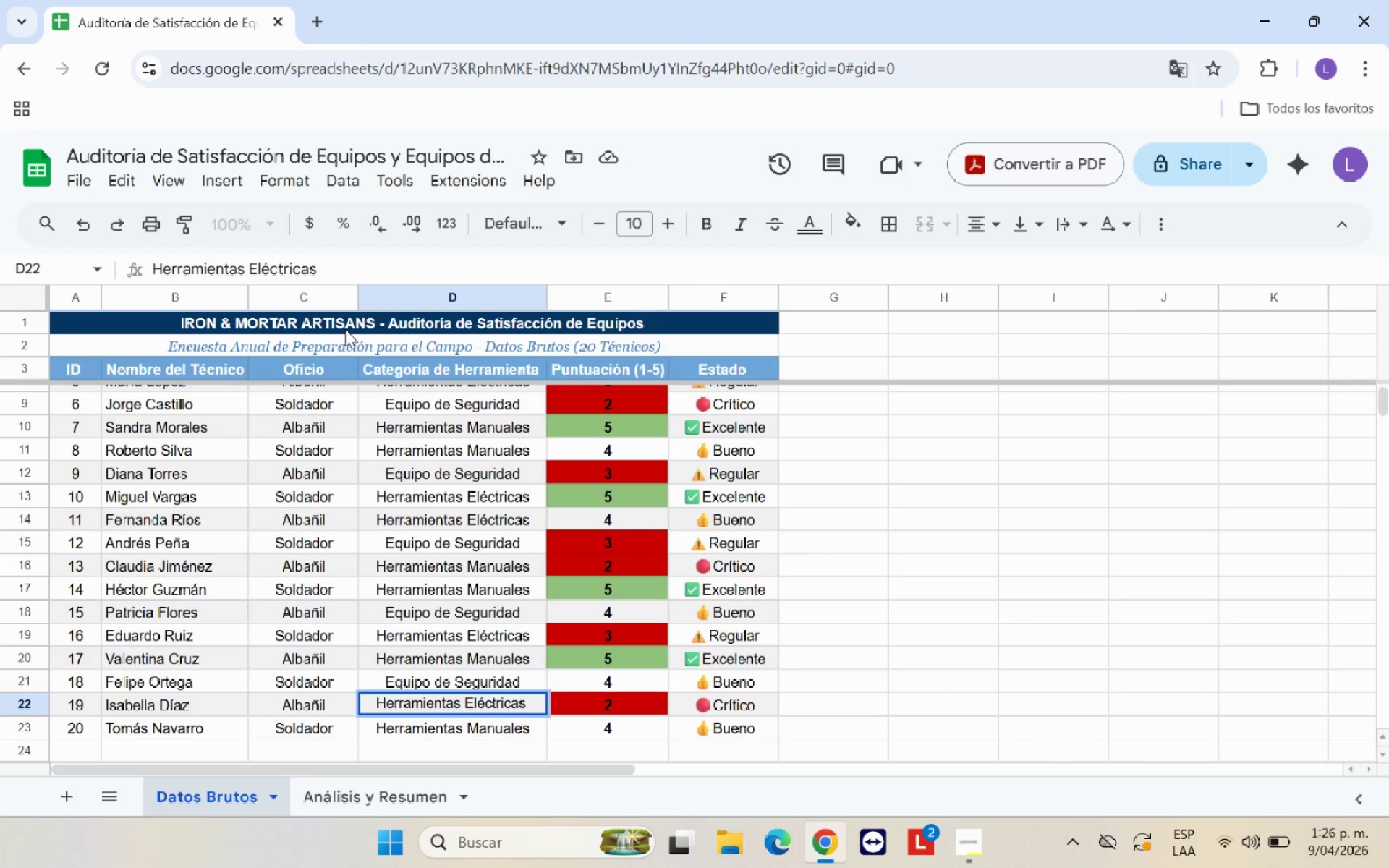 
key(Backspace)
 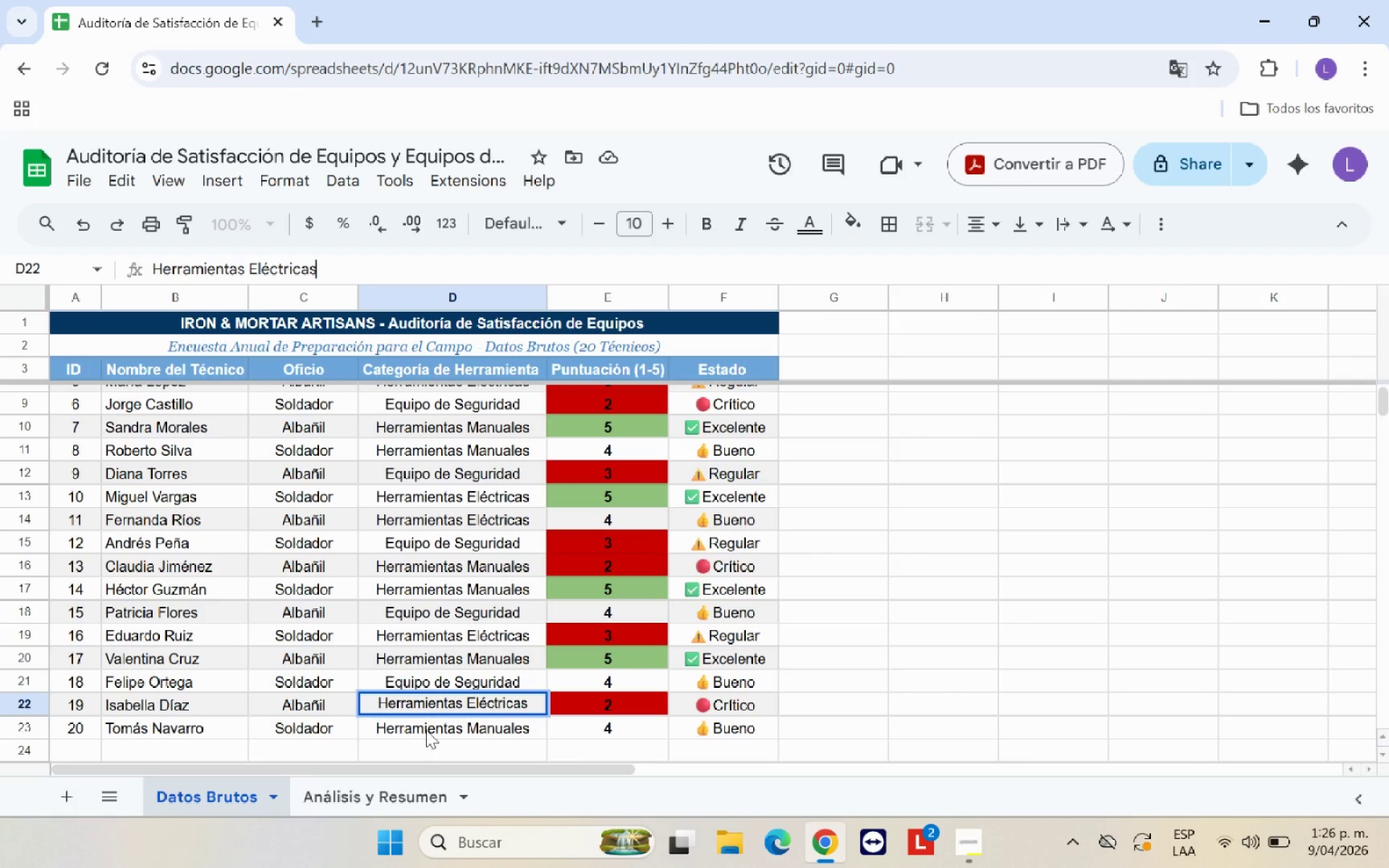 
left_click_drag(start_coordinate=[447, 730], to_coordinate=[355, 260])
 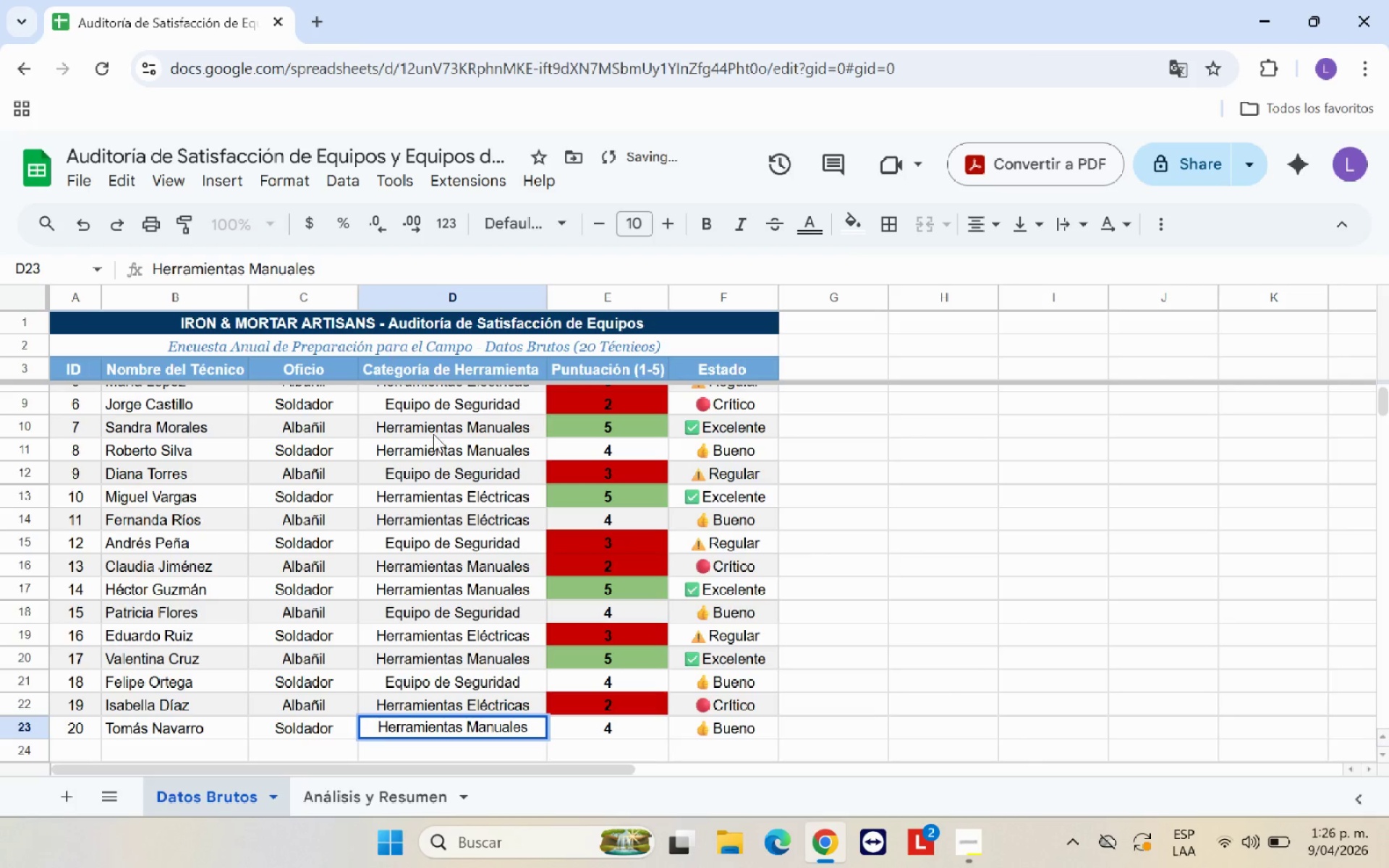 
left_click([355, 260])
 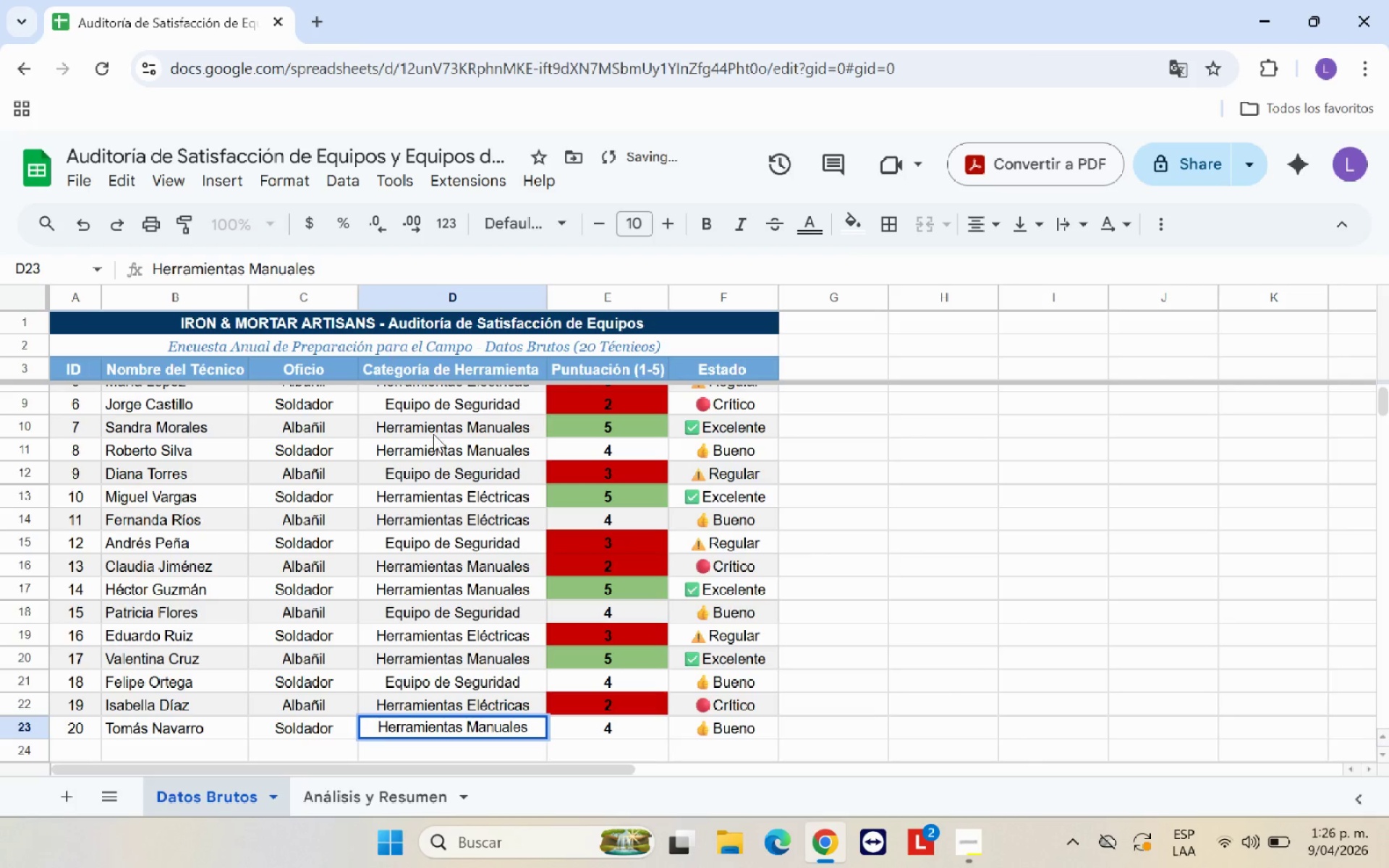 
scroll: coordinate [483, 516], scroll_direction: down, amount: 1.0
 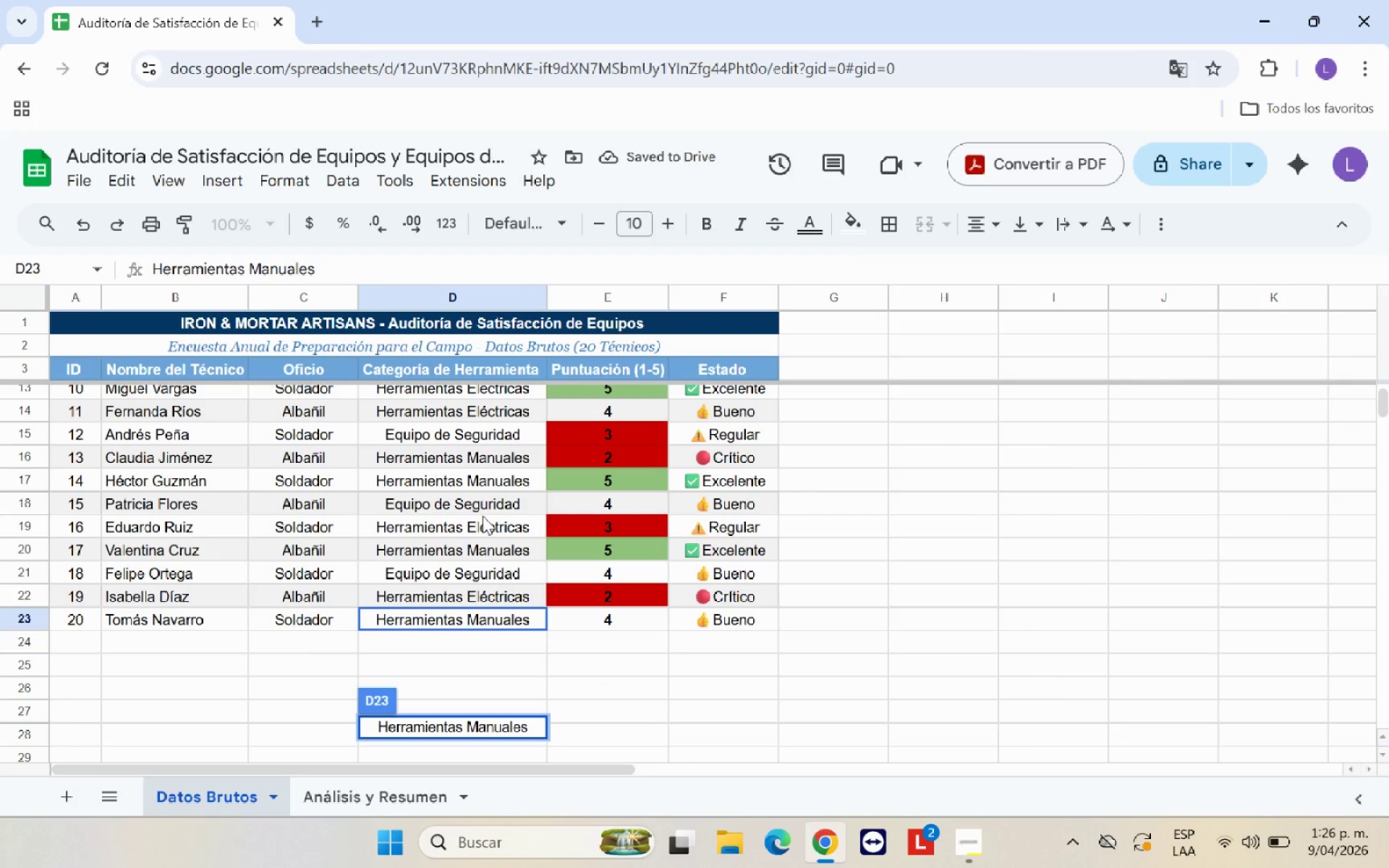 
key(Enter)
 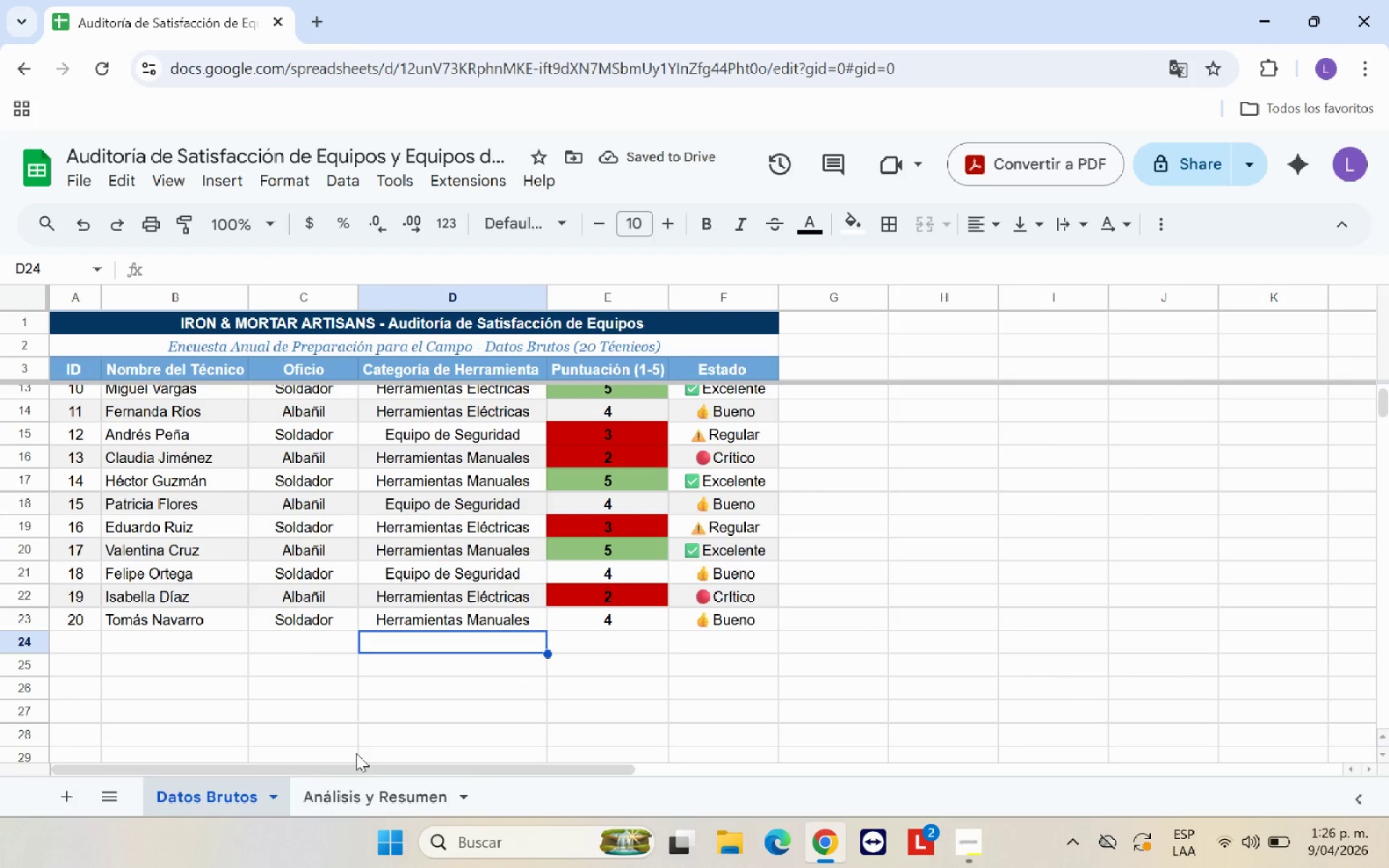 
left_click([362, 798])
 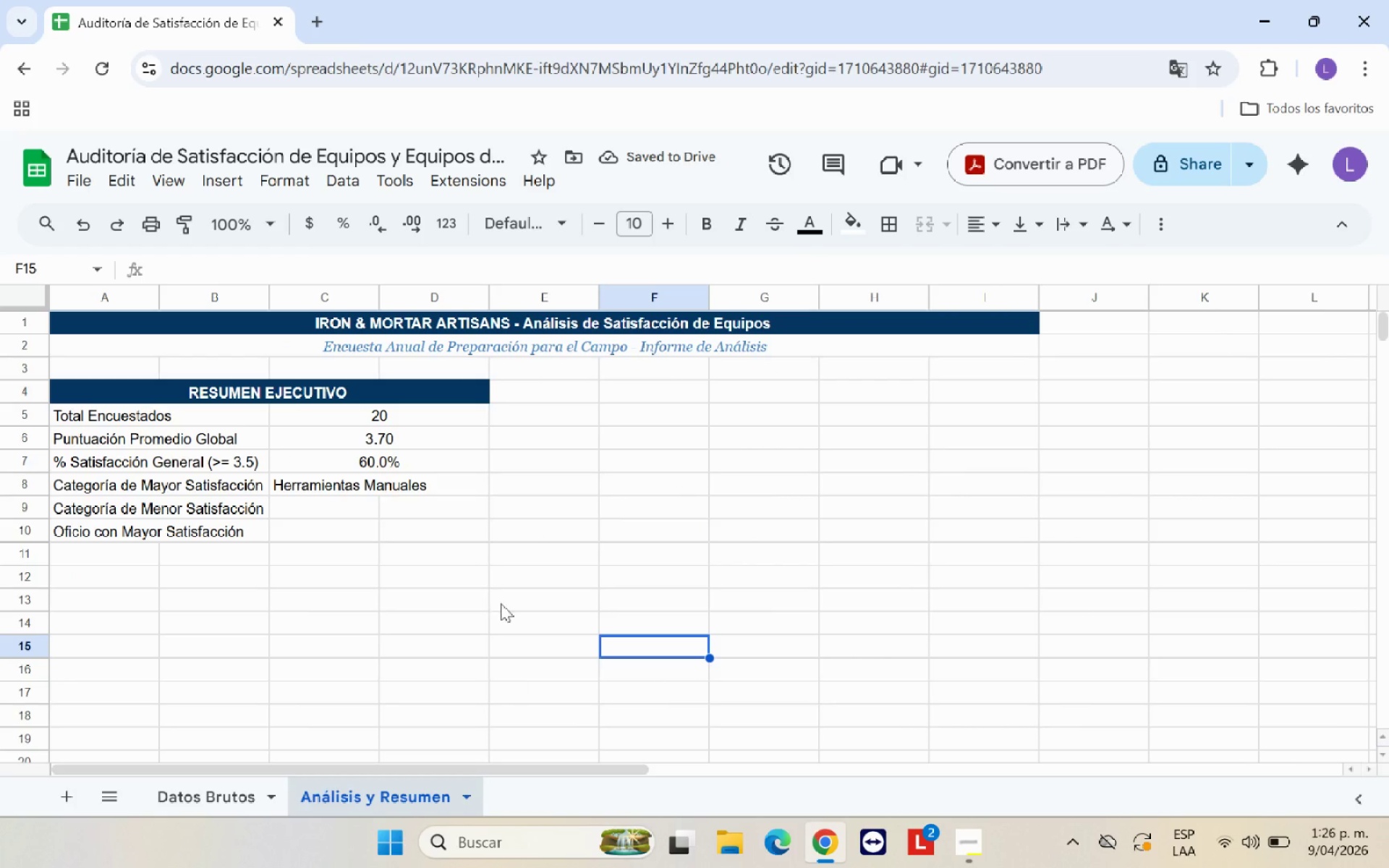 
left_click([488, 582])
 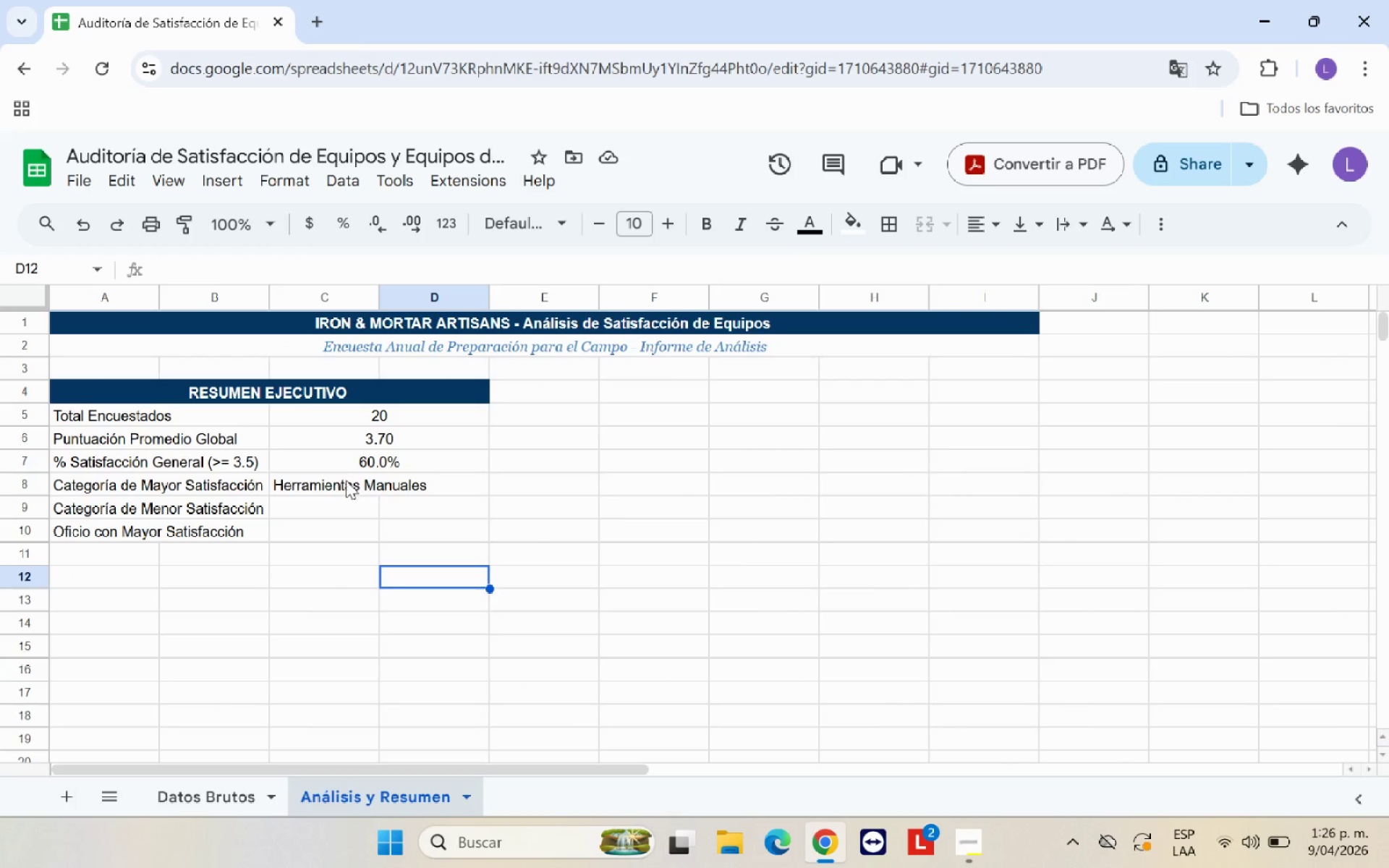 
left_click_drag(start_coordinate=[344, 481], to_coordinate=[419, 481])
 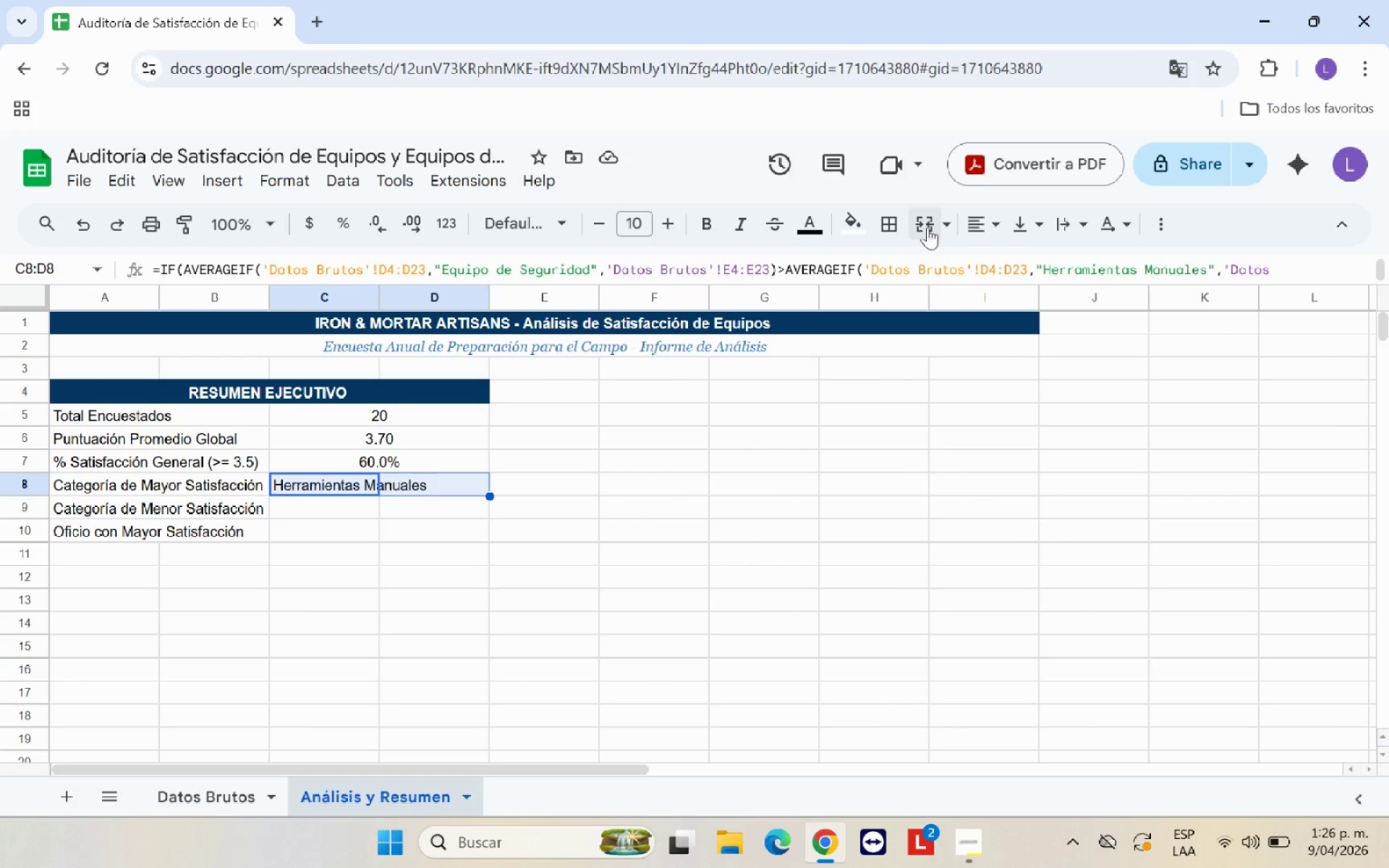 
left_click([928, 224])
 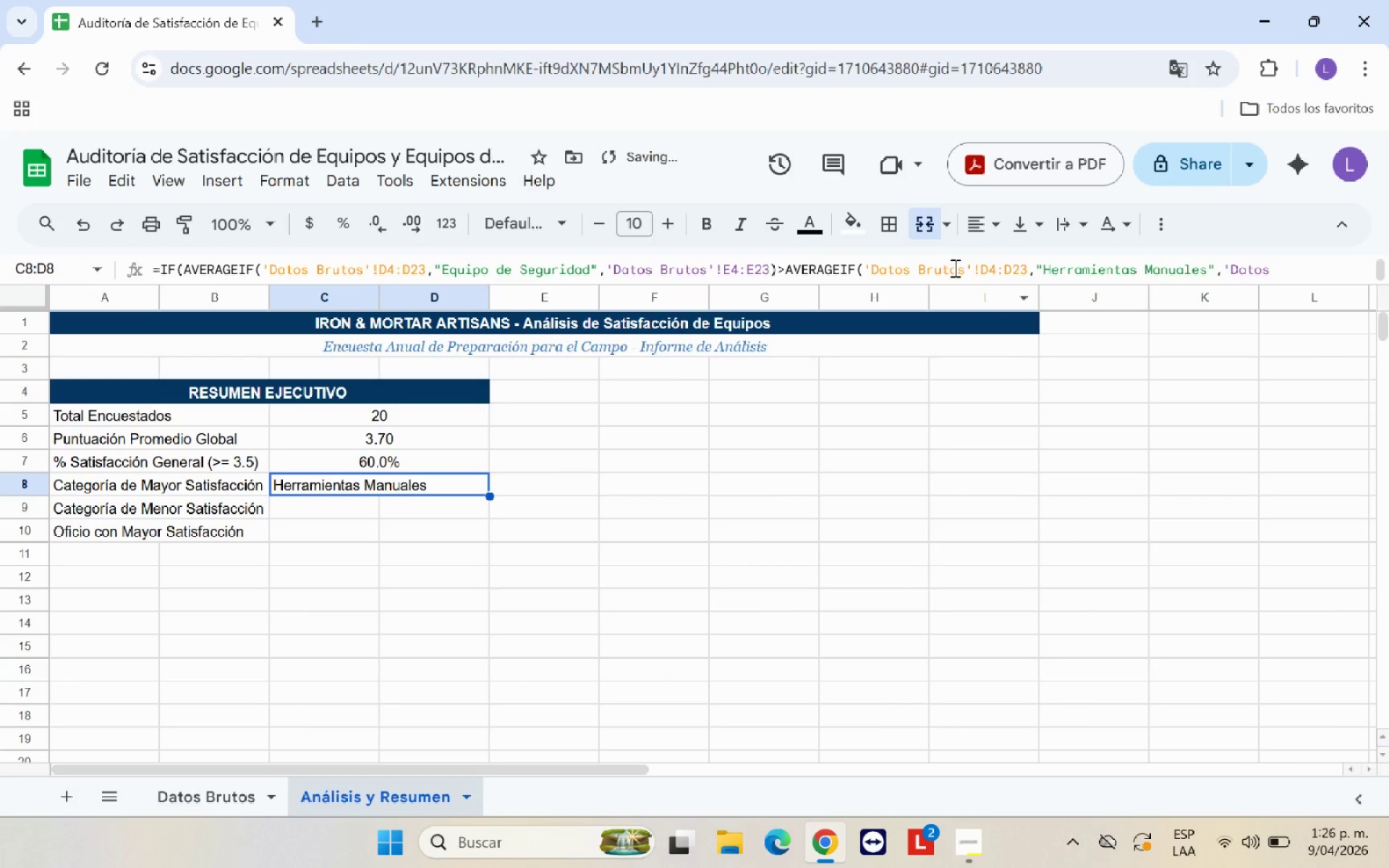 
left_click([983, 224])
 